 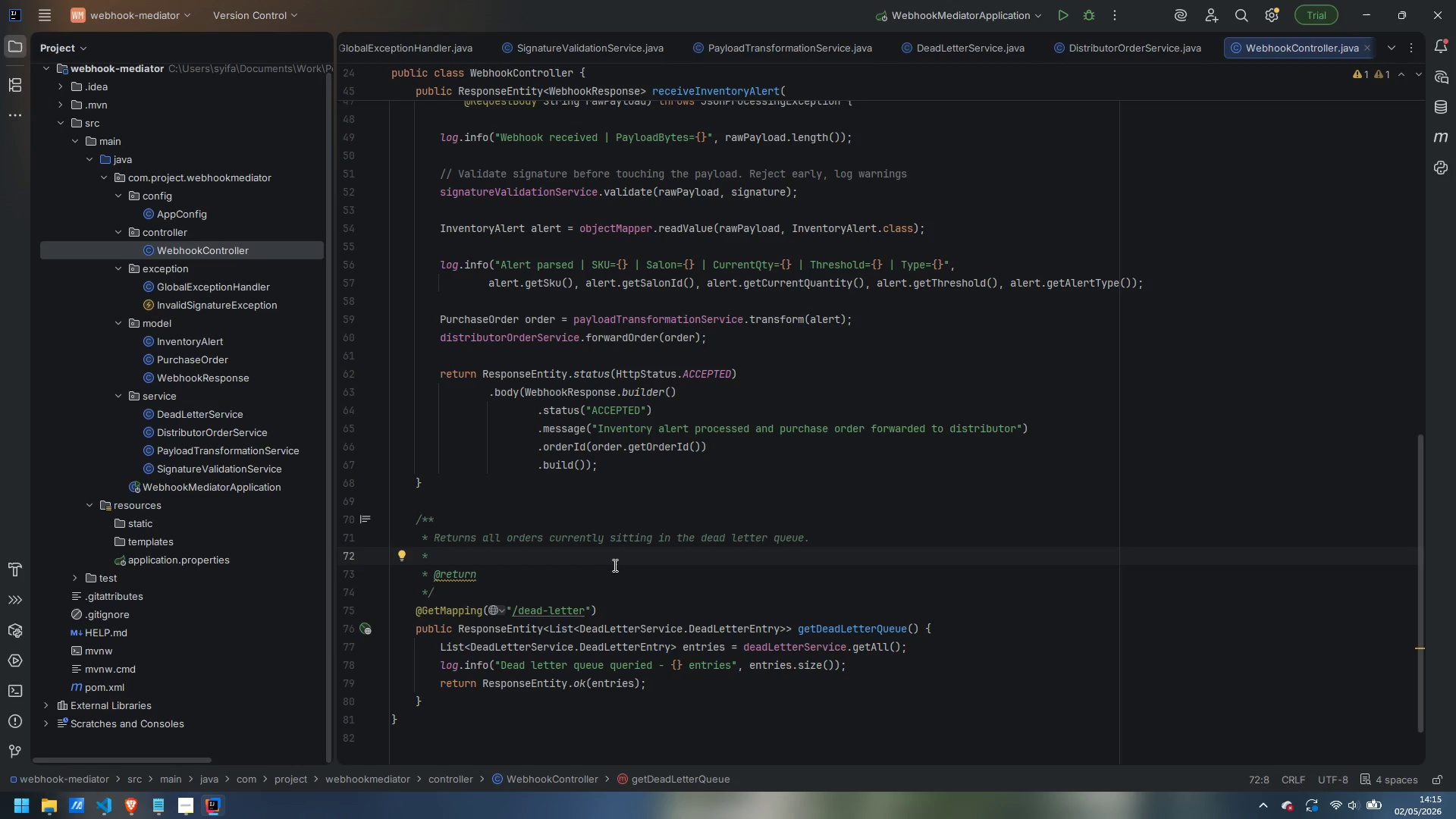 
type(Usefi)
key(Backspace)
type(ull)
 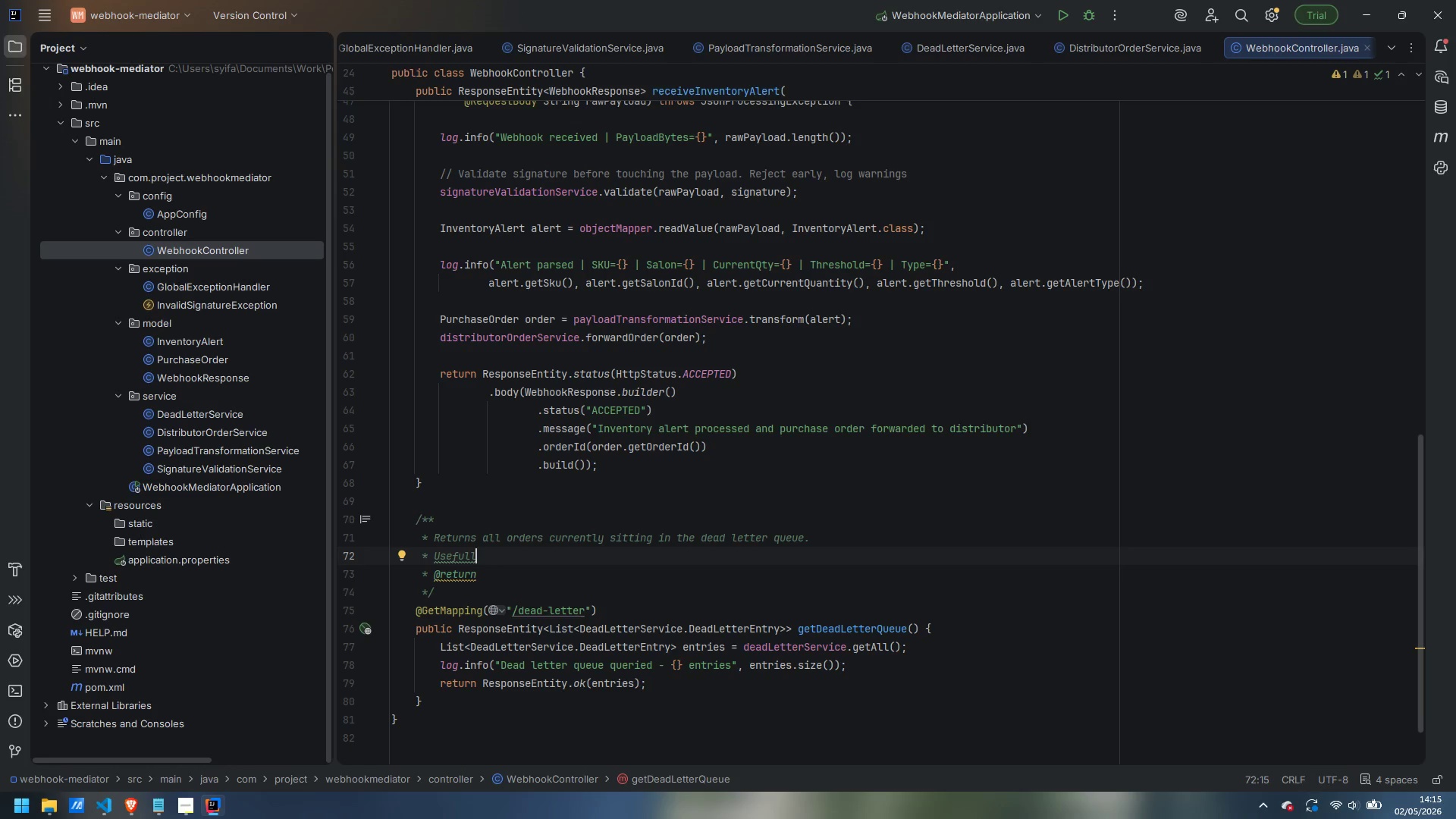 
key(Backspace)
key(Backspace)
type( for )
key(Backspace)
key(Backspace)
key(Backspace)
key(Backspace)
key(Backspace)
type(;)
key(Backspace)
type(l for monitop)
key(Backspace)
type(ring and manually replaying failed deliveries.)
 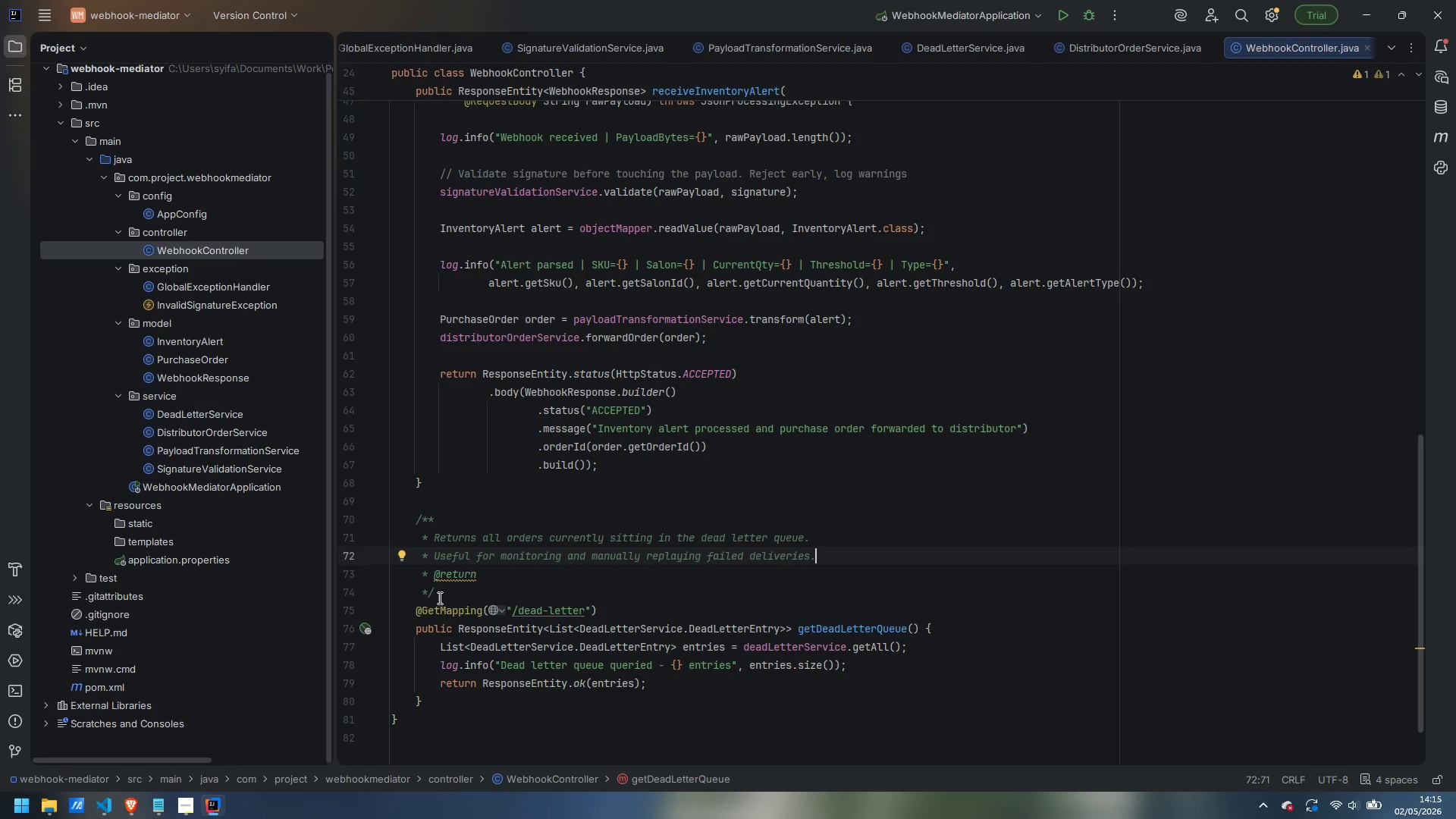 
left_click_drag(start_coordinate=[485, 570], to_coordinate=[315, 569])
 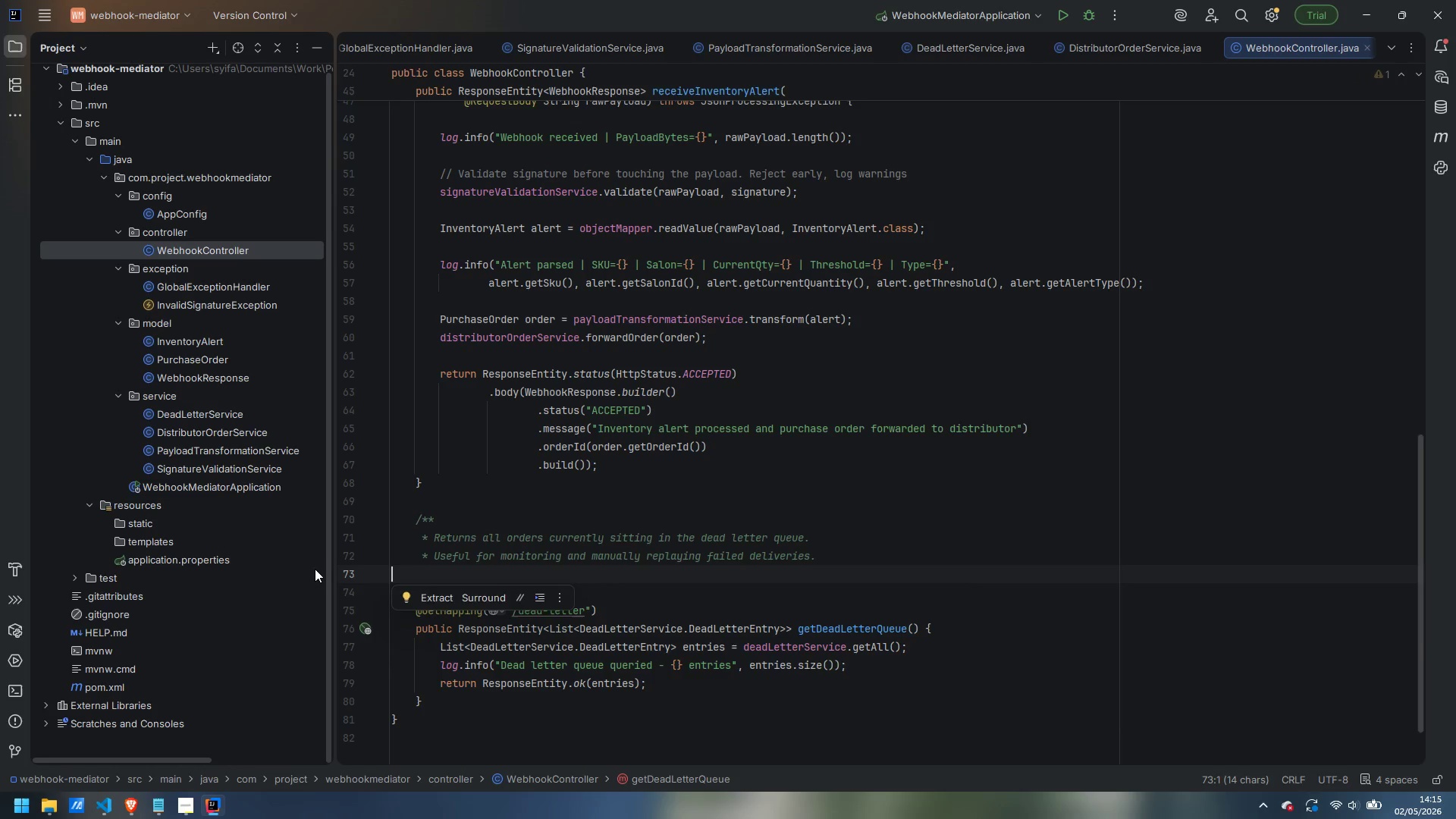 
key(Backspace)
 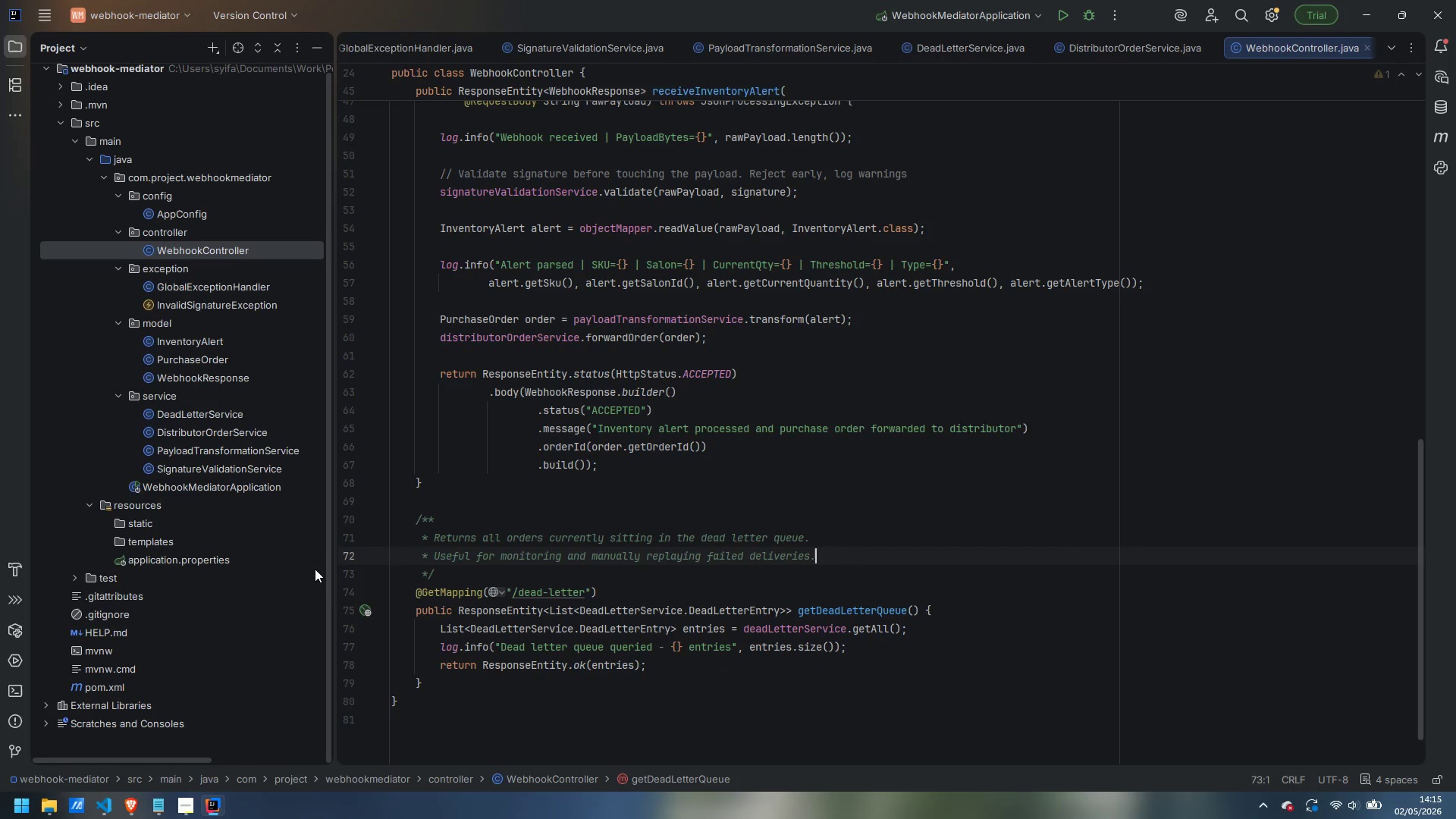 
key(Backspace)
 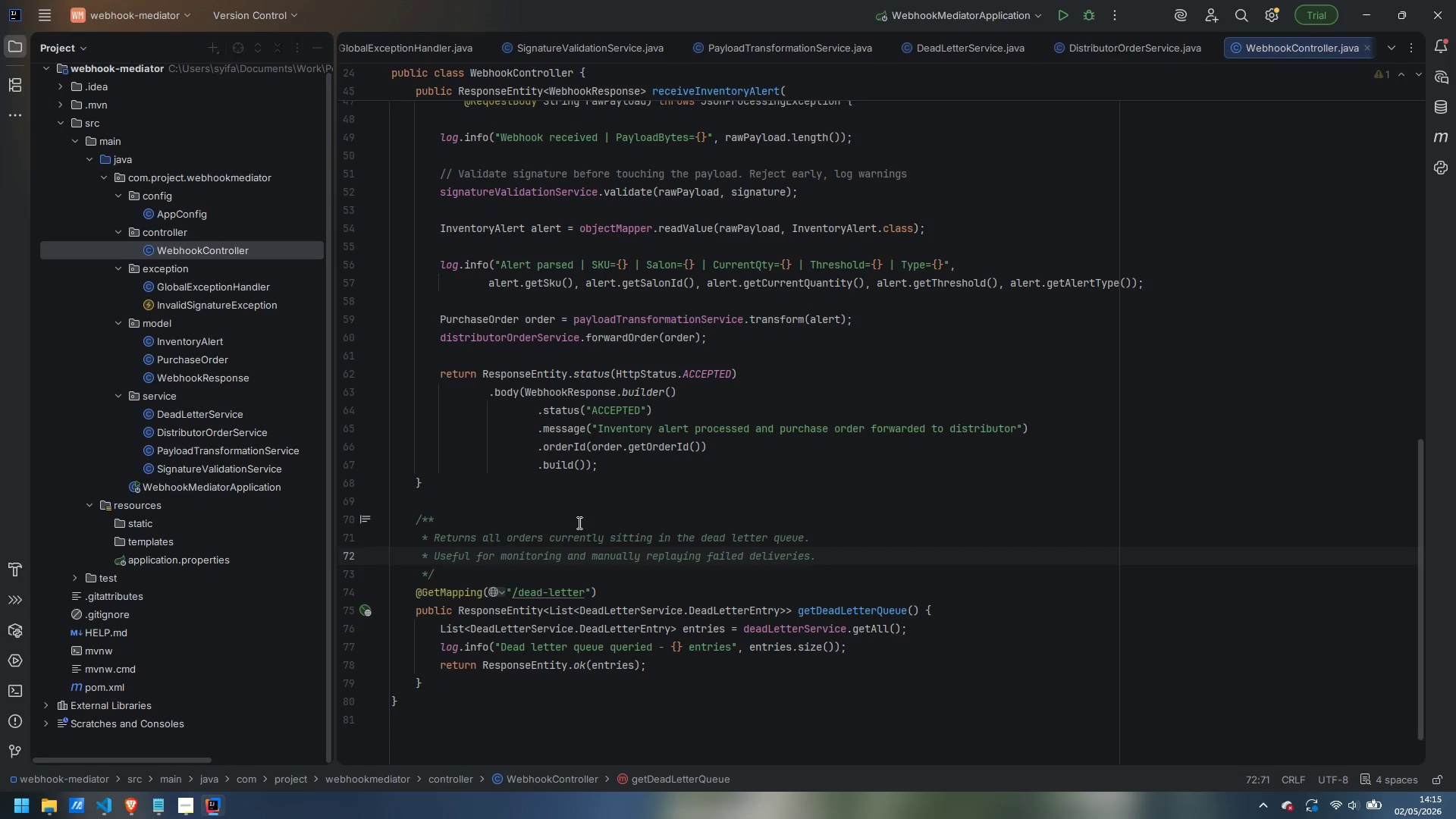 
scroll: coordinate [588, 520], scroll_direction: up, amount: 4.0
 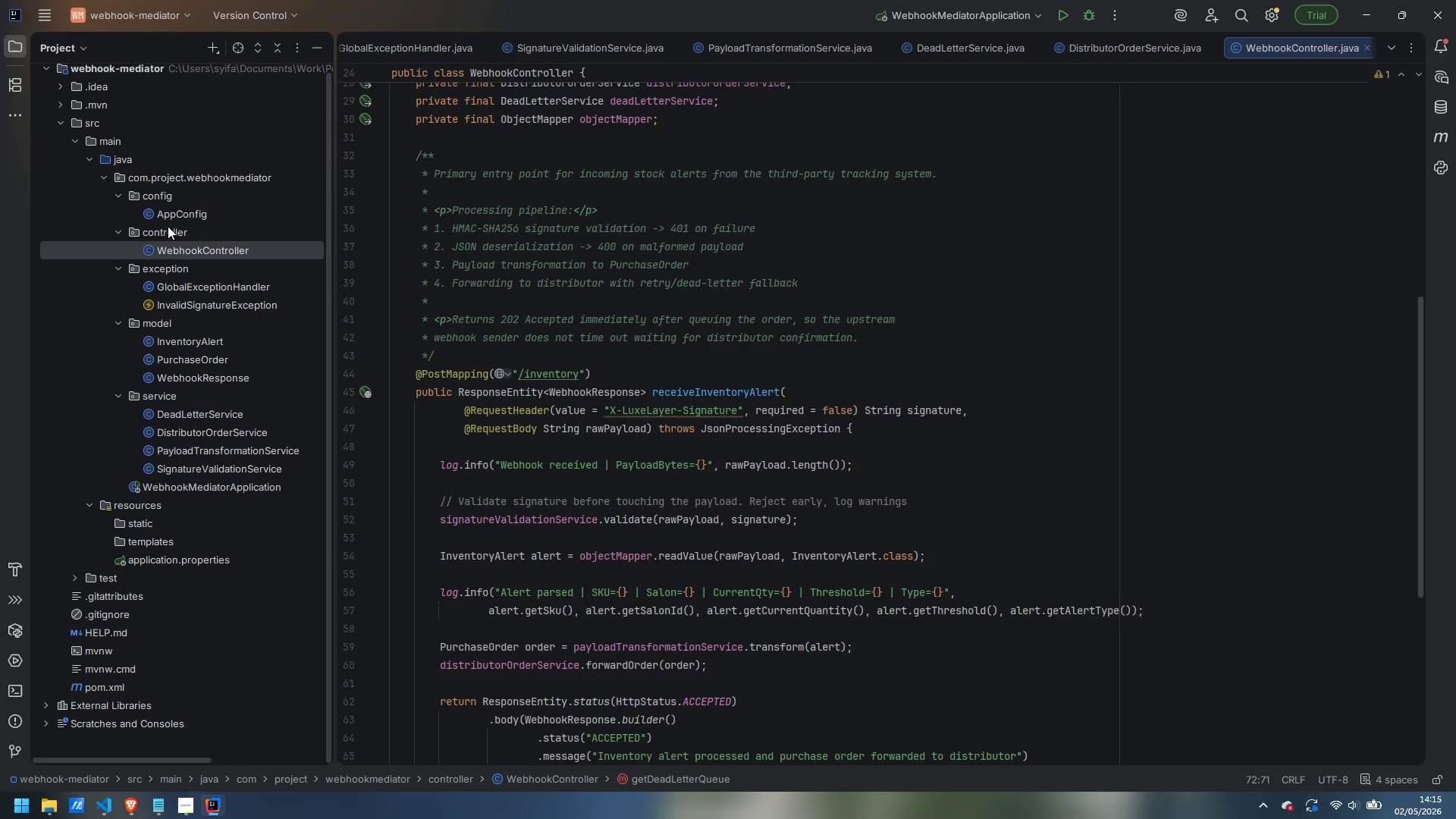 
right_click([168, 226])
 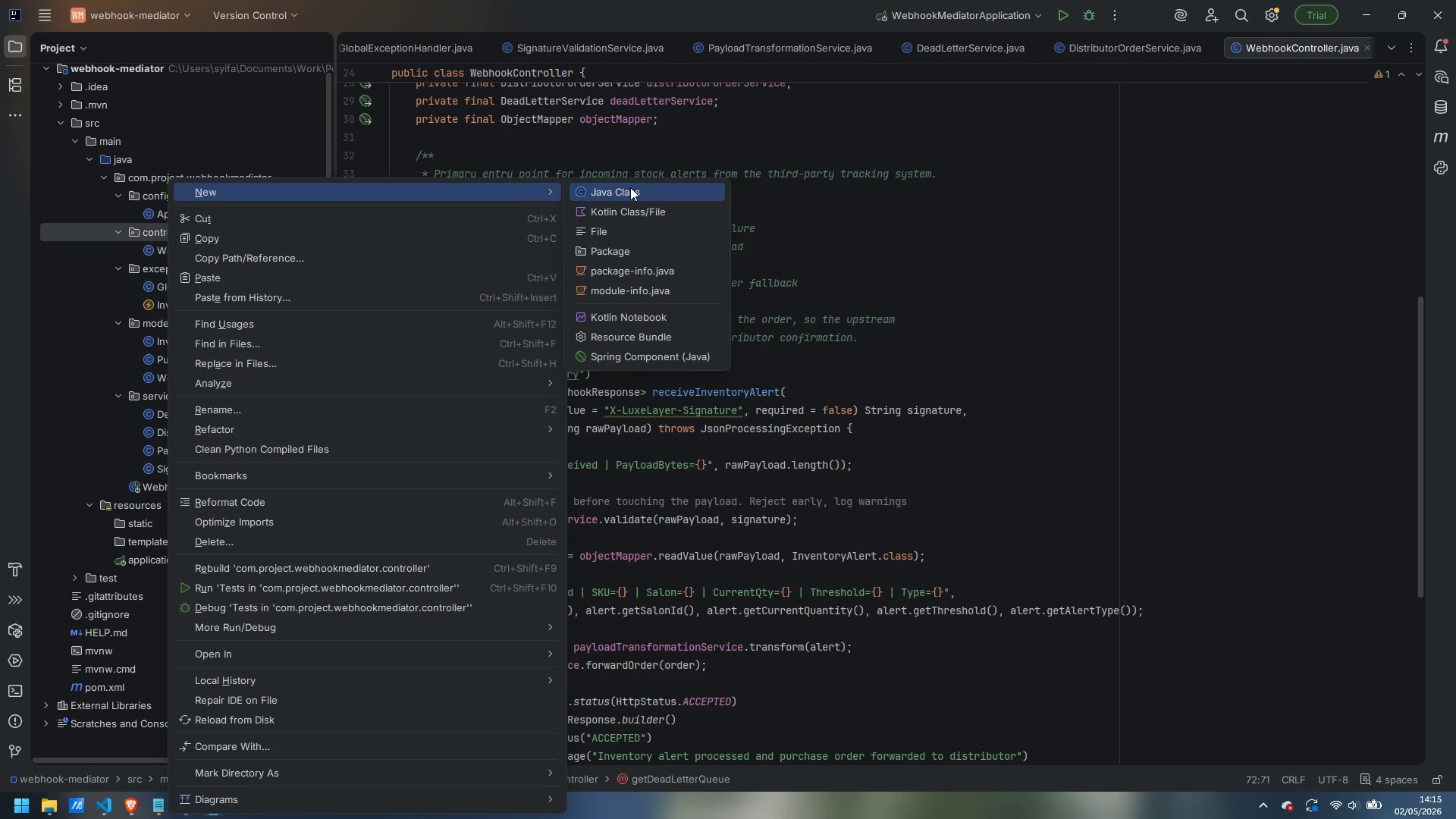 
left_click([630, 187])
 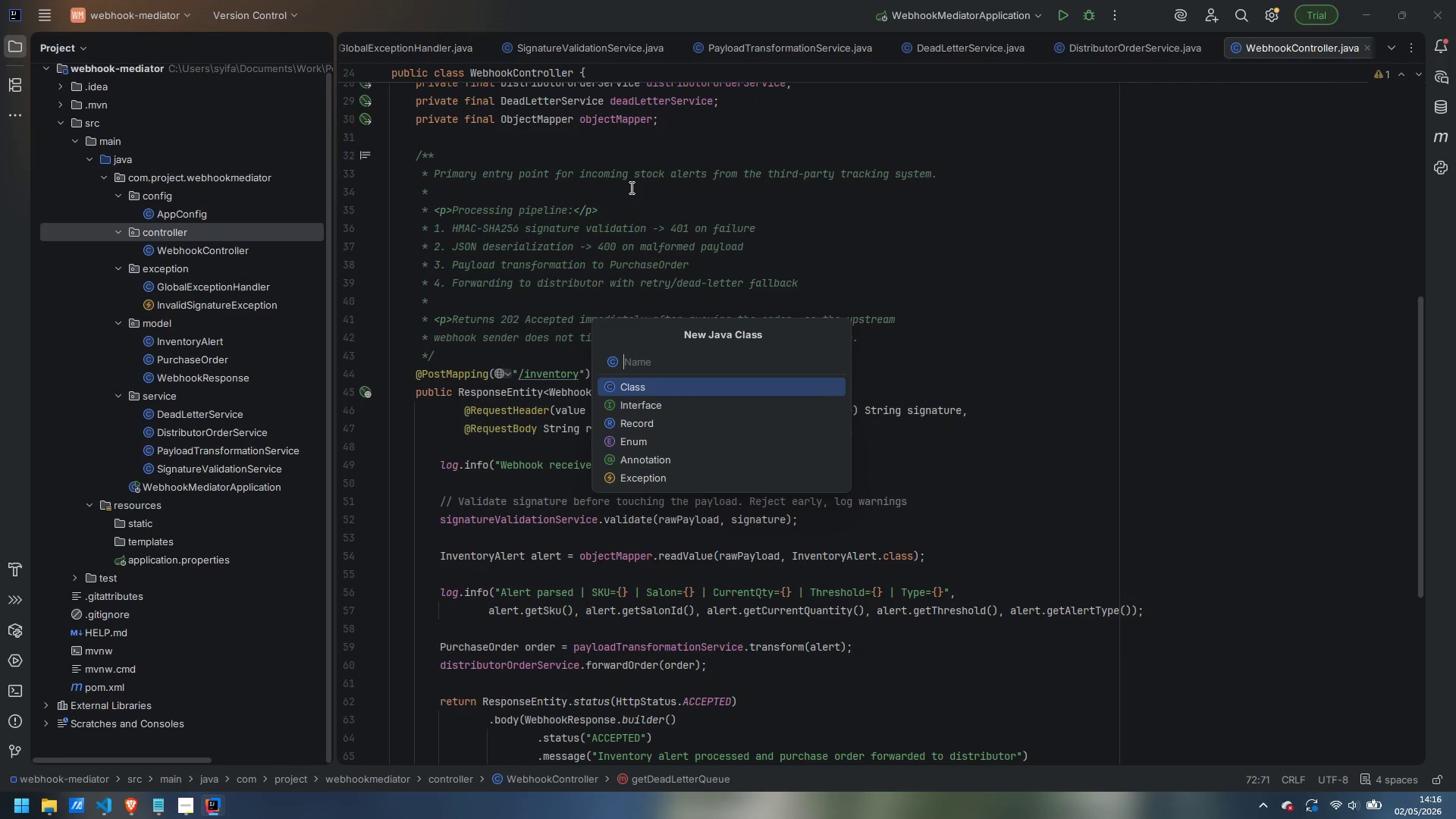 
type(DevUtilController)
 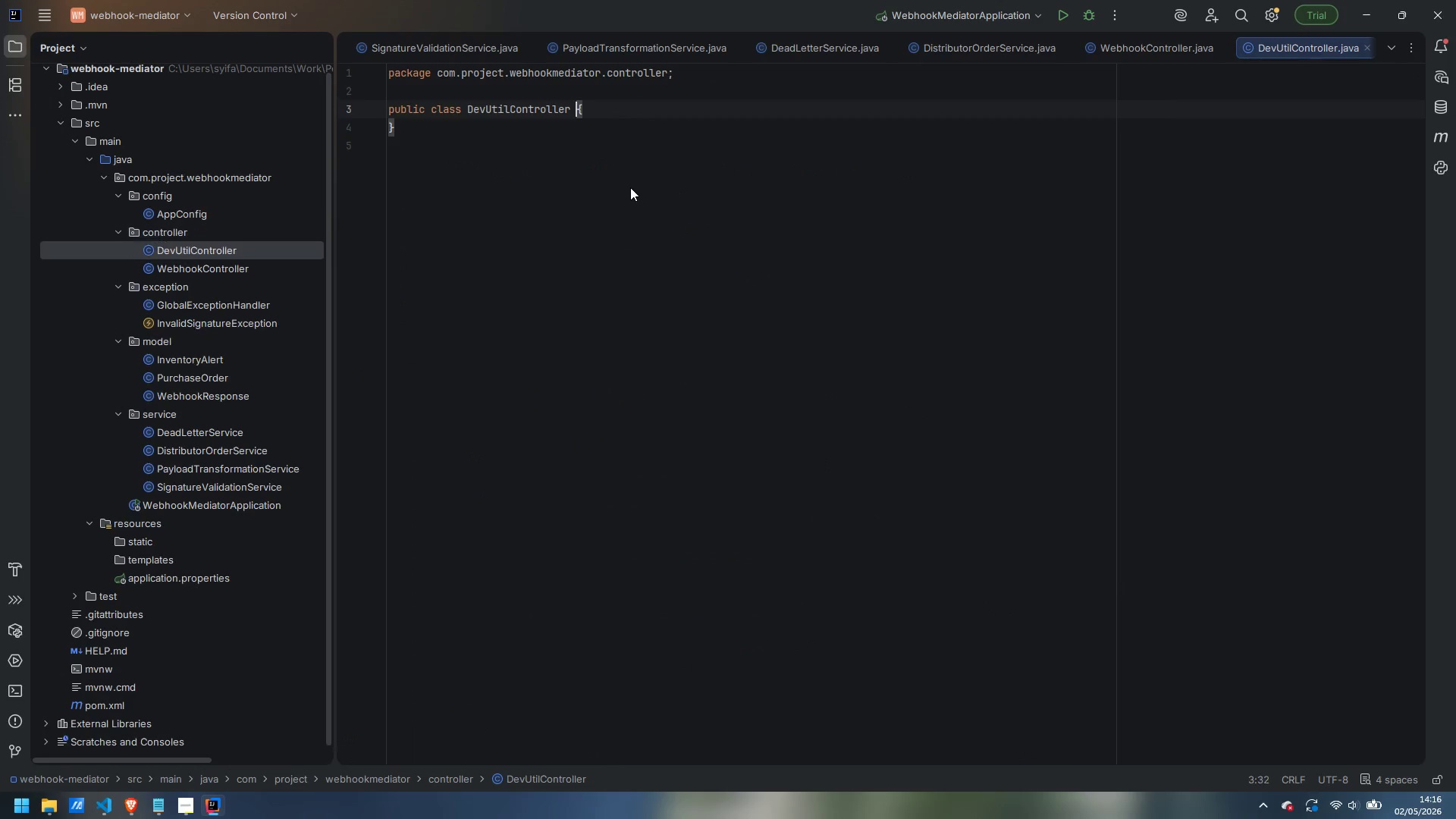 
 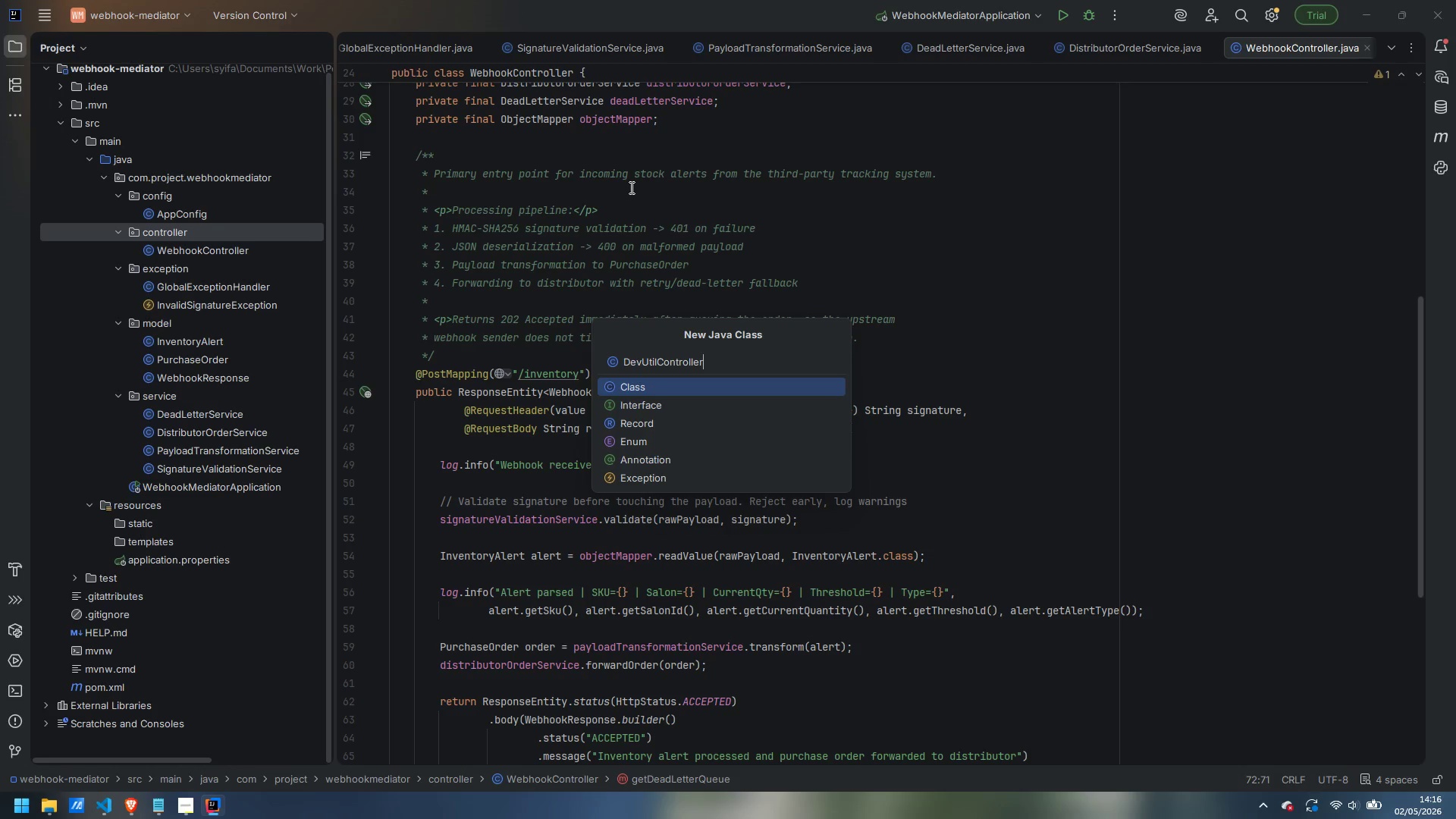 
key(Enter)
 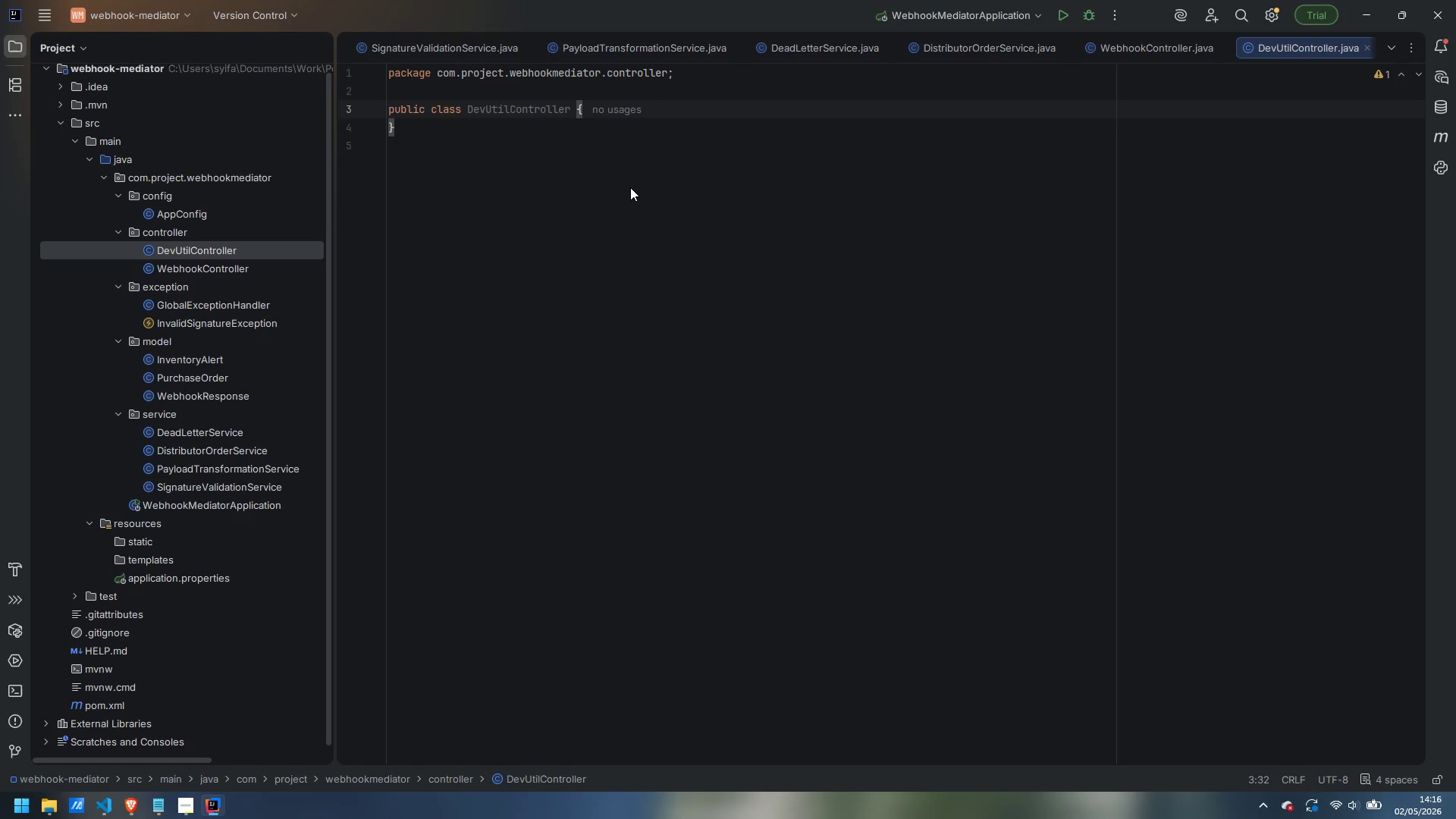 
wait(12.42)
 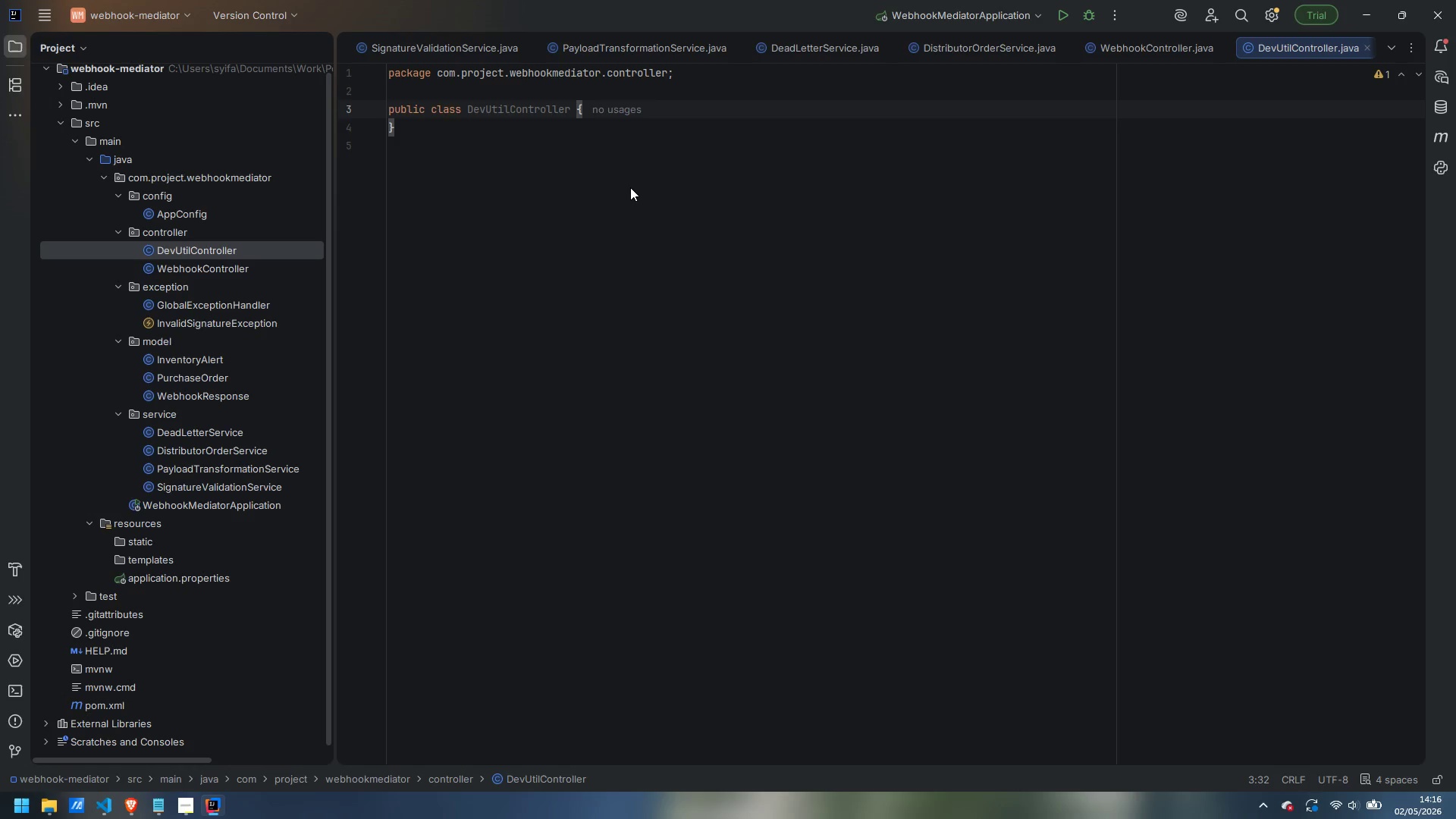 
scroll: coordinate [840, 169], scroll_direction: down, amount: 1.0
 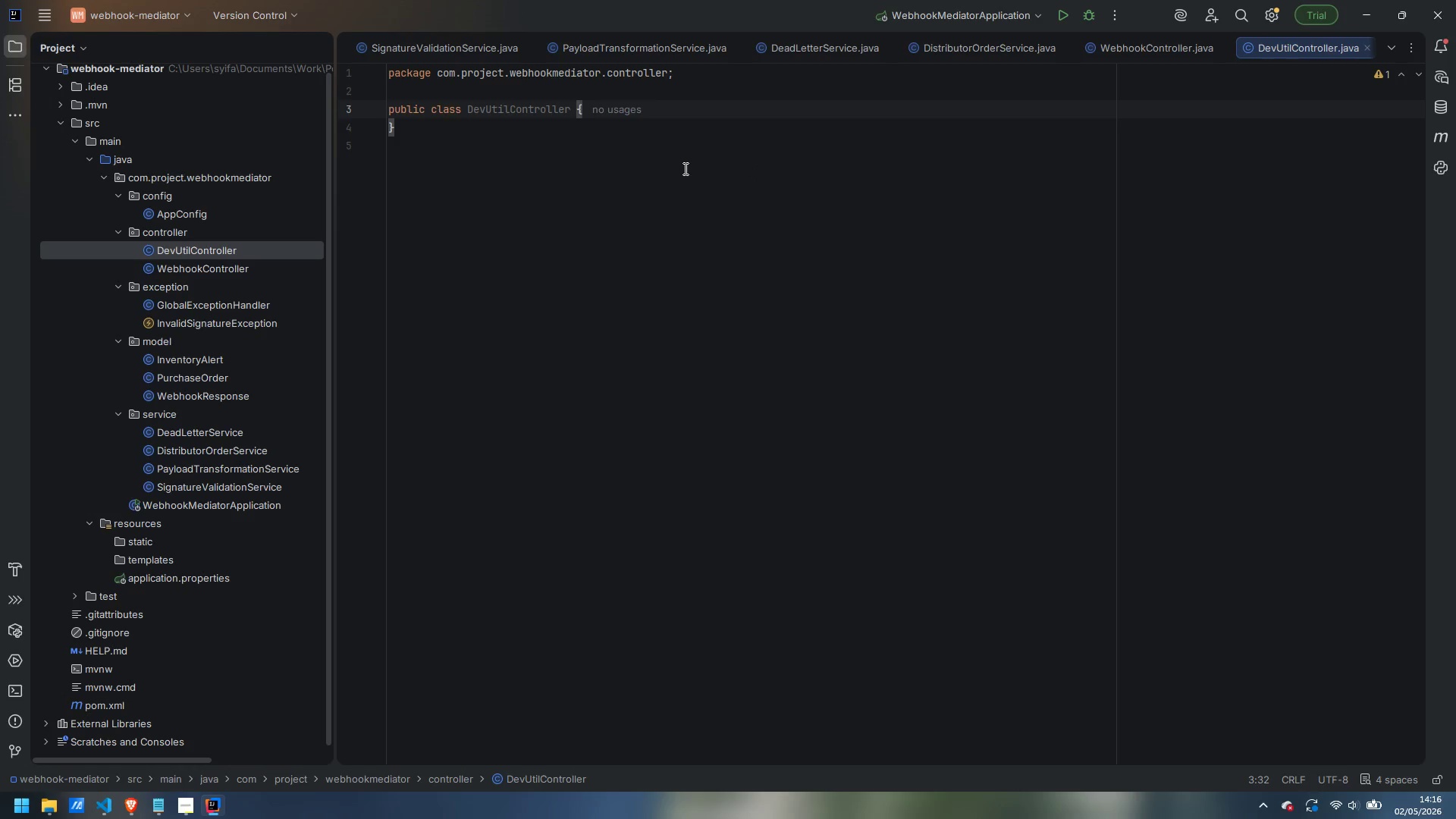 
key(ArrowUp)
 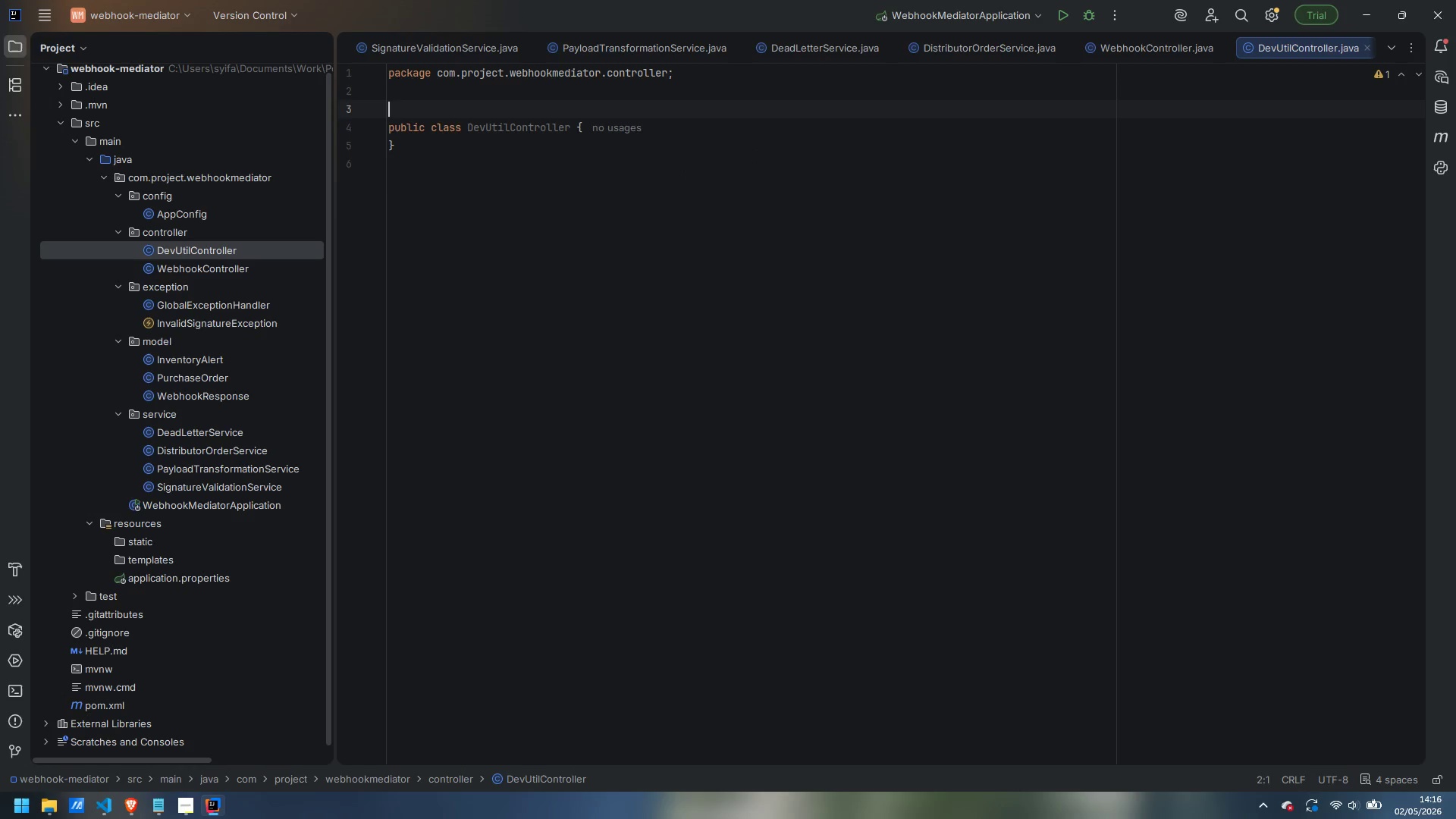 
key(Enter)
 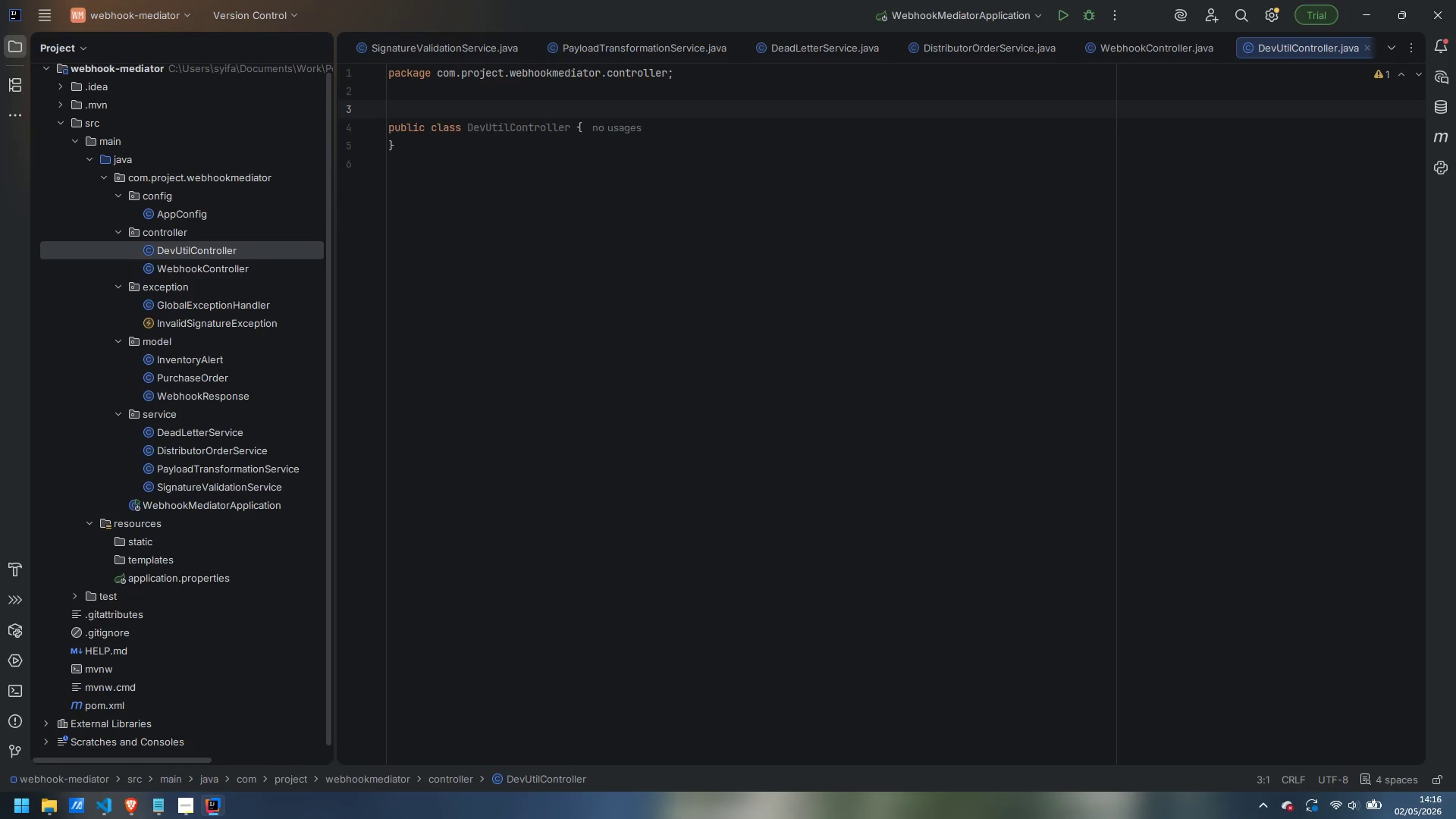 
wait(23.12)
 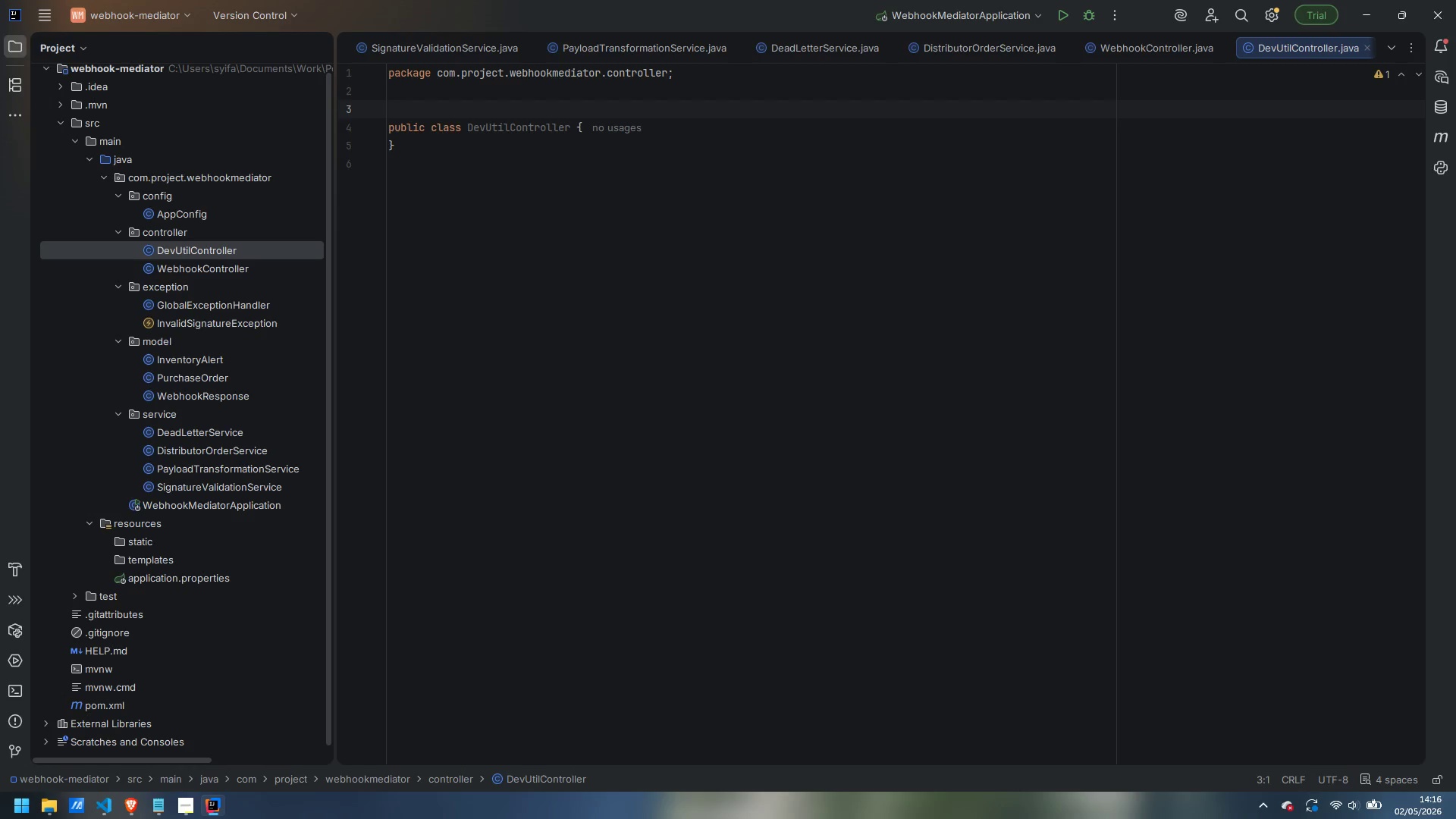 
type(@Slf4j)
 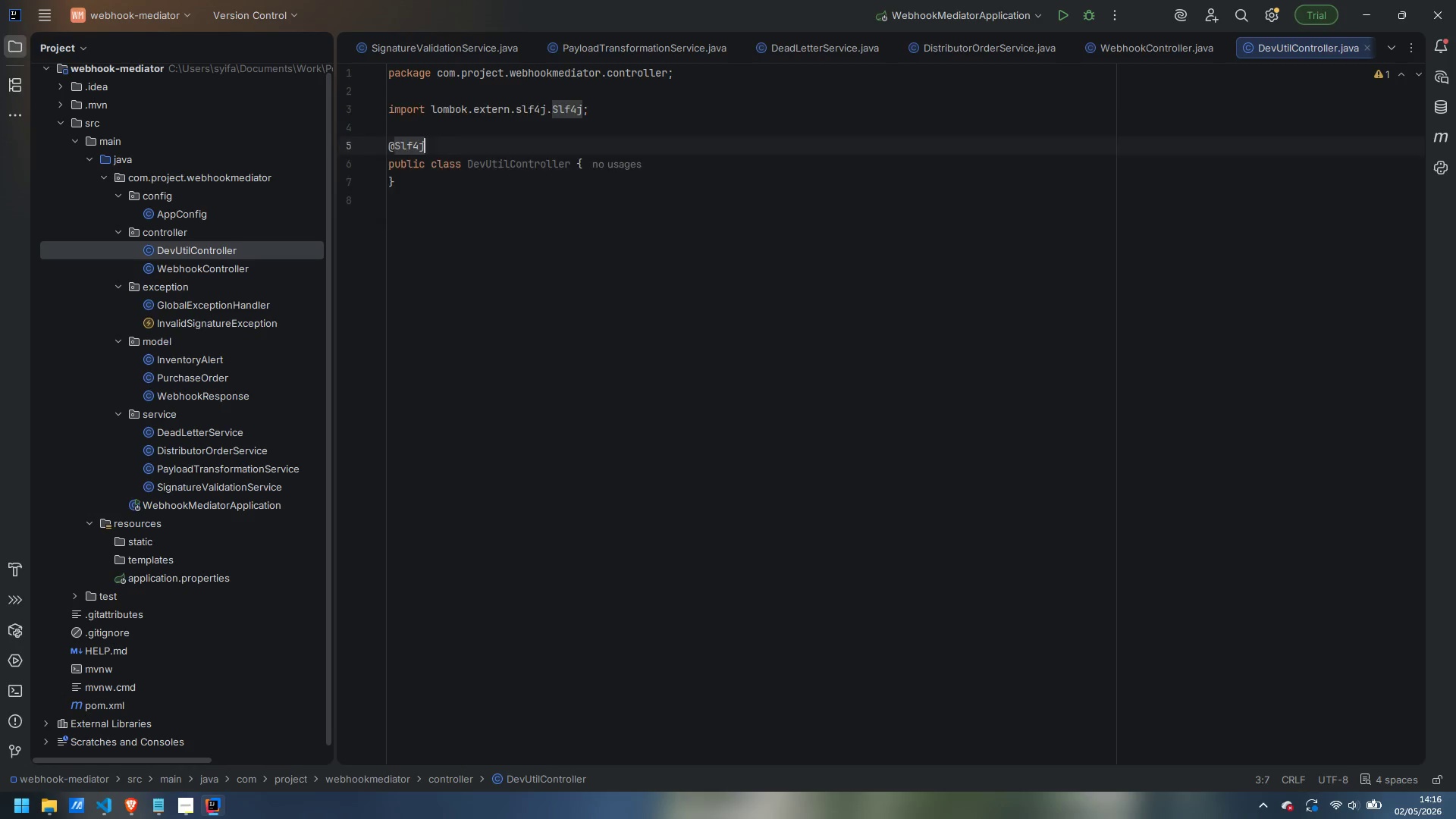 
key(Enter)
 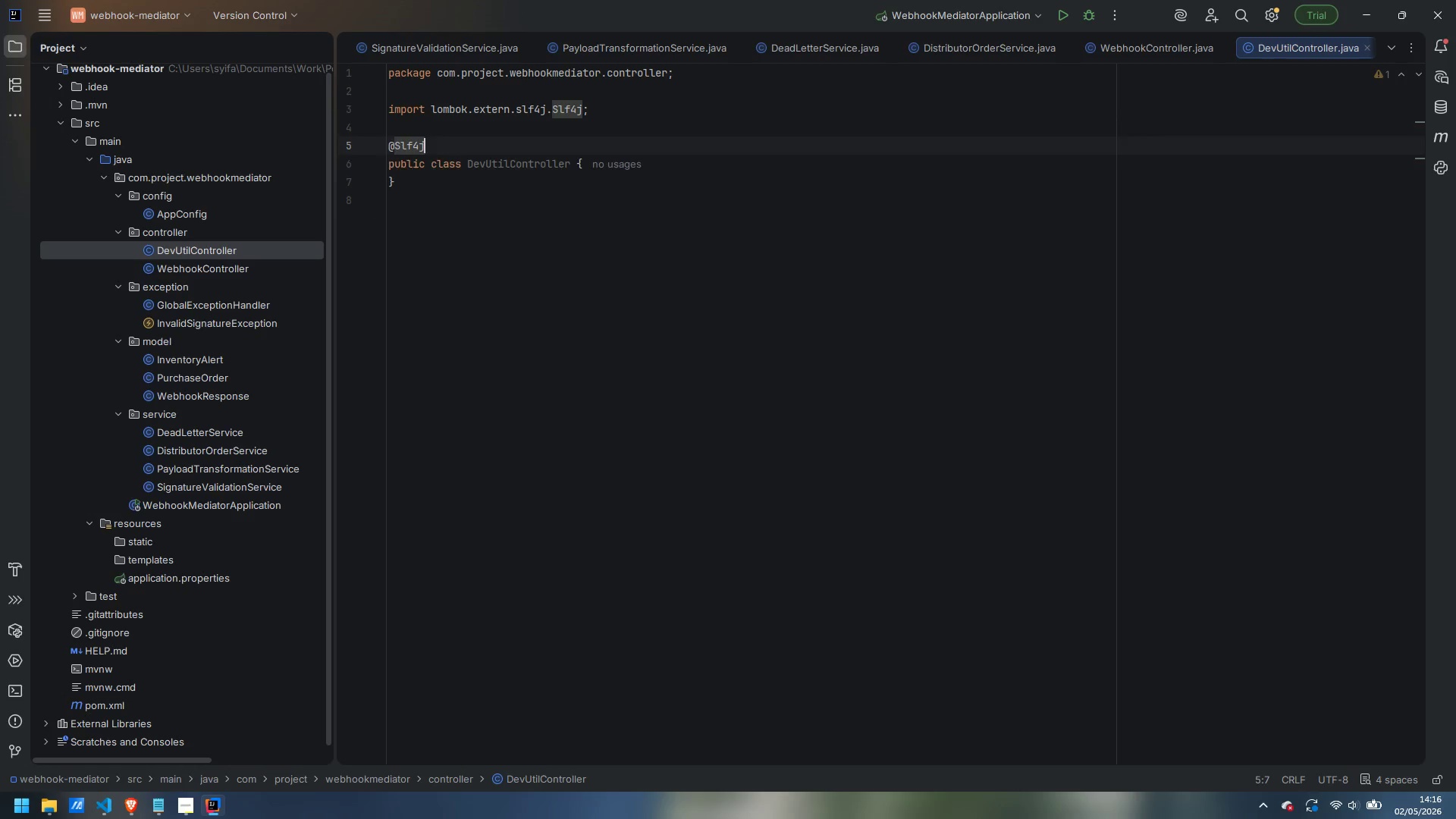 
key(Enter)
 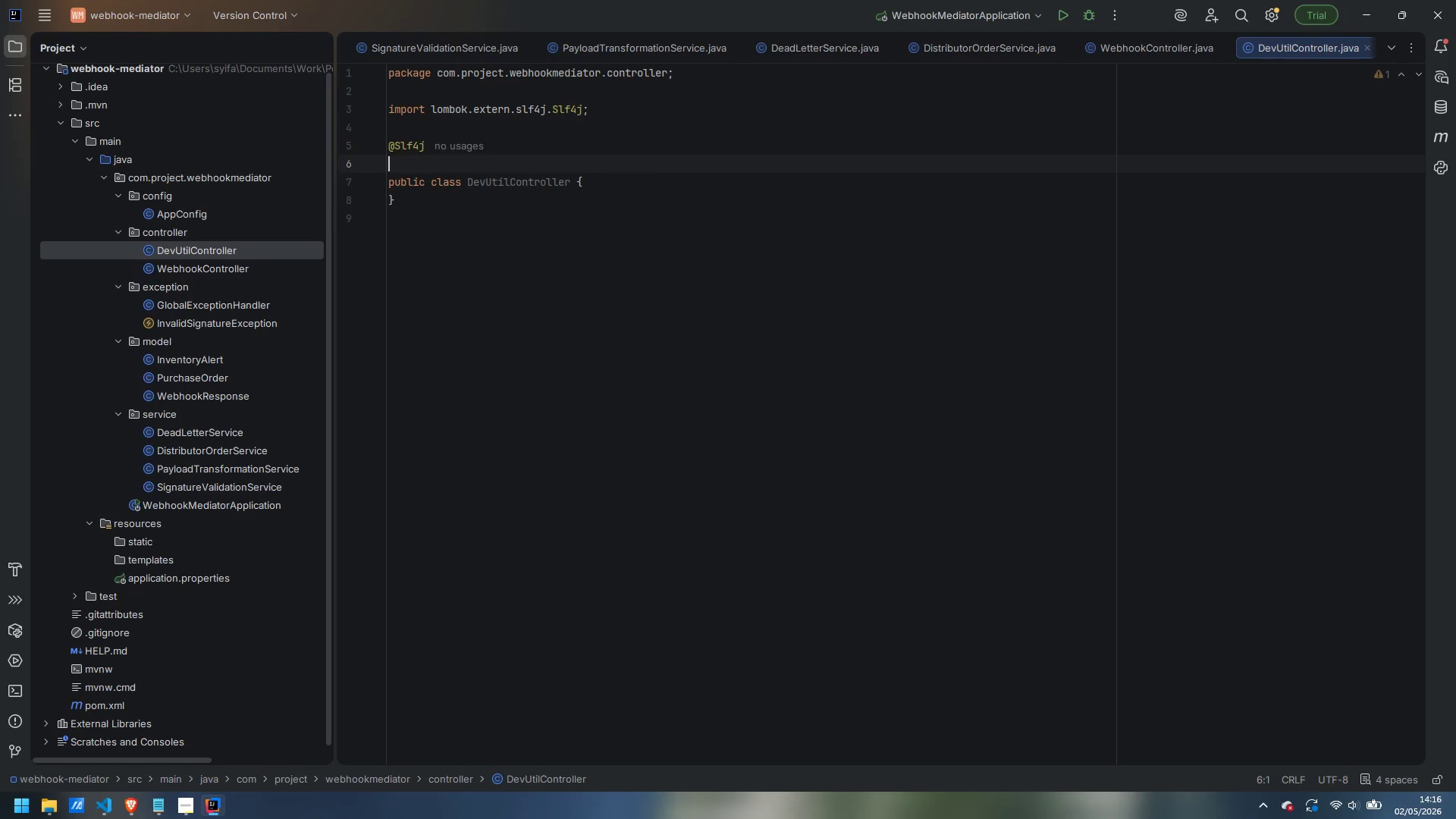 
type(@RestController)
 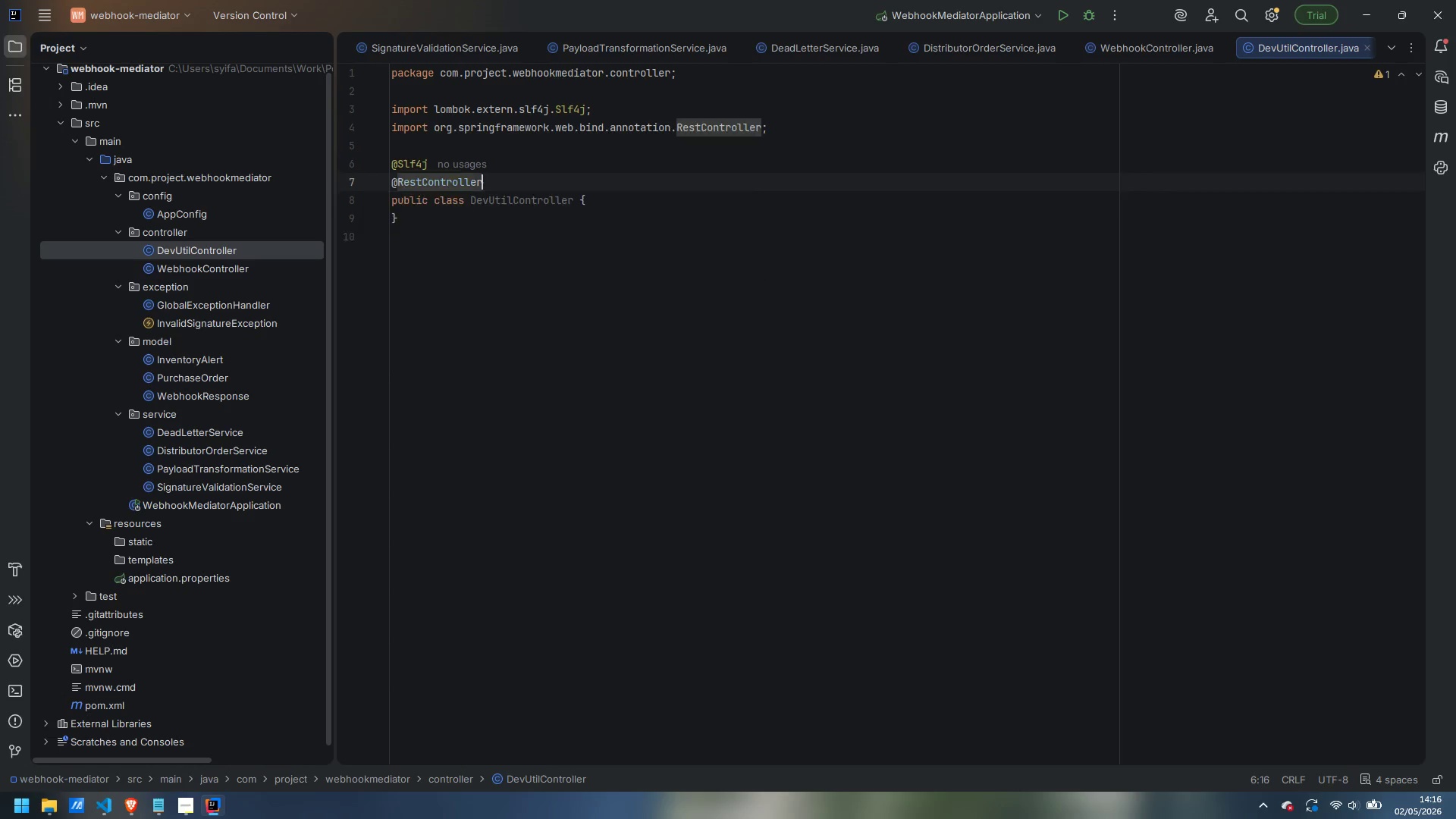 
key(Enter)
 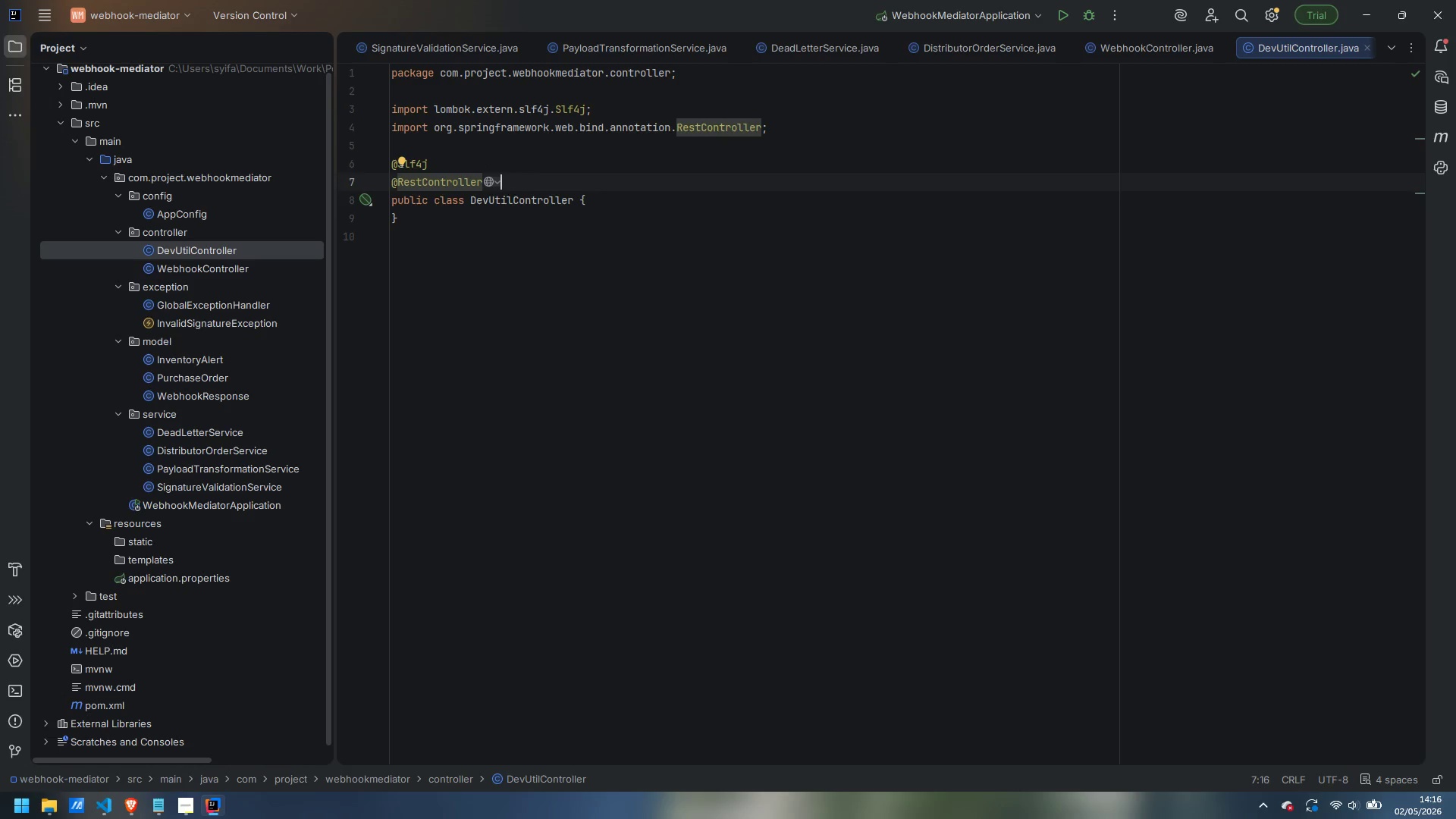 
wait(9.7)
 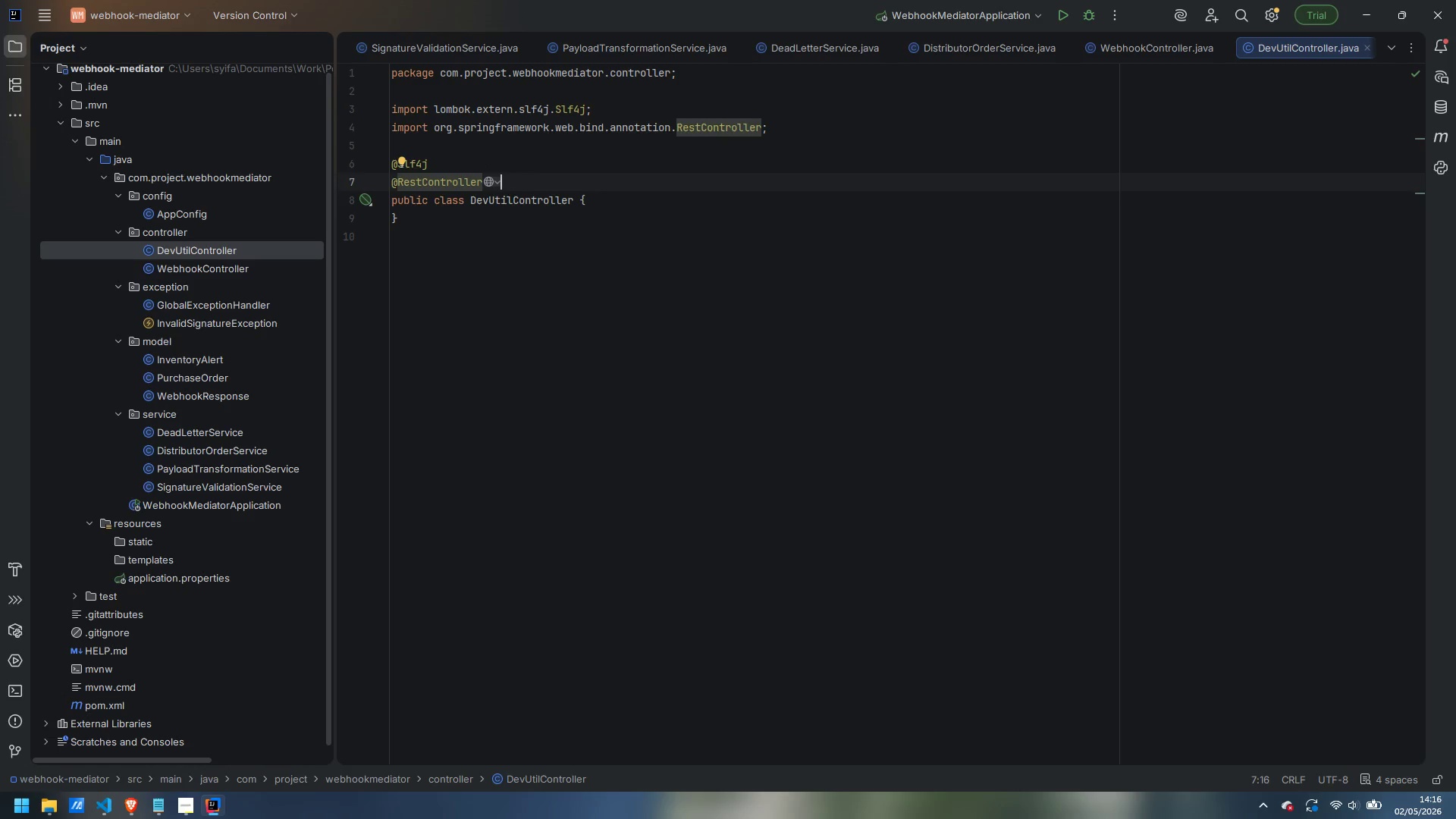 
key(Enter)
 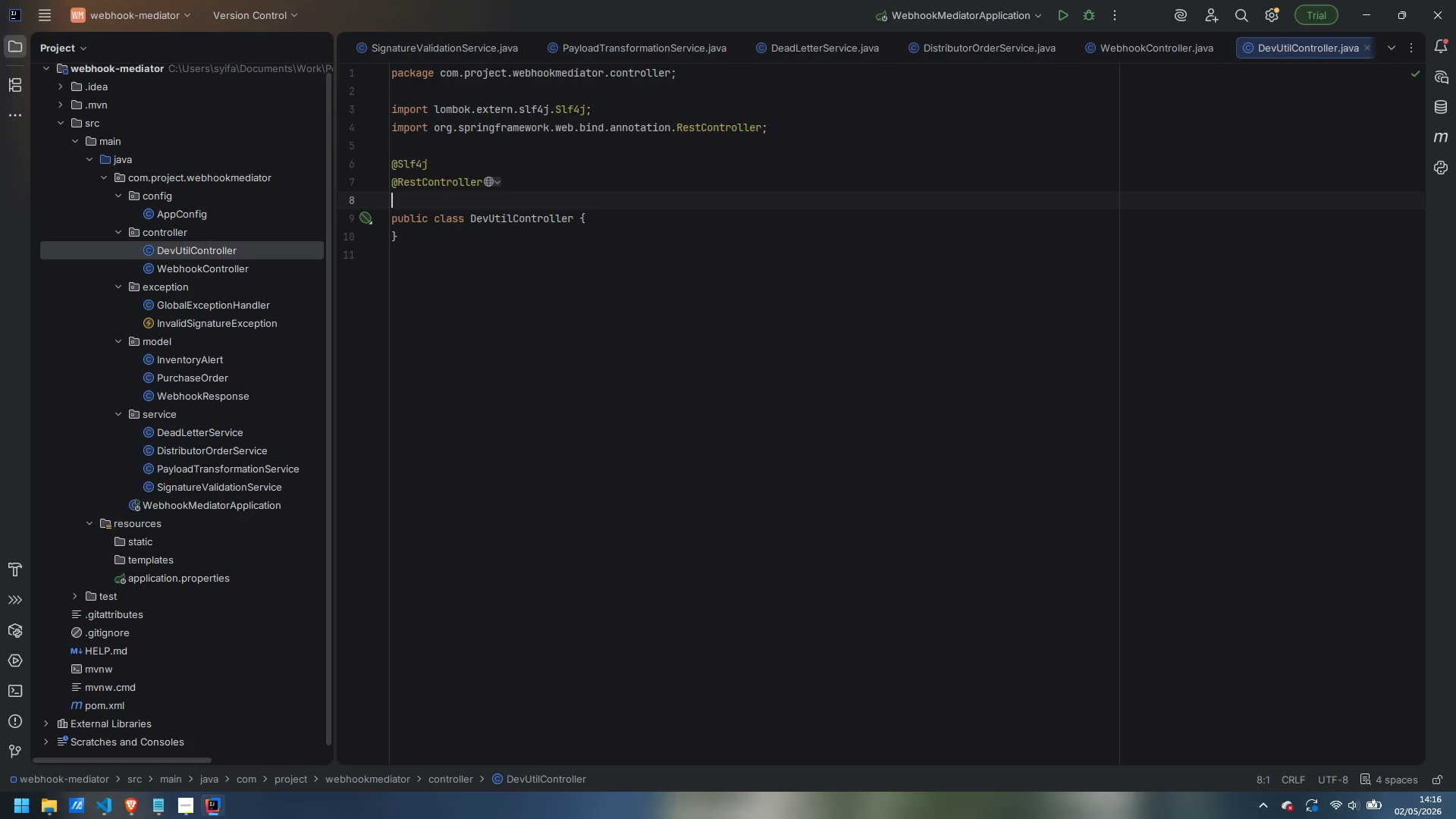 
type(@RequestMappting)
key(Backspace)
key(Backspace)
key(Backspace)
key(Backspace)
type(ing)
 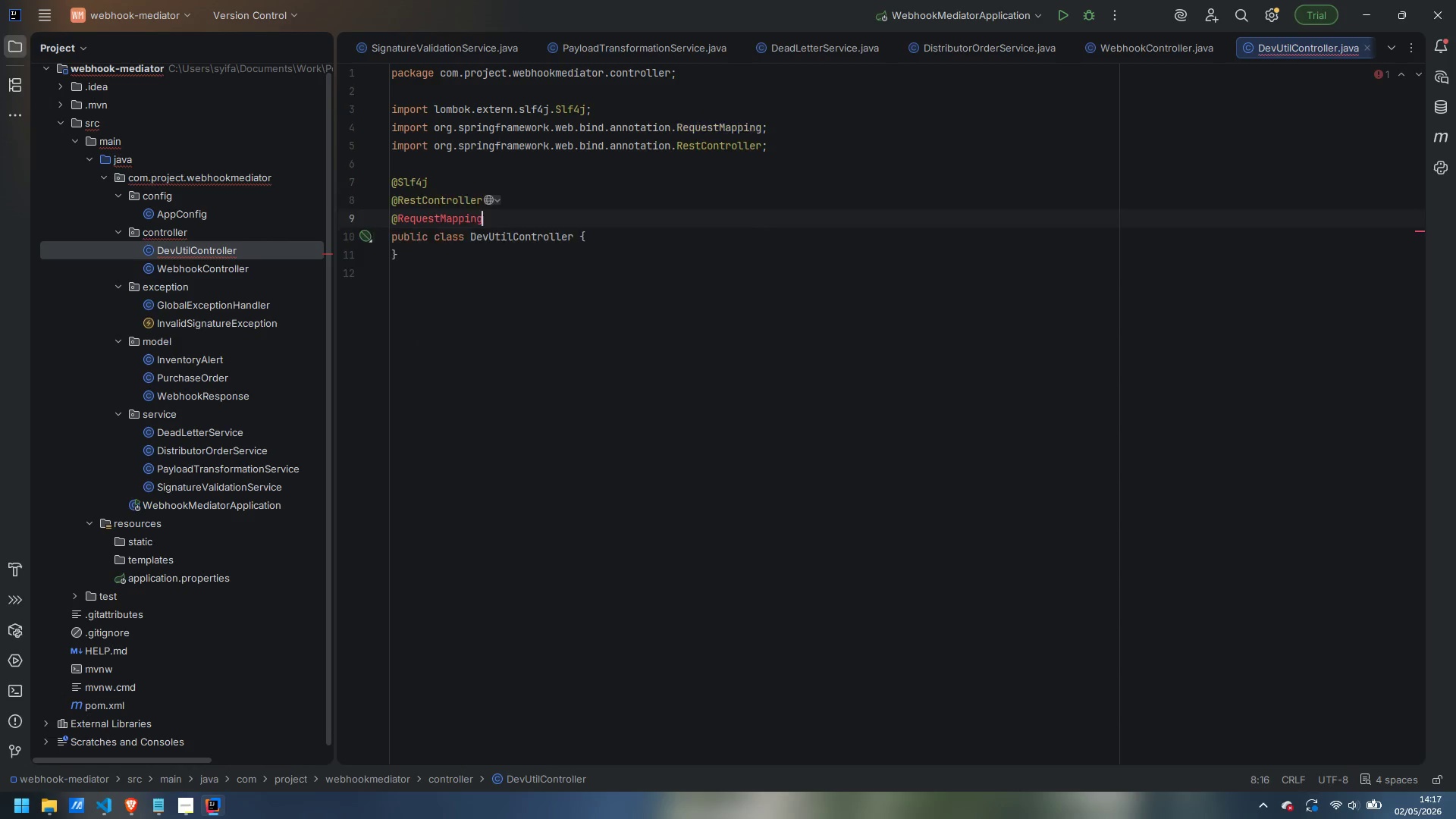 
key(Enter)
 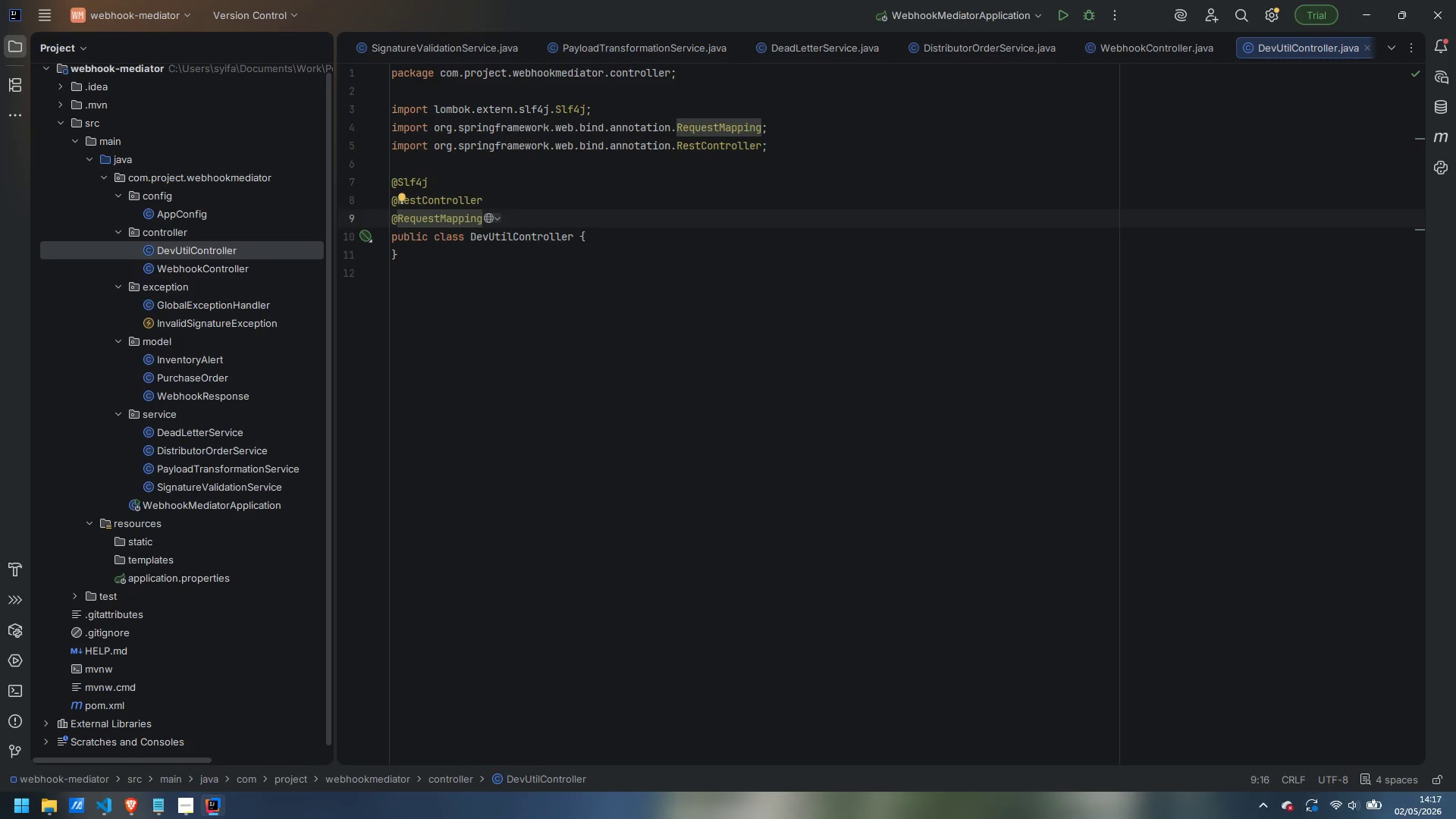 
type(("/api/v1/dev)
 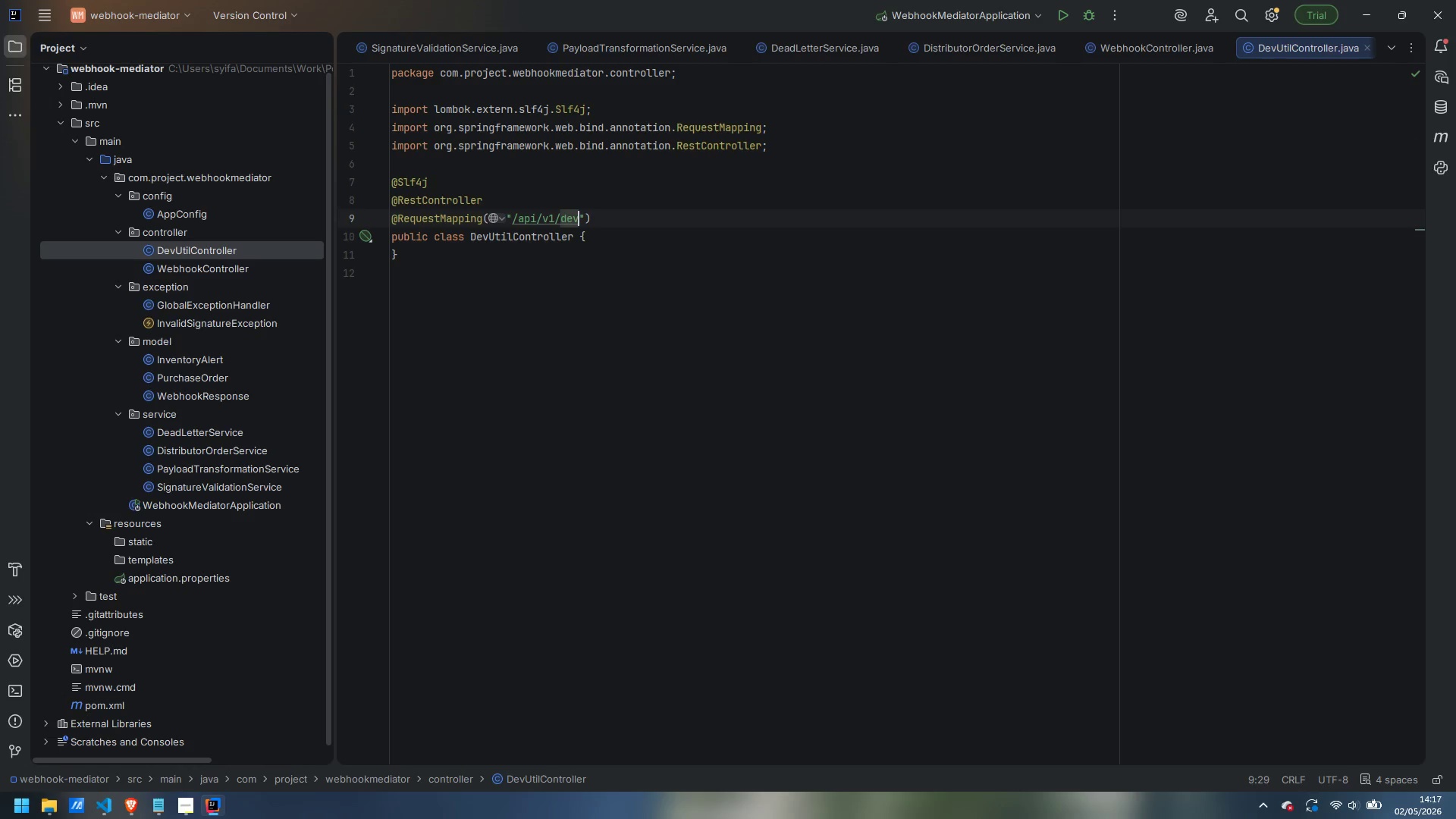 
key(ArrowRight)
 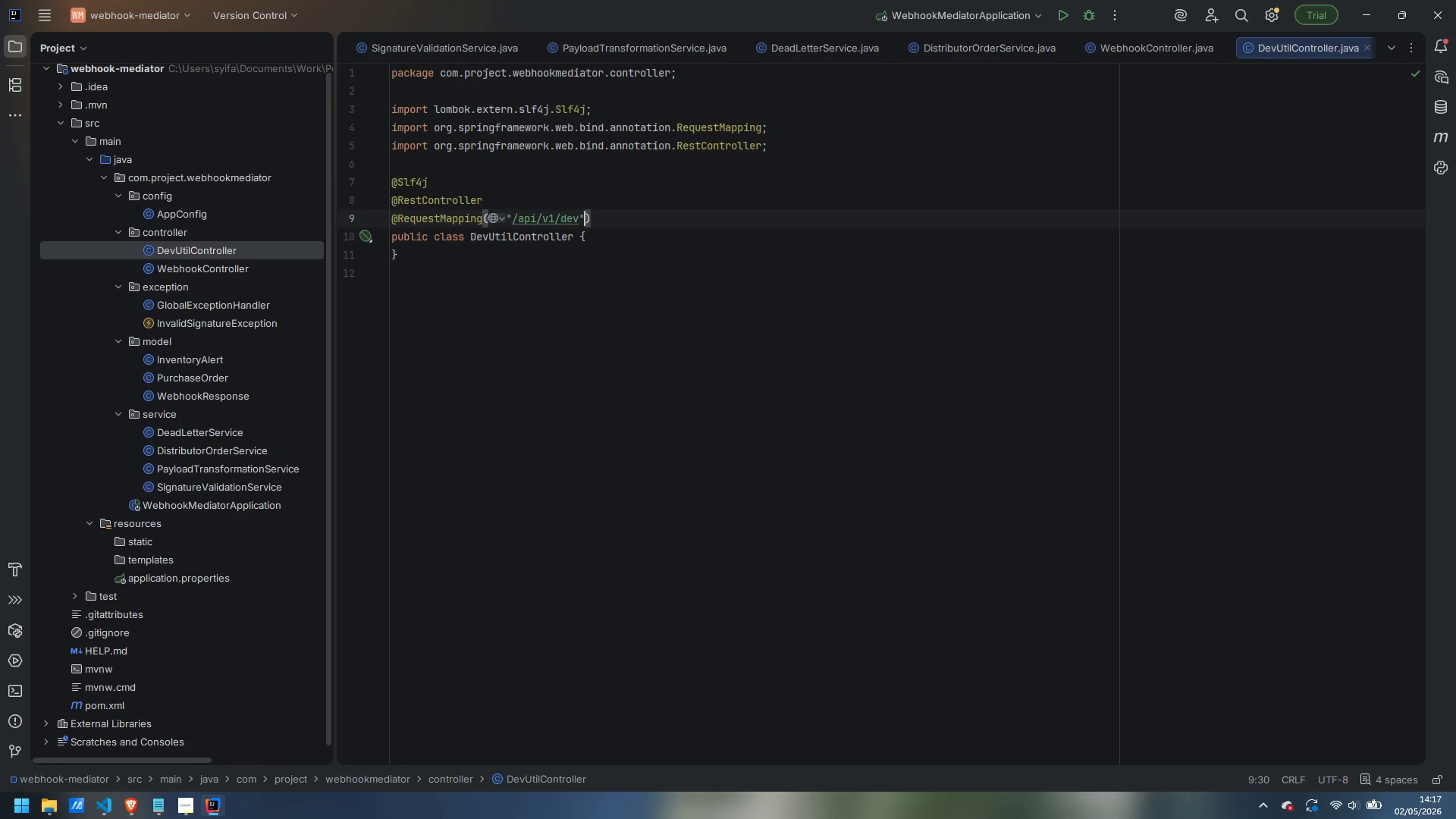 
key(ArrowRight)
 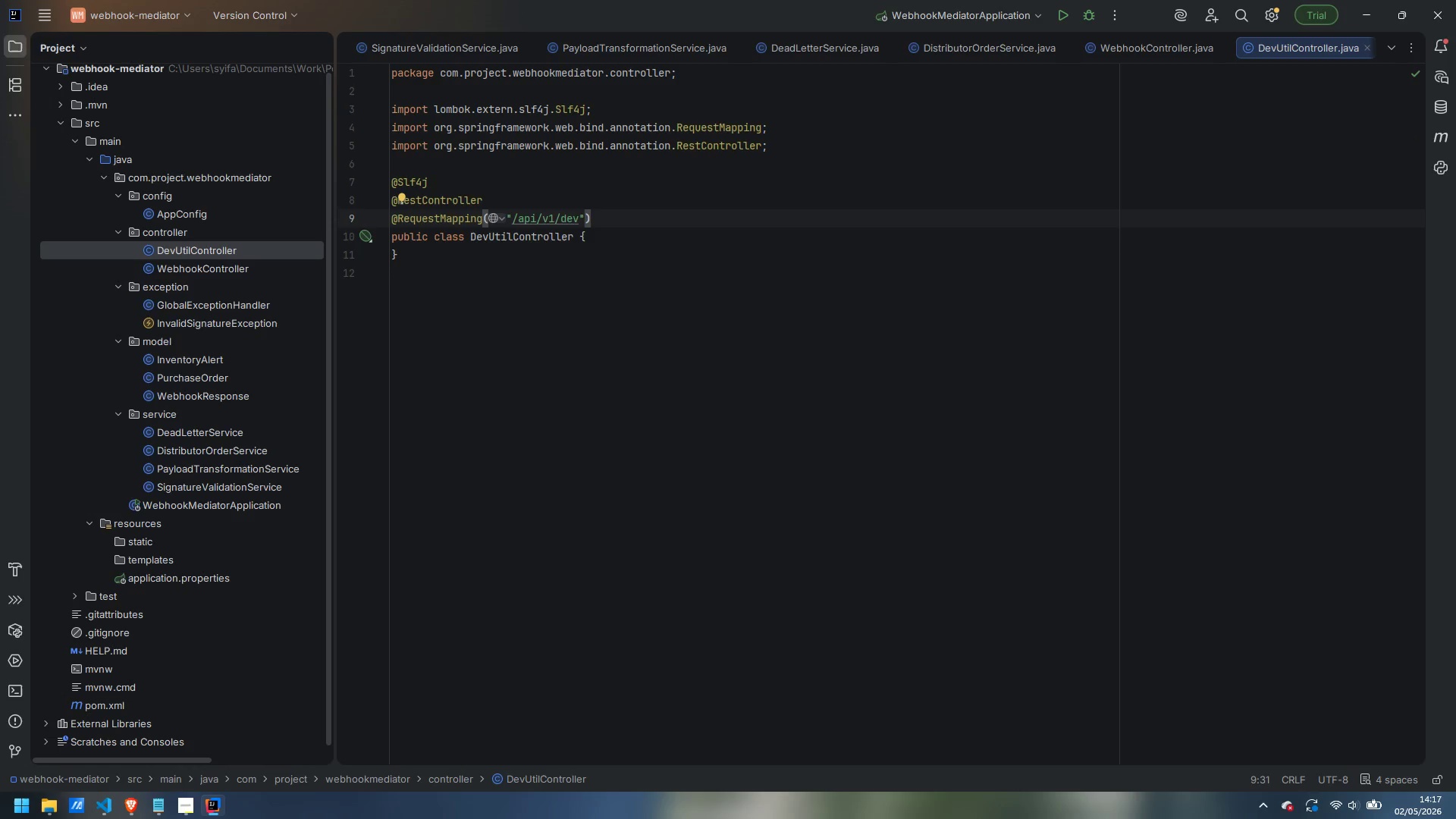 
key(Enter)
 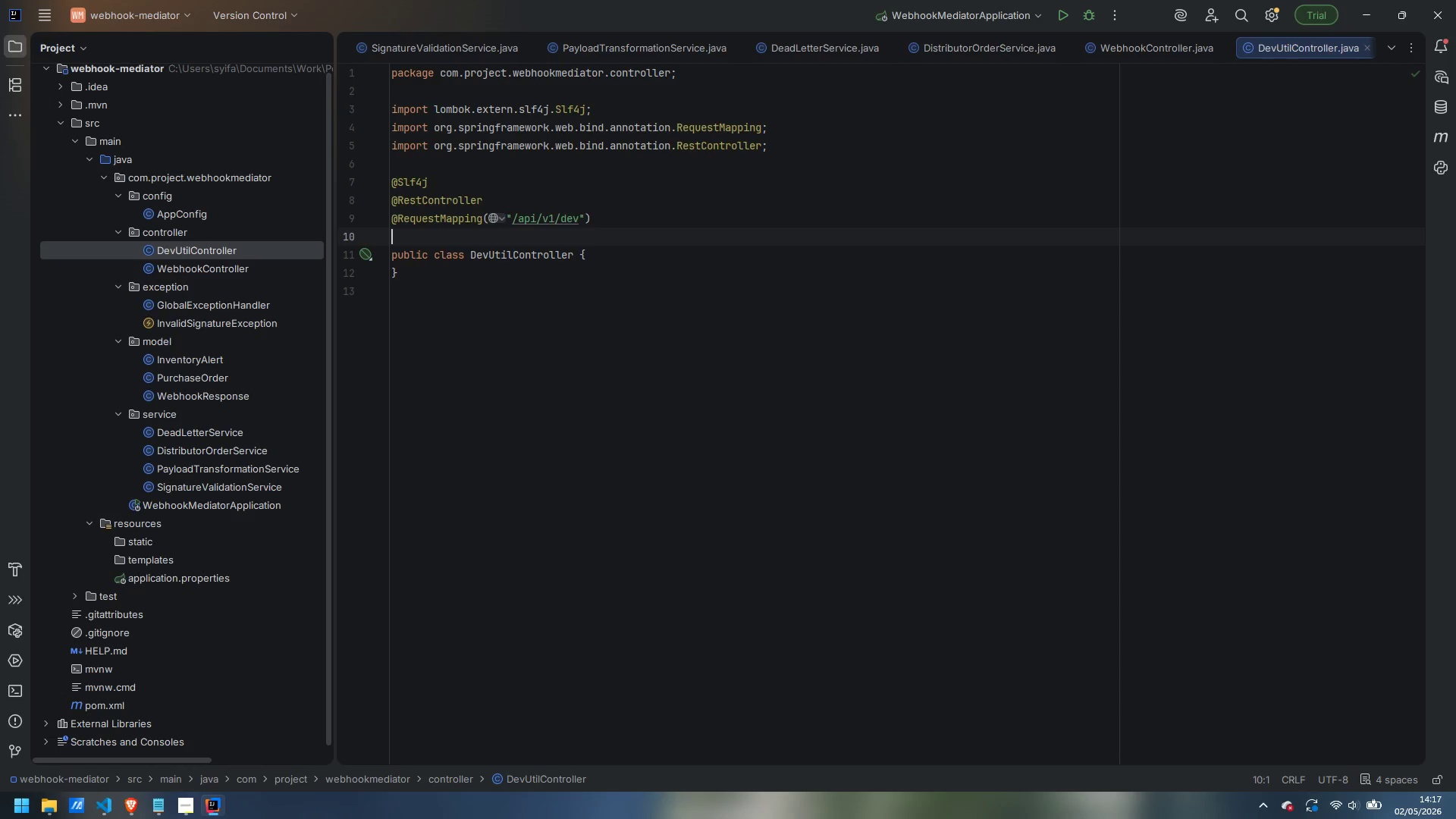 
type(@RequiredArgsConstructor)
 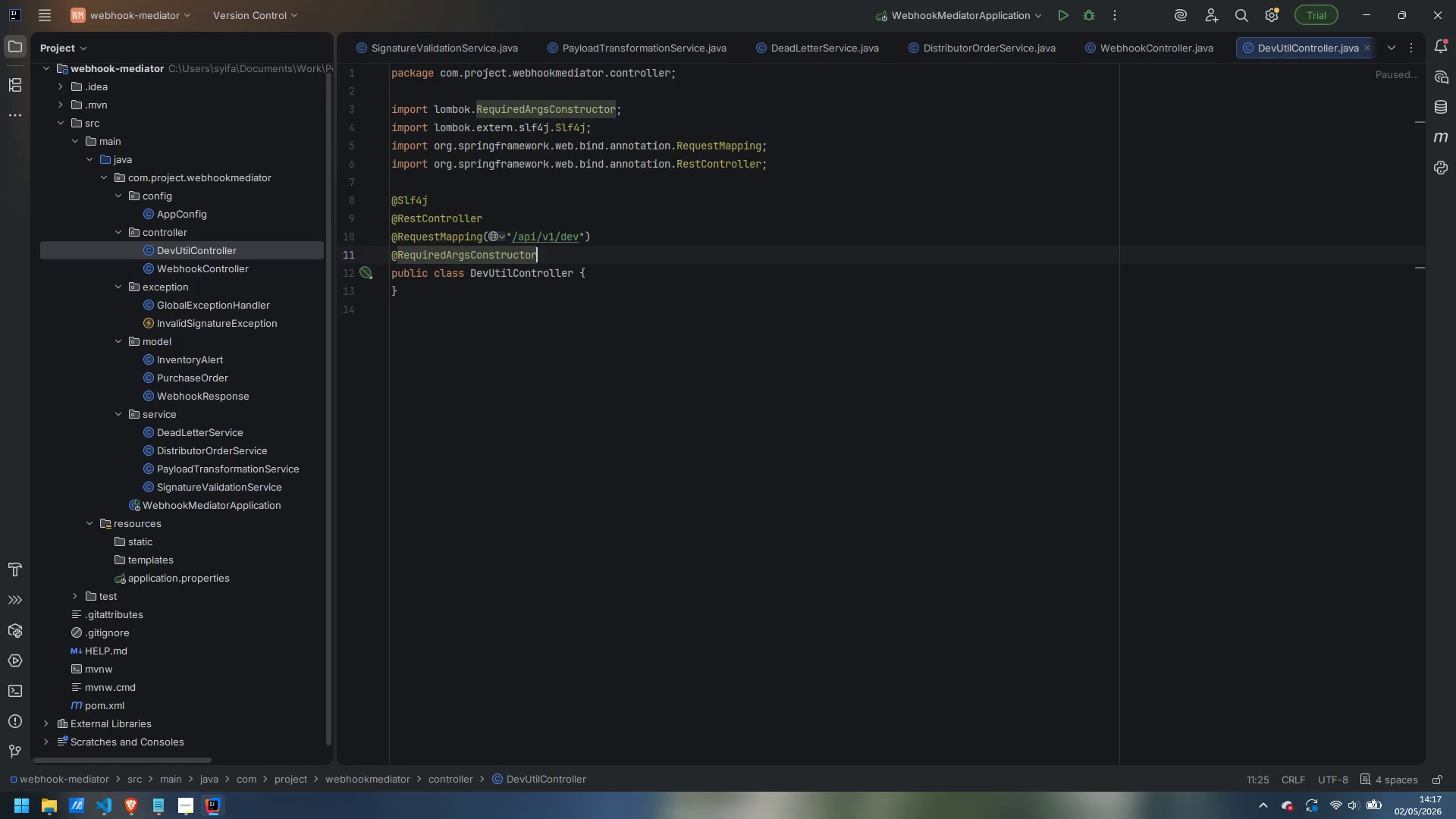 
 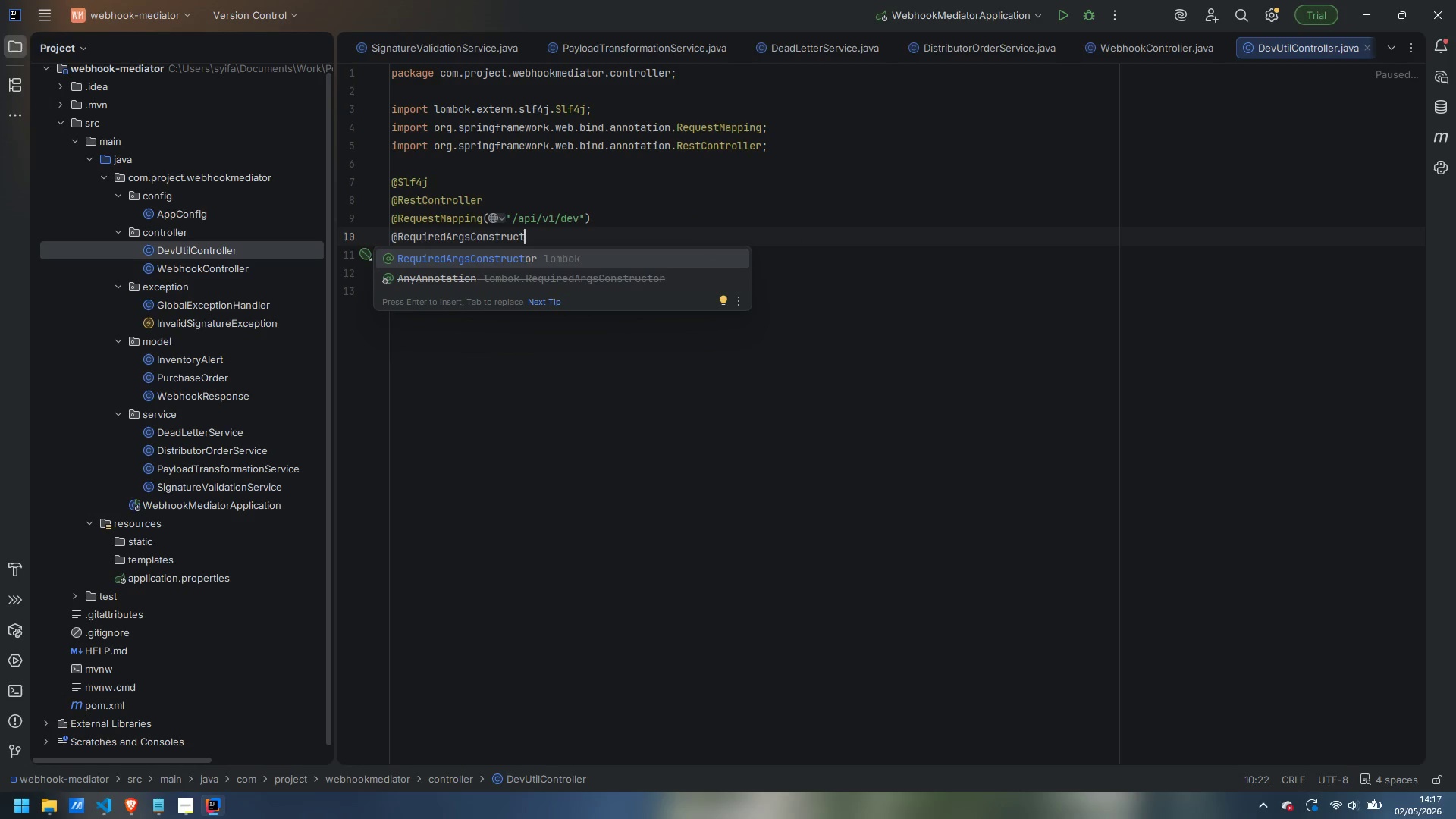 
key(Enter)
 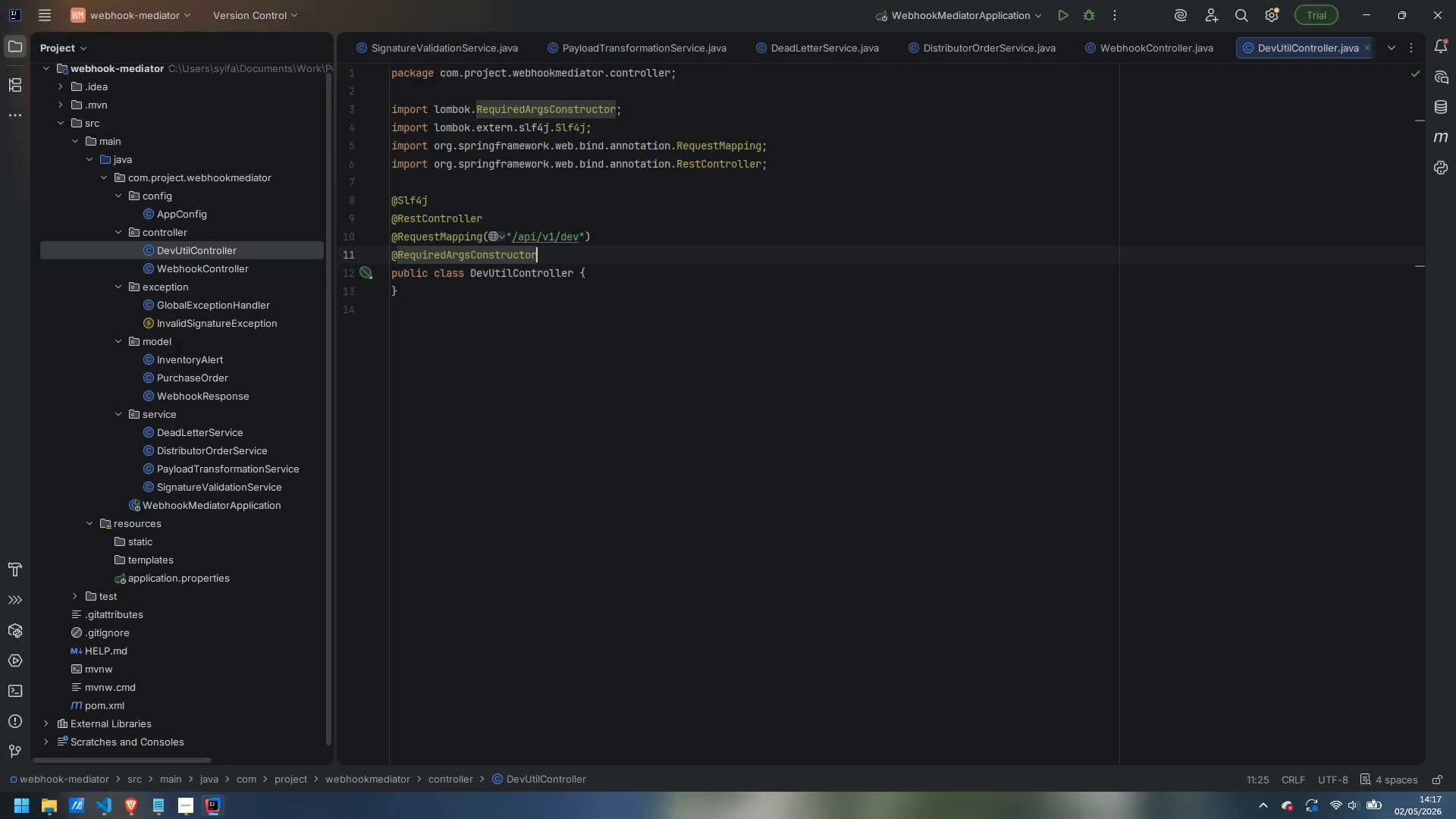 
key(Enter)
 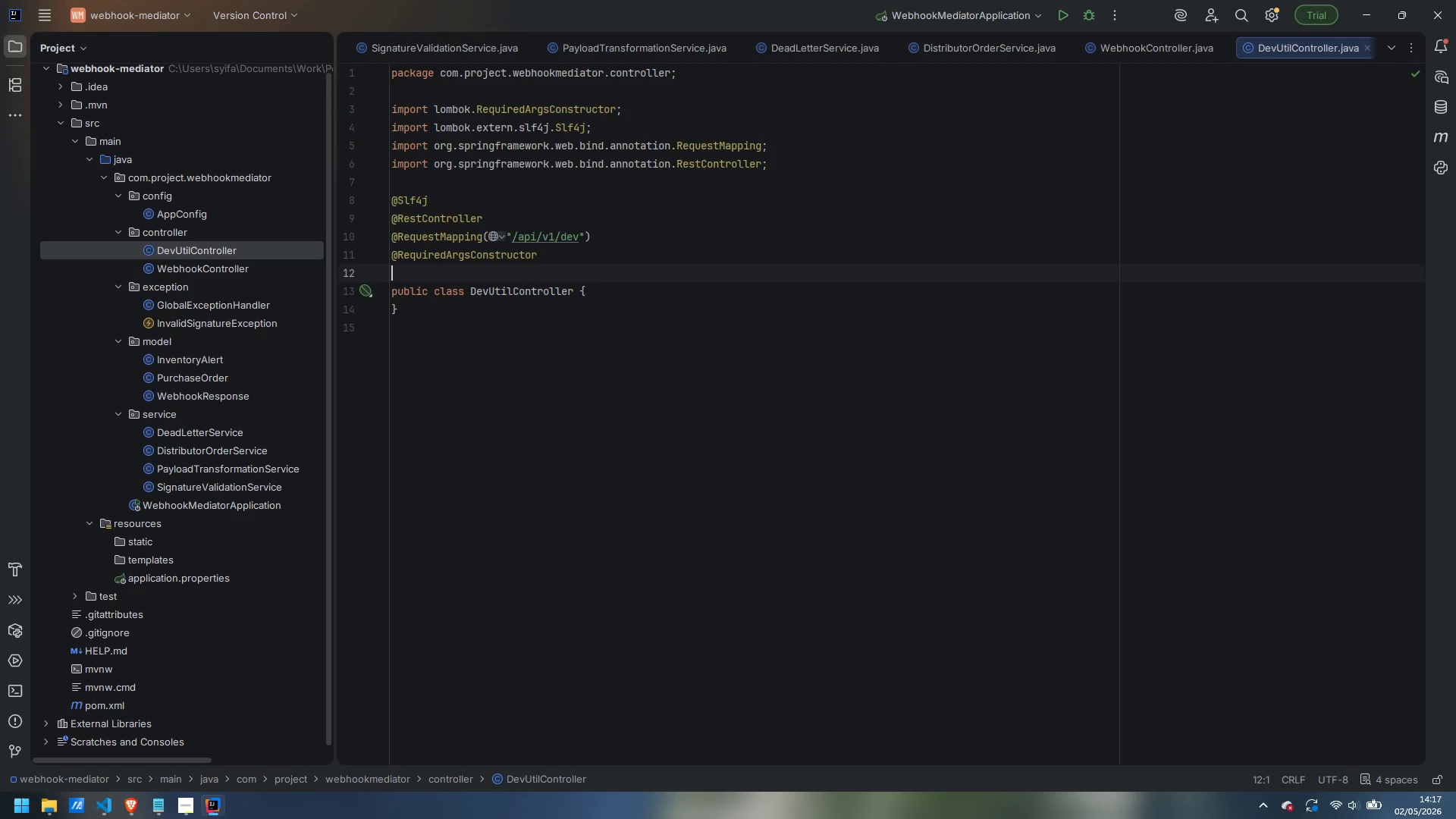 
type(@ConditionalOnProperty)
 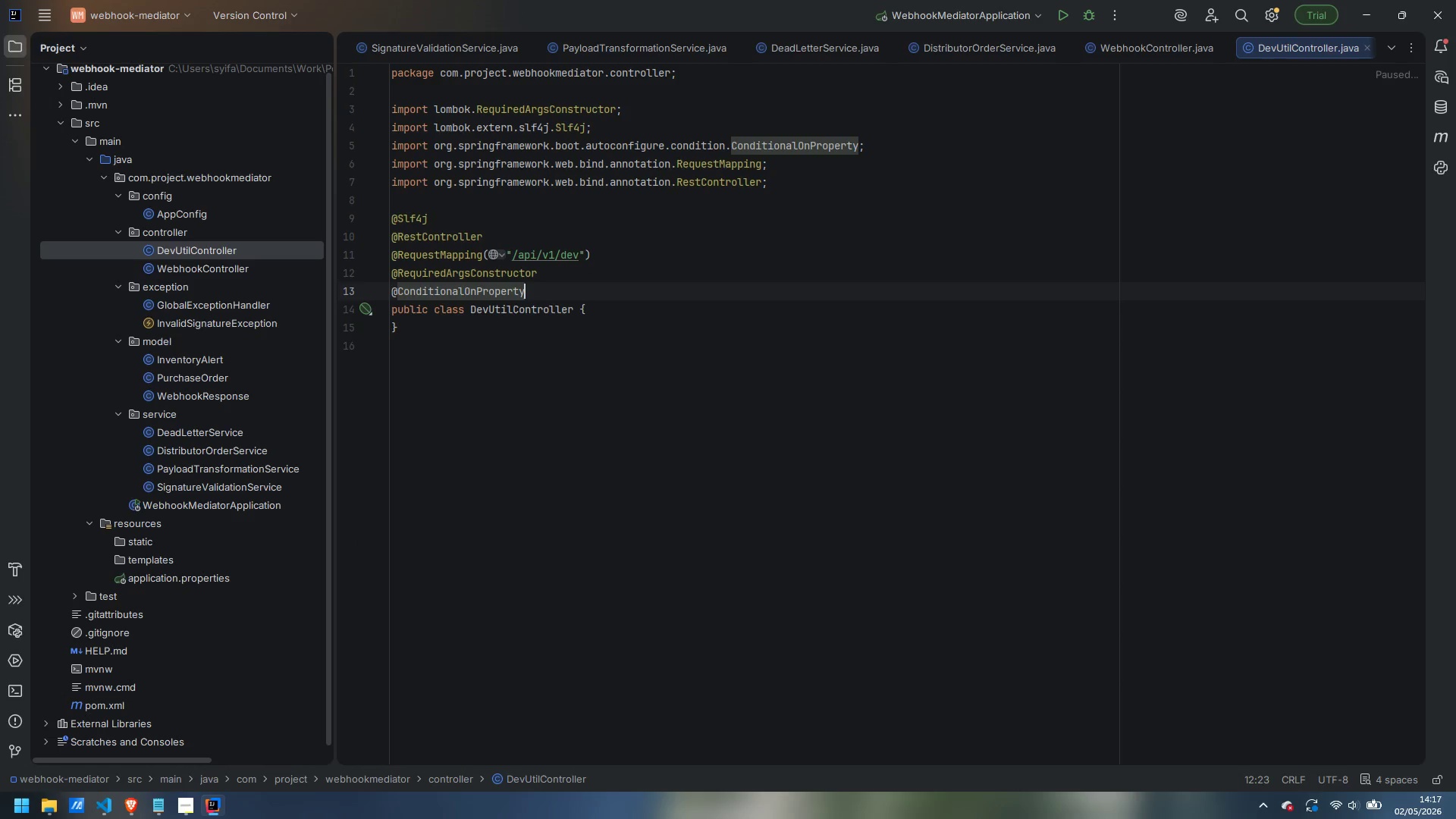 
 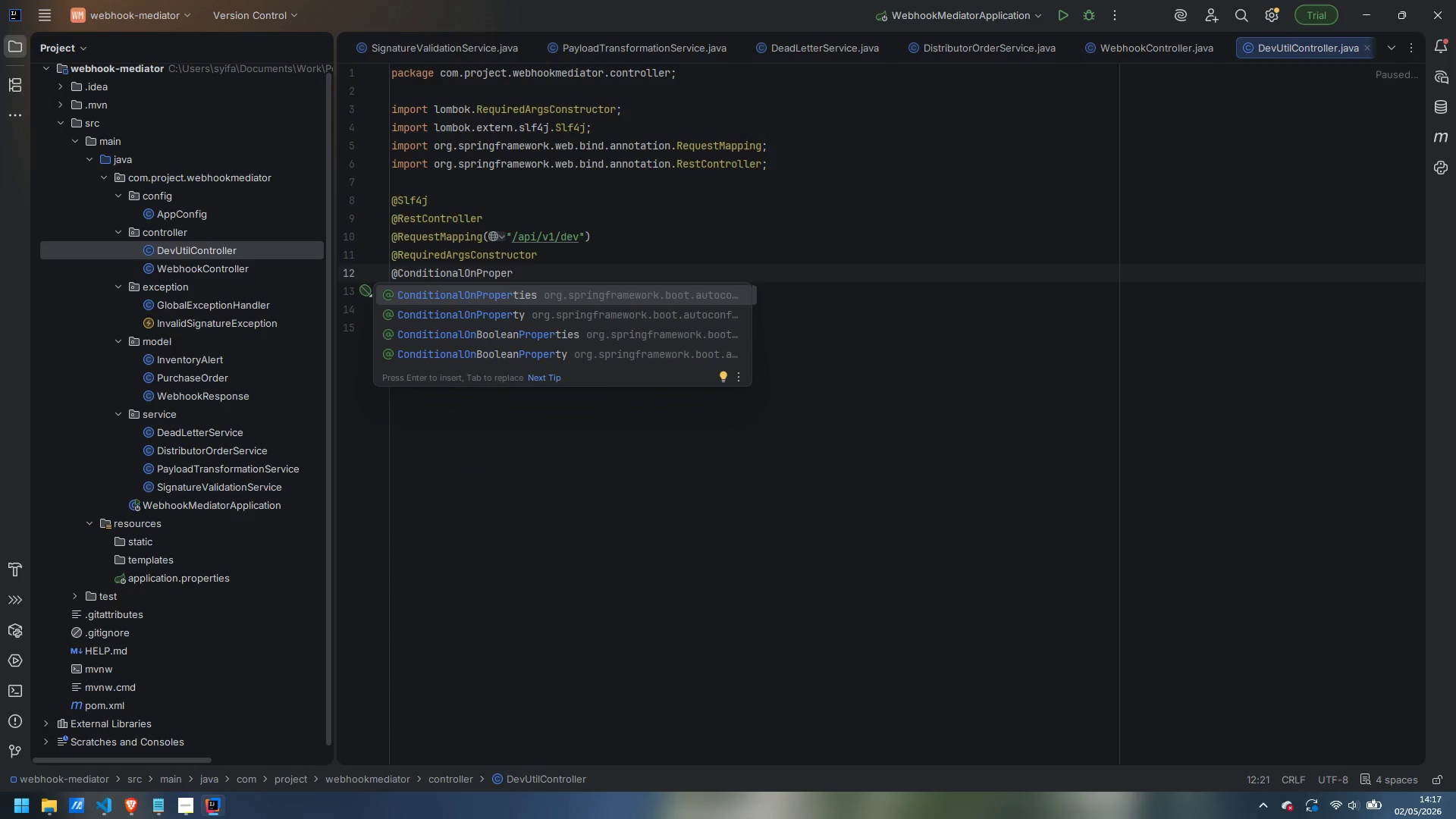 
key(Enter)
 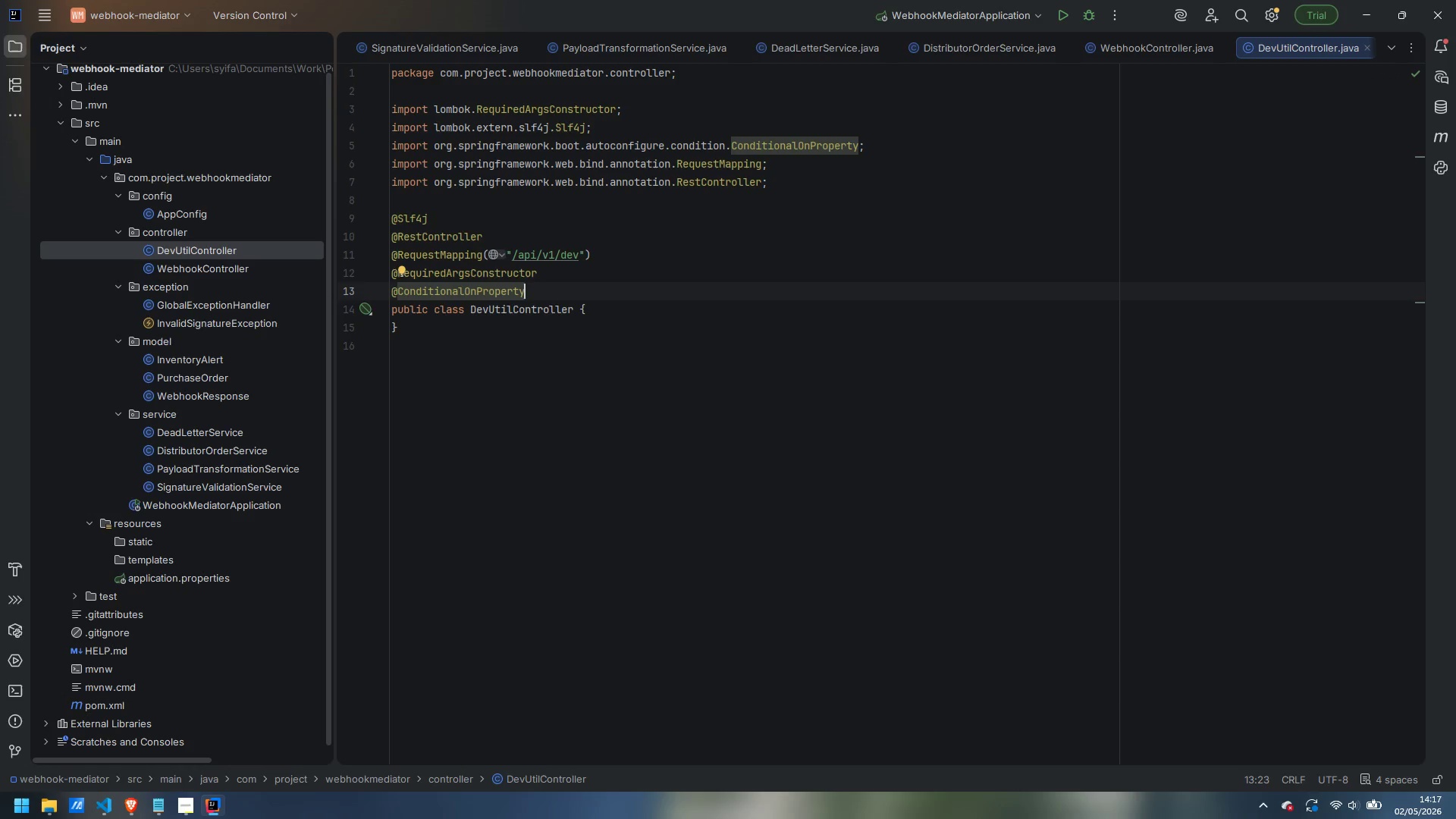 
type((nmame)
key(Backspace)
key(Backspace)
key(Backspace)
key(Backspace)
type(ame = "dev.utils.enabled)
 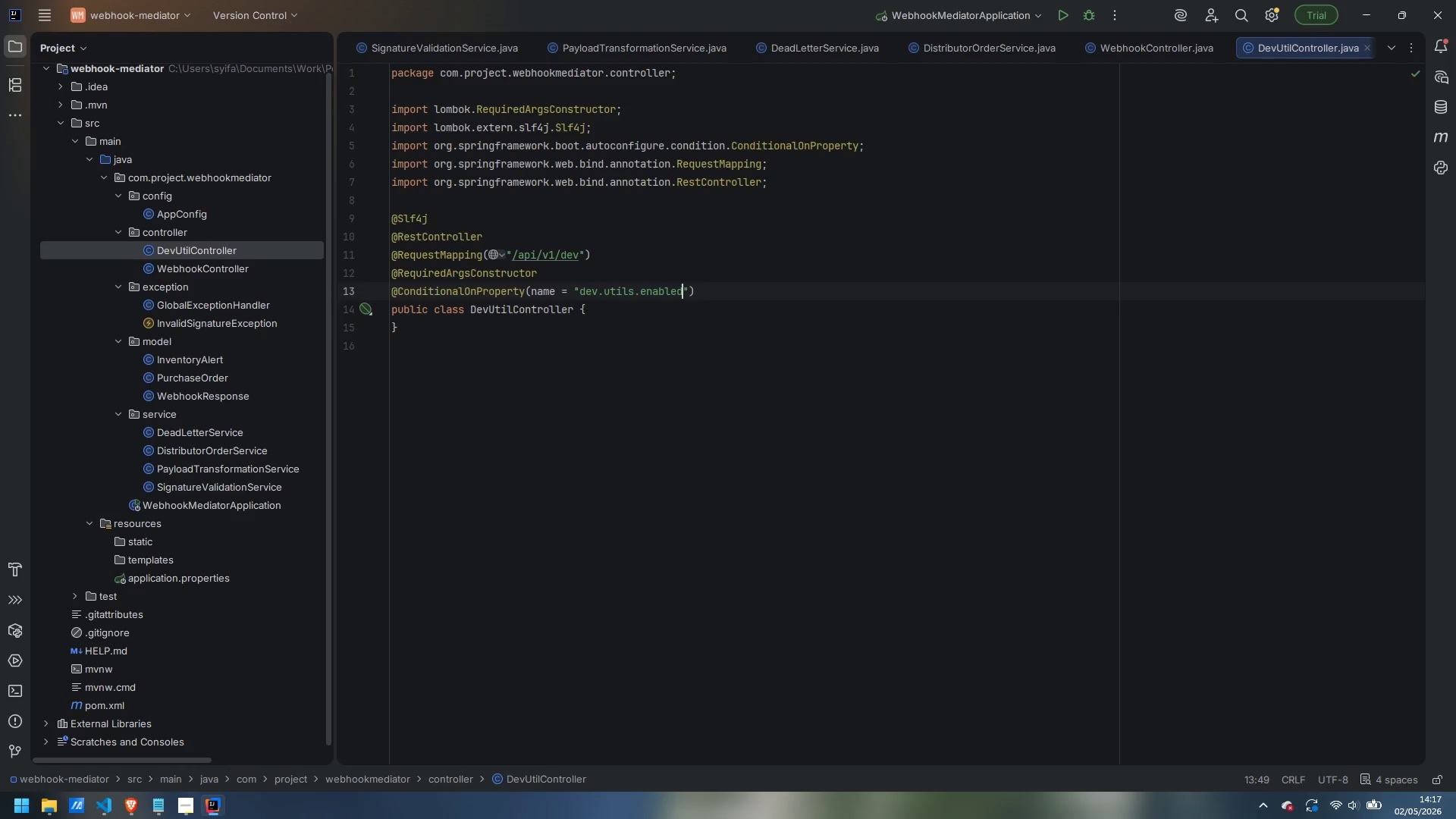 
key(ArrowRight)
 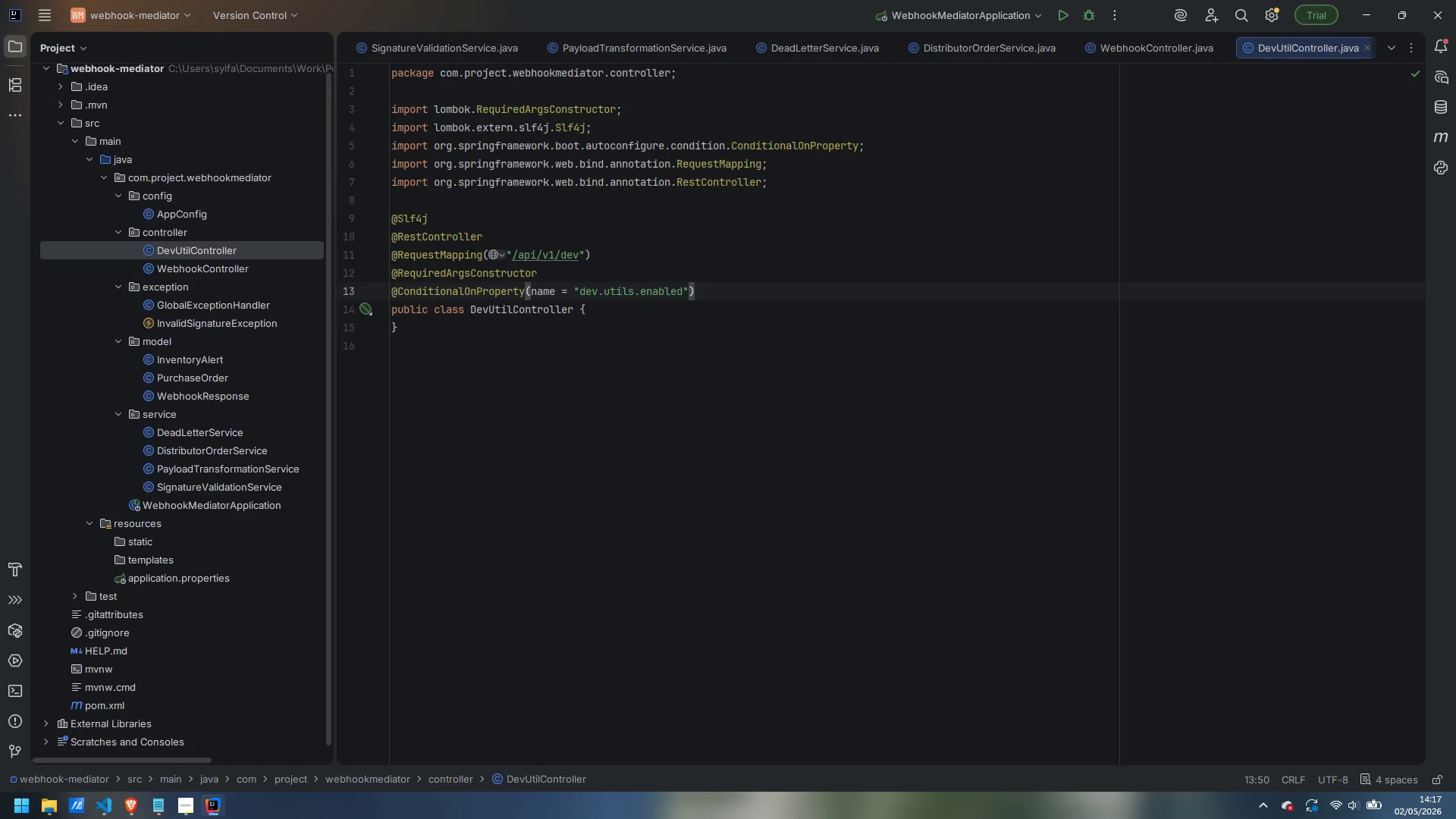 
type(, havingValue = "truye)
key(Backspace)
key(Backspace)
type(e)
 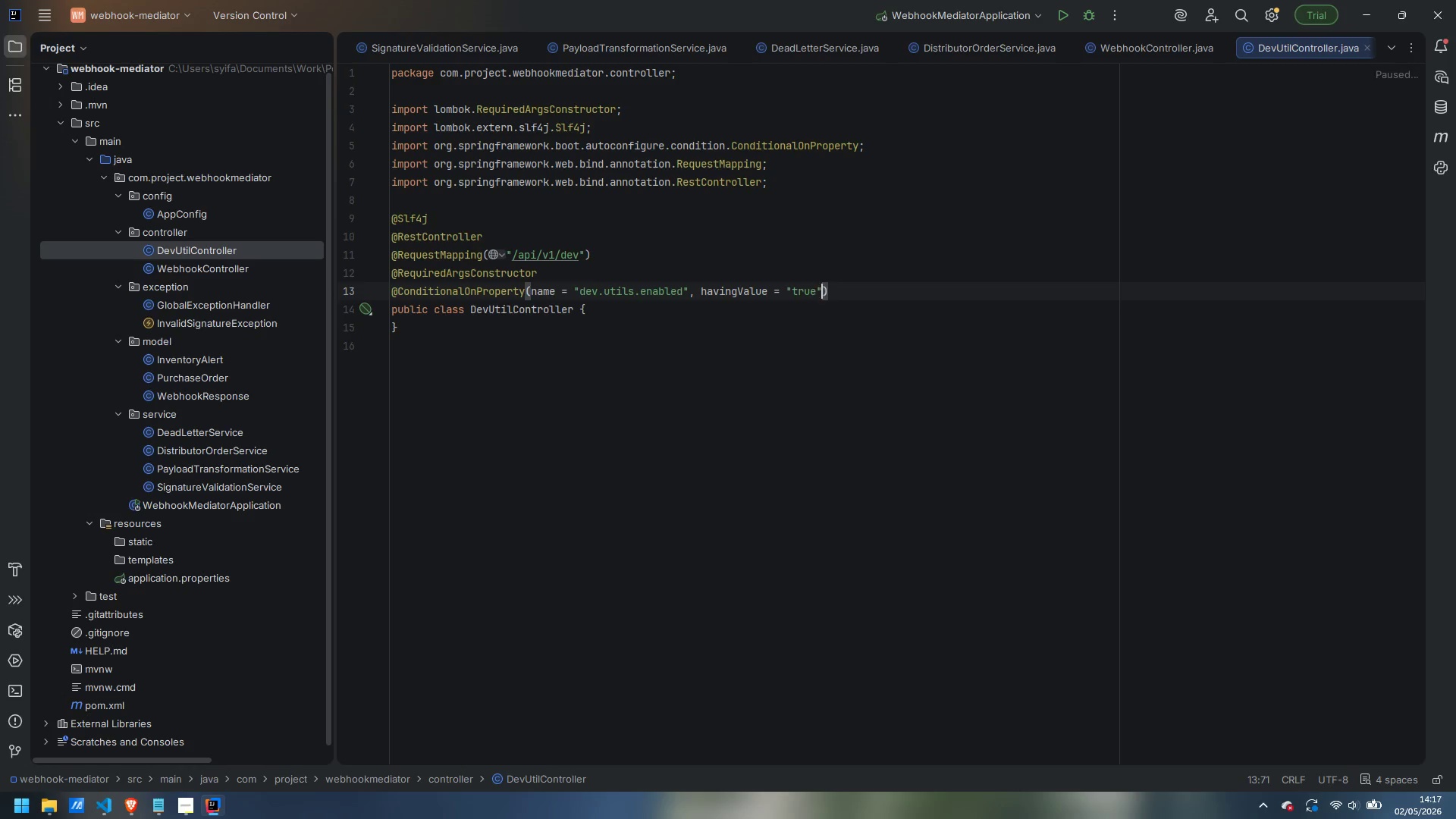 
key(ArrowRight)
 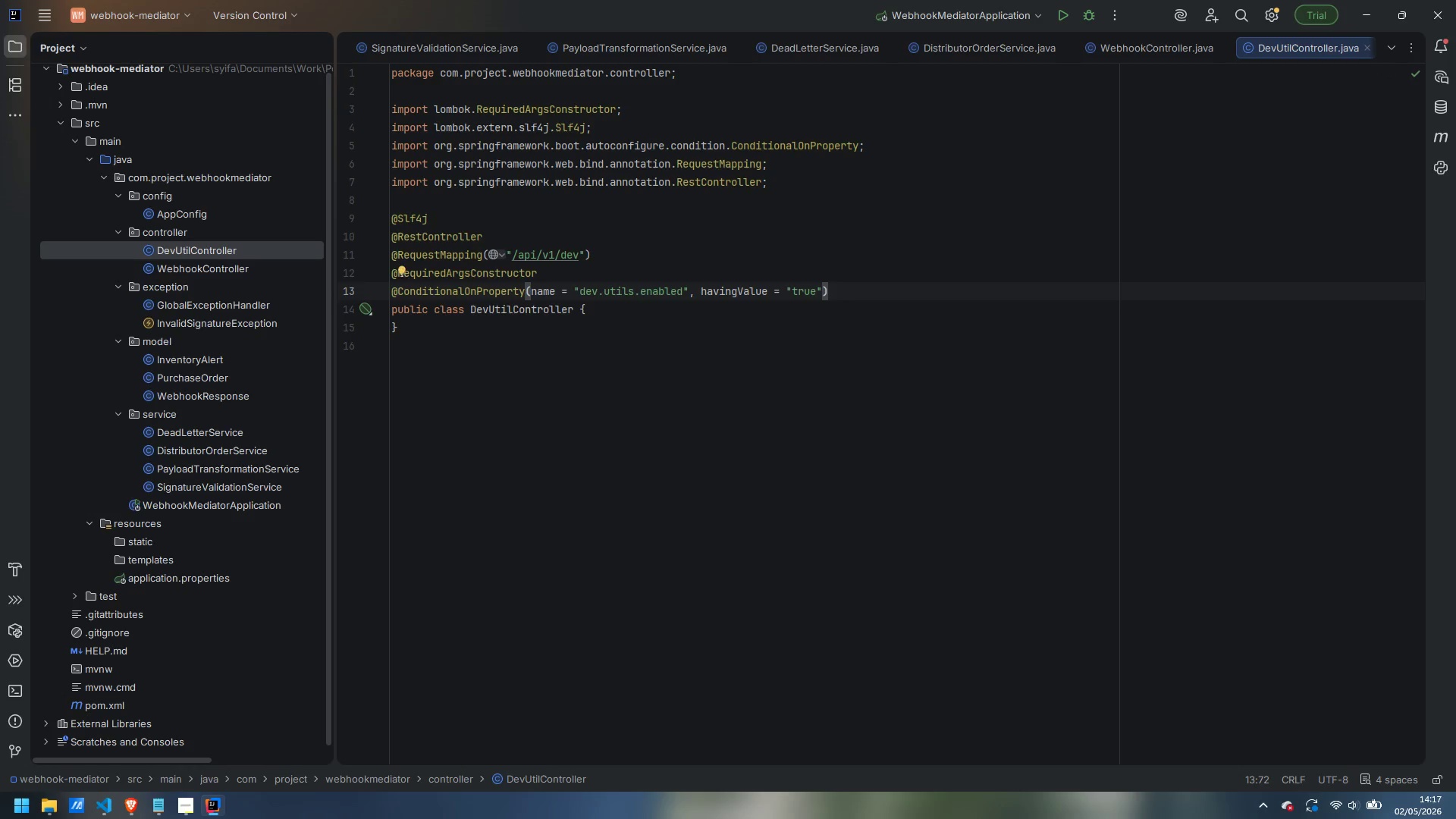 
type(, matchIfMissing = fal;se)
key(Backspace)
key(Backspace)
key(Backspace)
type(se)
 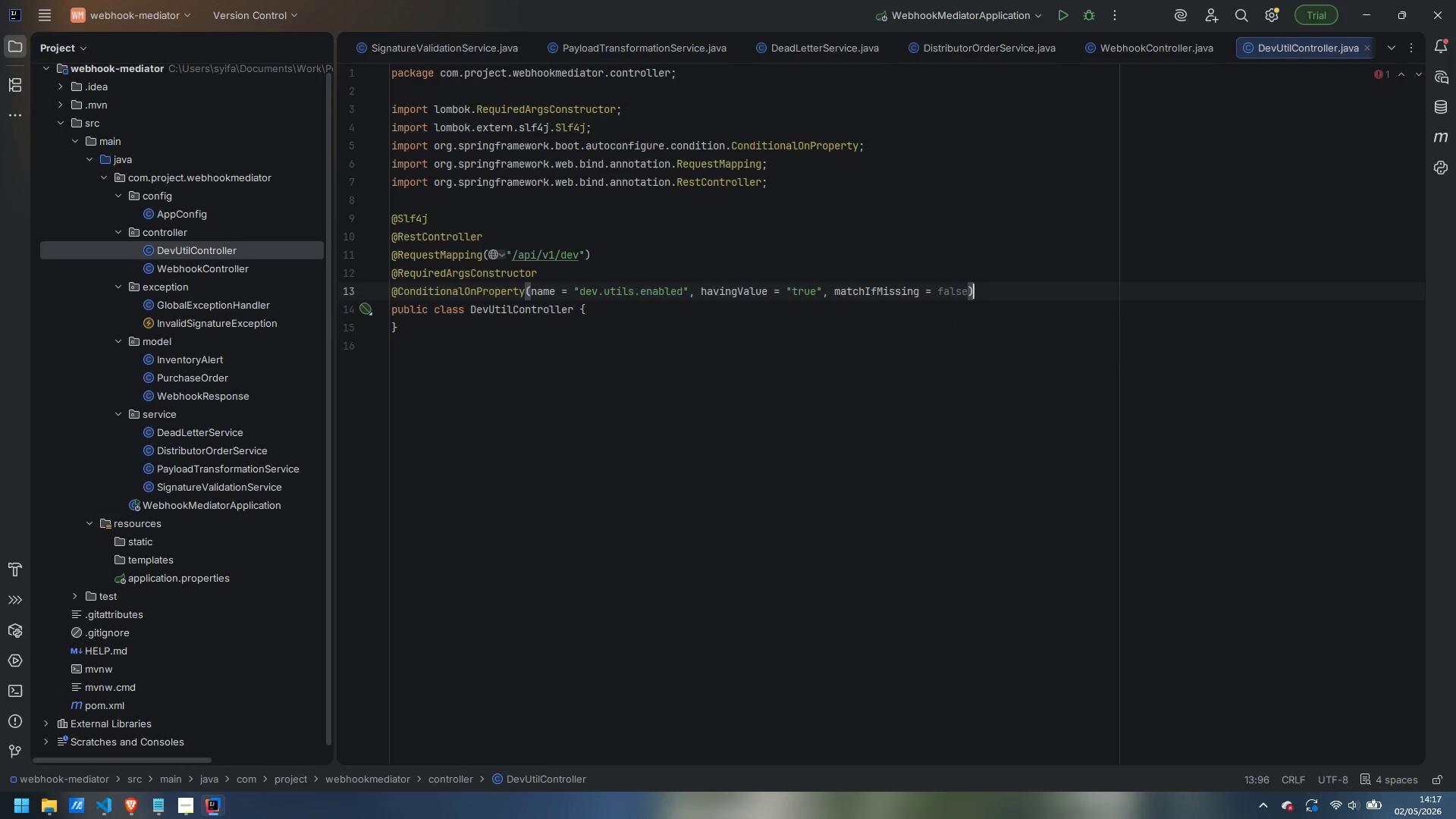 
 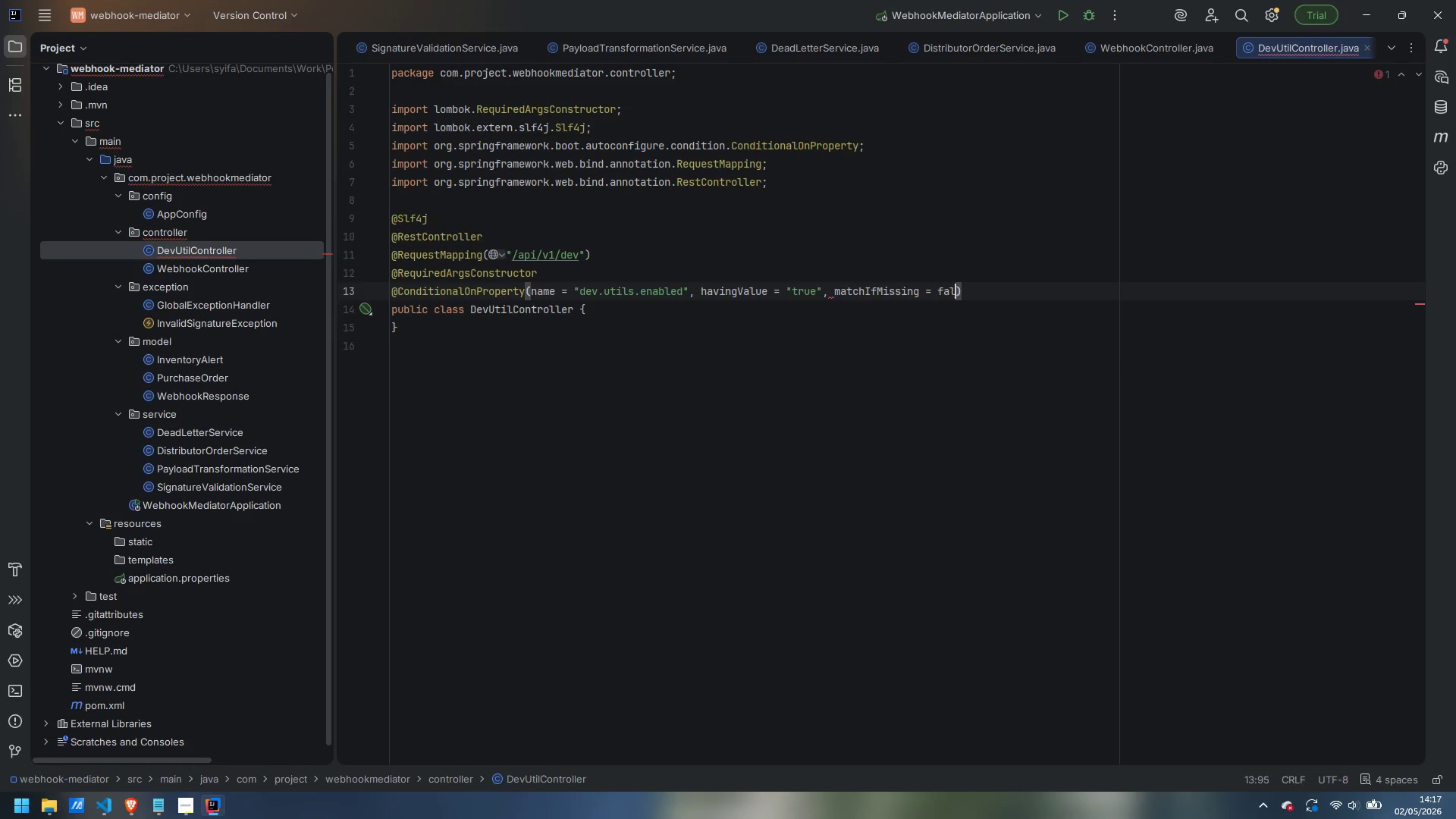 
key(ArrowRight)
 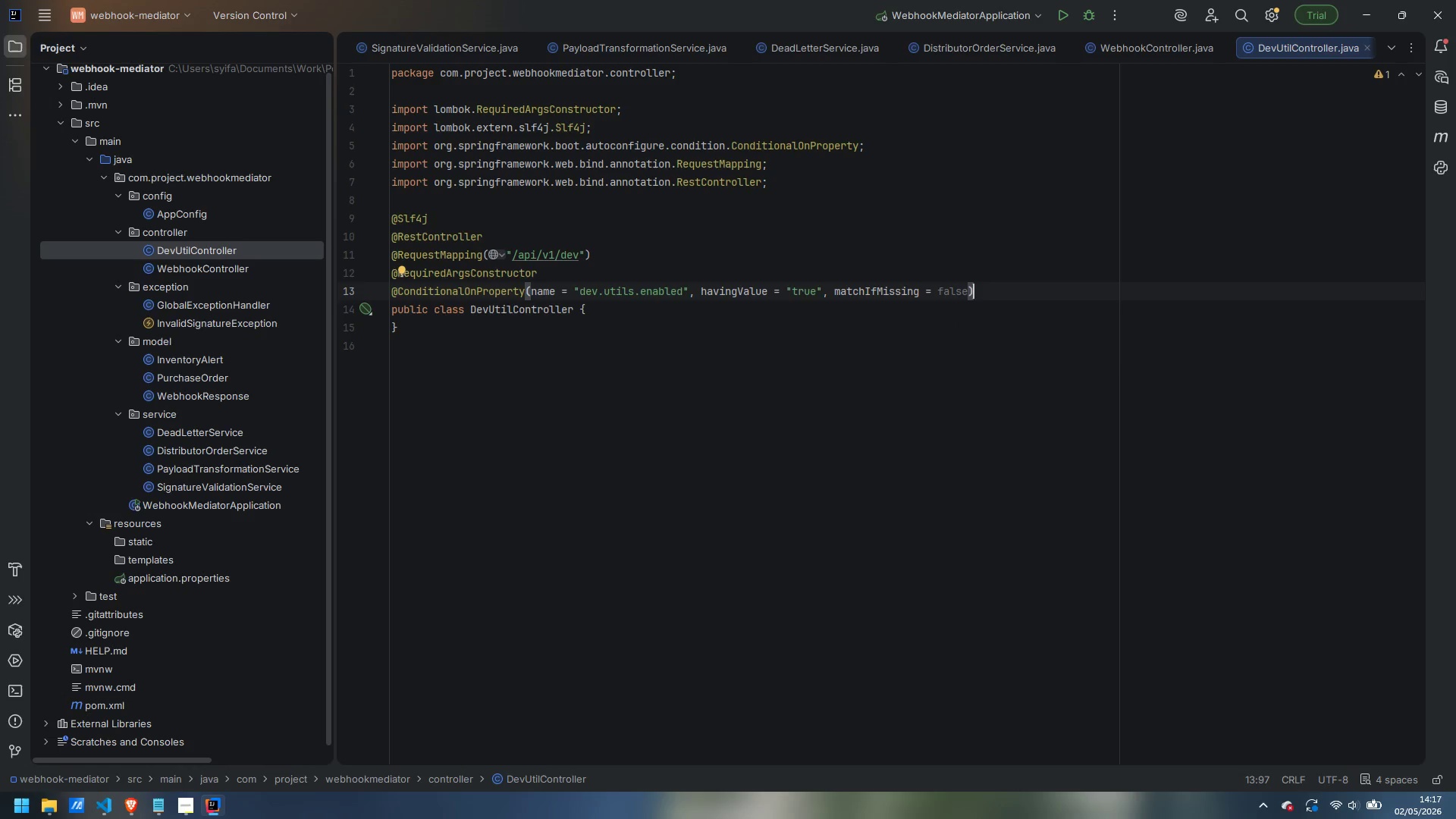 
key(ArrowDown)
 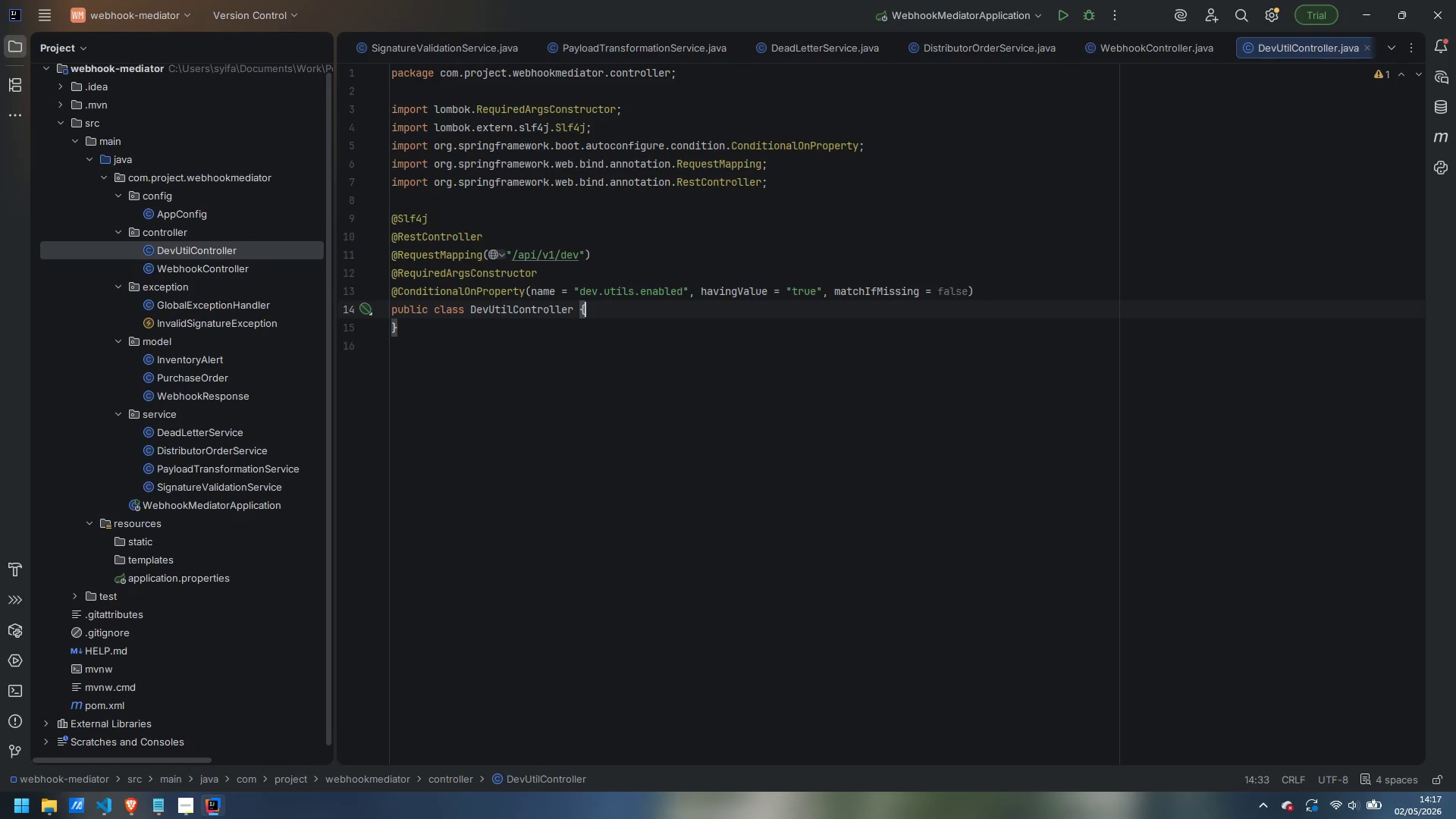 
key(Enter)
 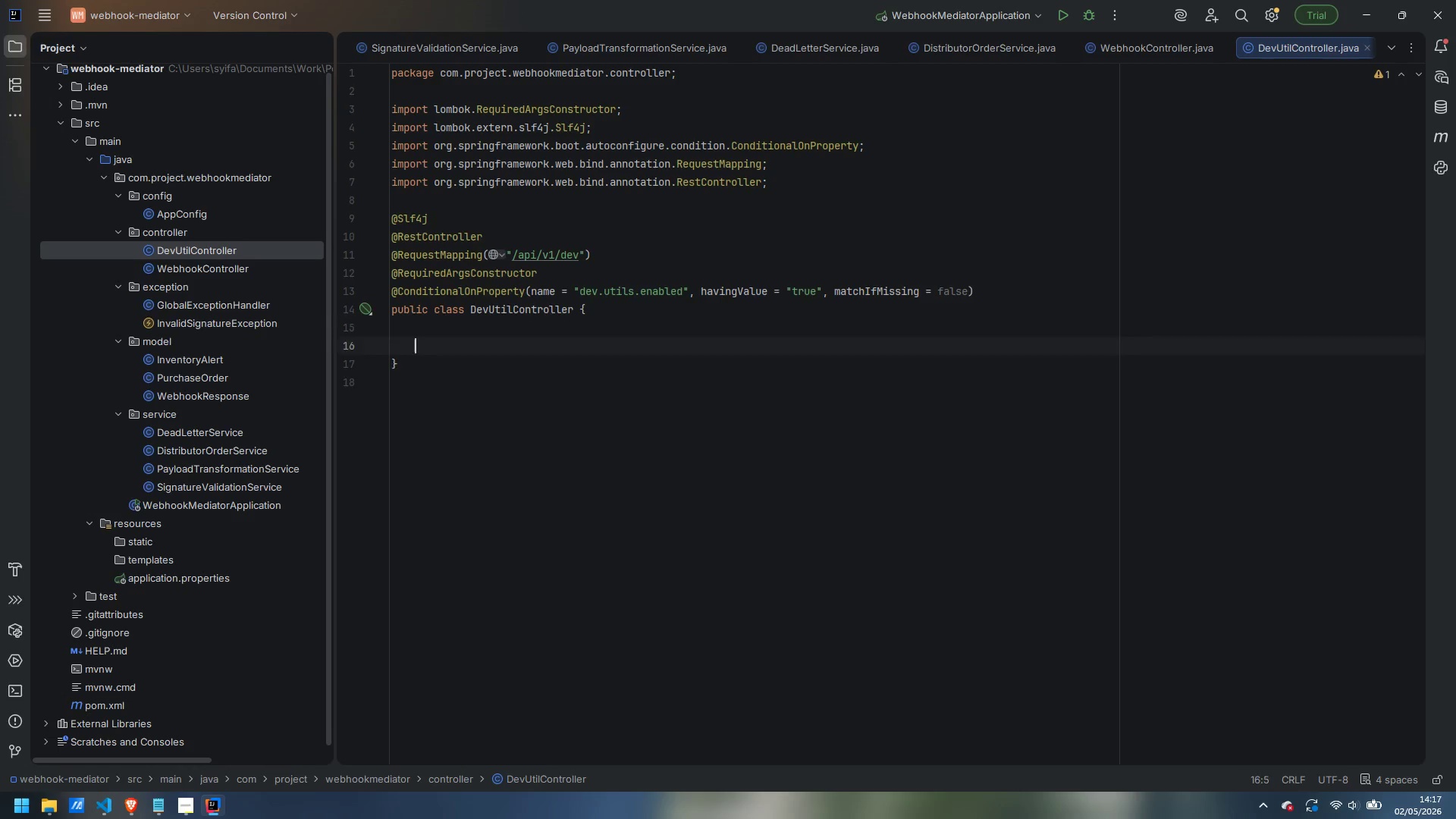 
key(Enter)
 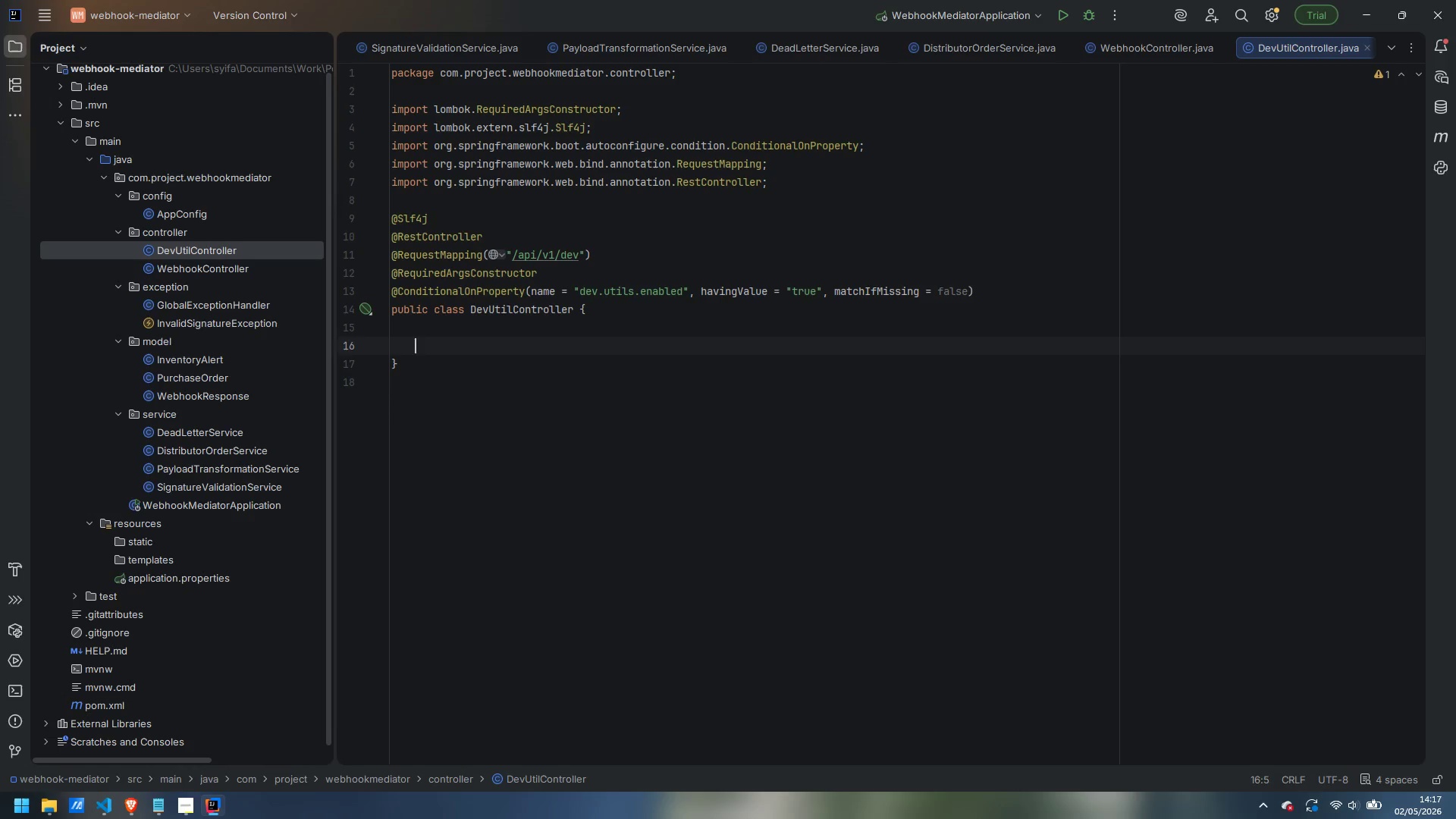 
type(private final SignatureValiu)
key(Backspace)
key(Backspace)
type(idationService)
 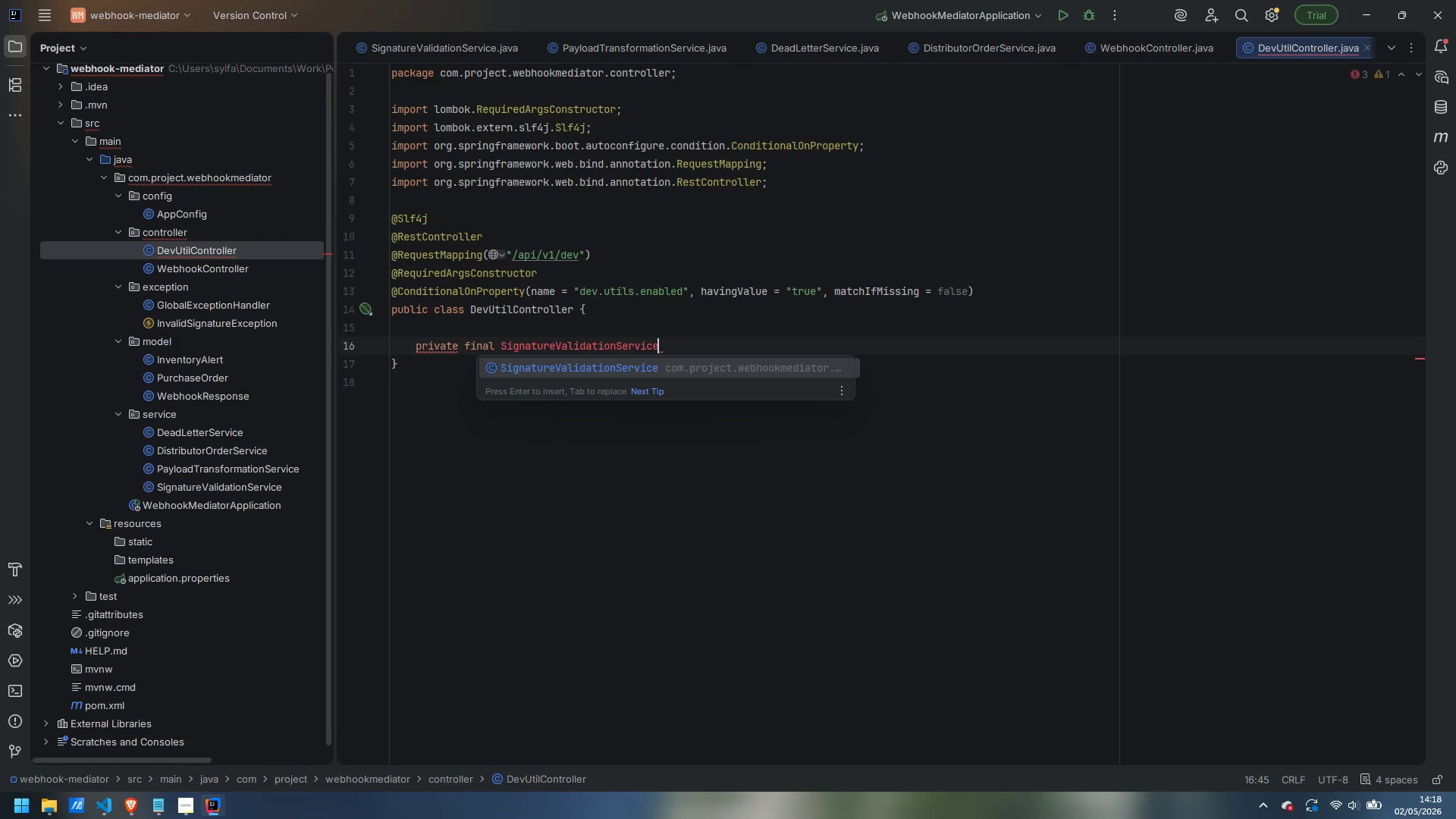 
key(Enter)
 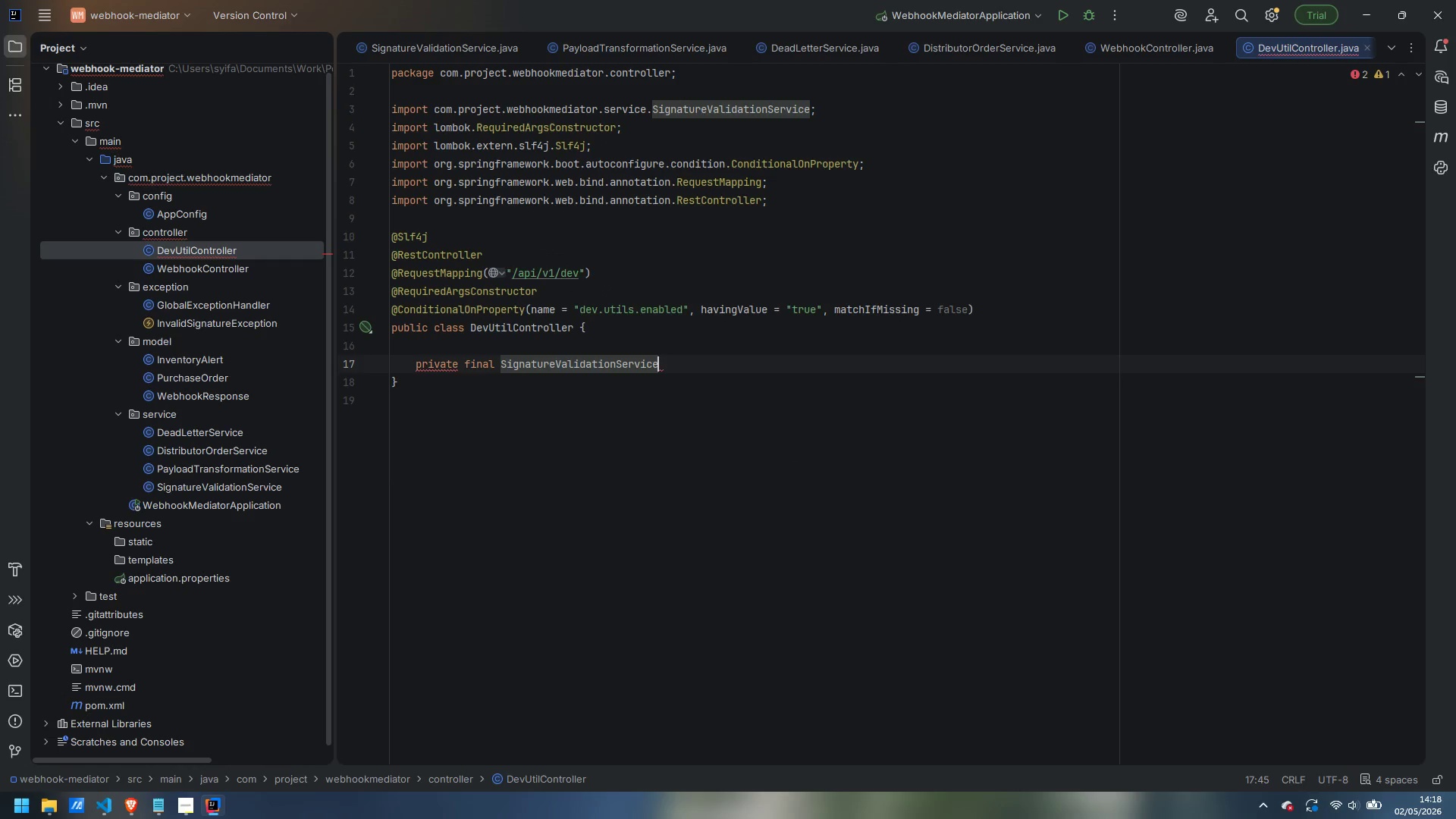 
type( signatureValiu)
key(Backspace)
type(dationService)
 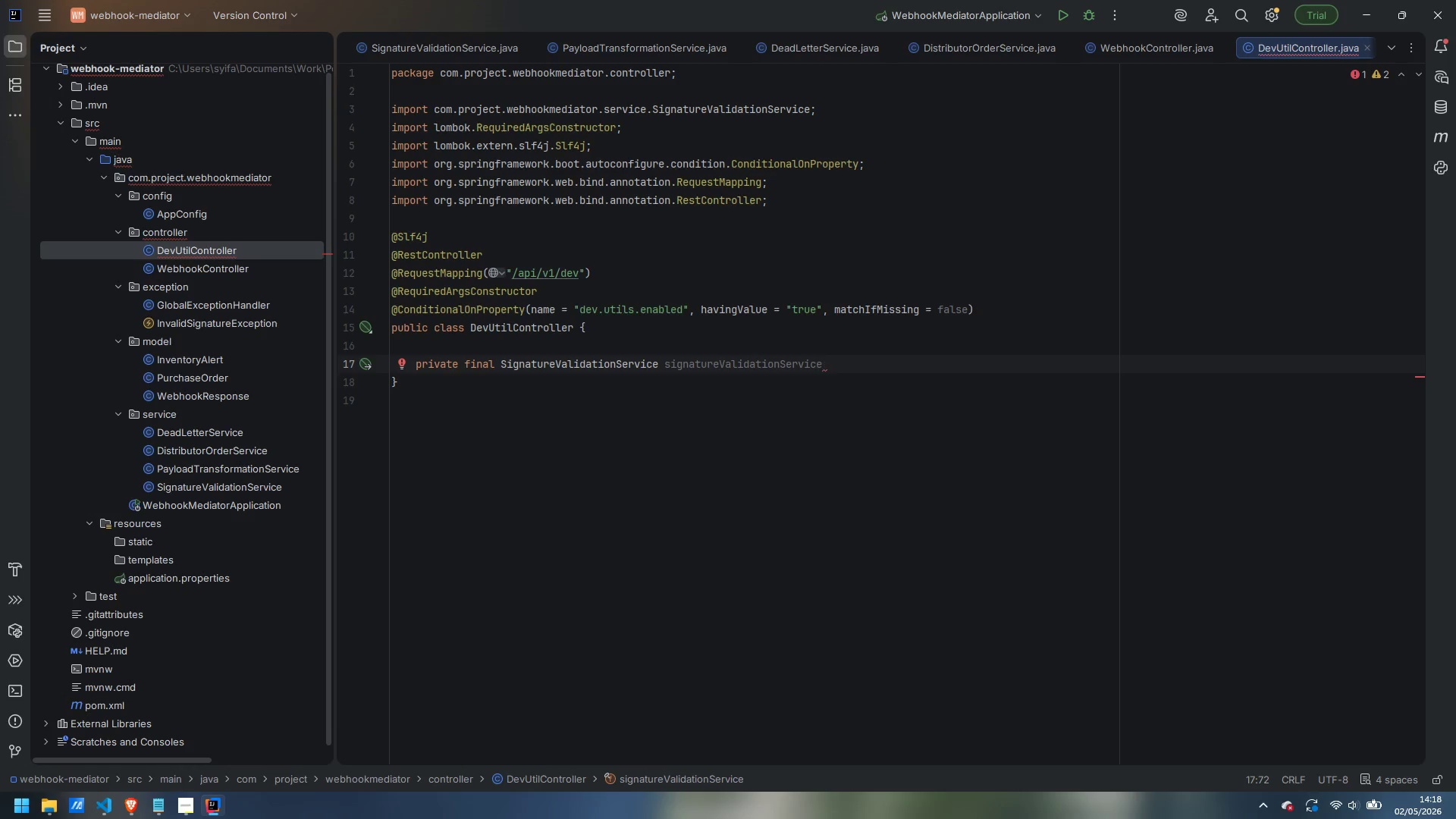 
wait(13.84)
 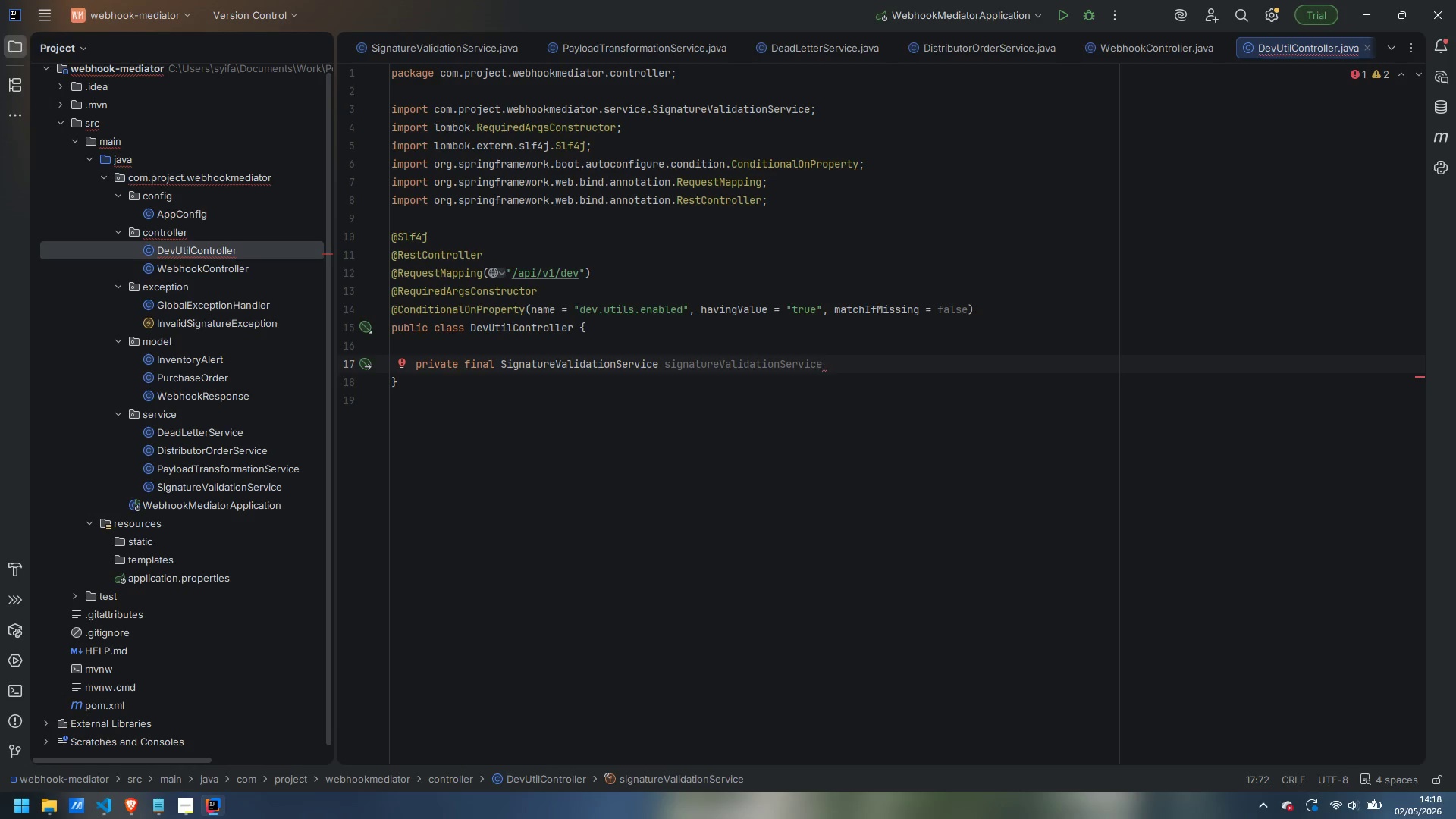 
key(Semicolon)
 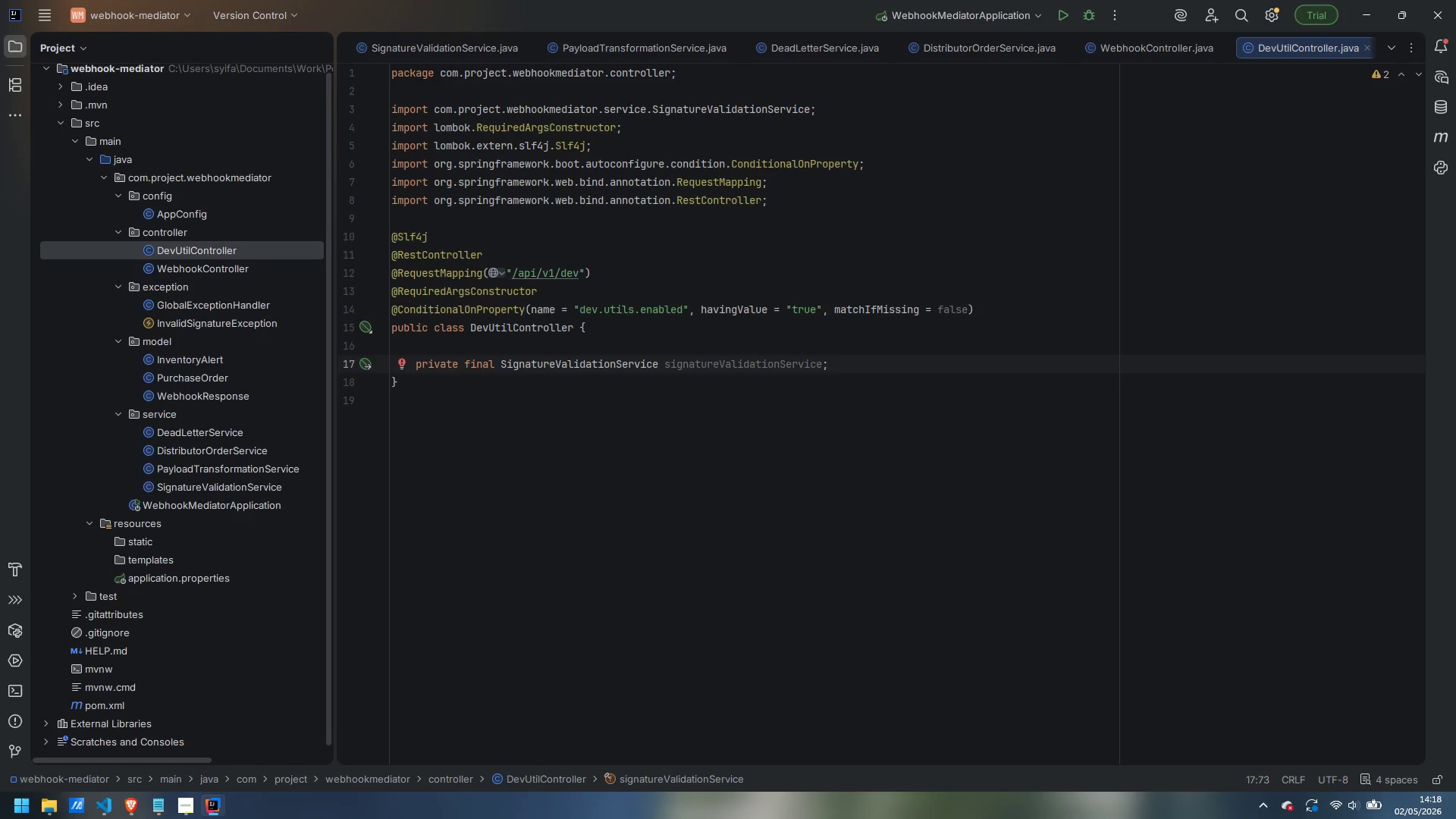 
key(Enter)
 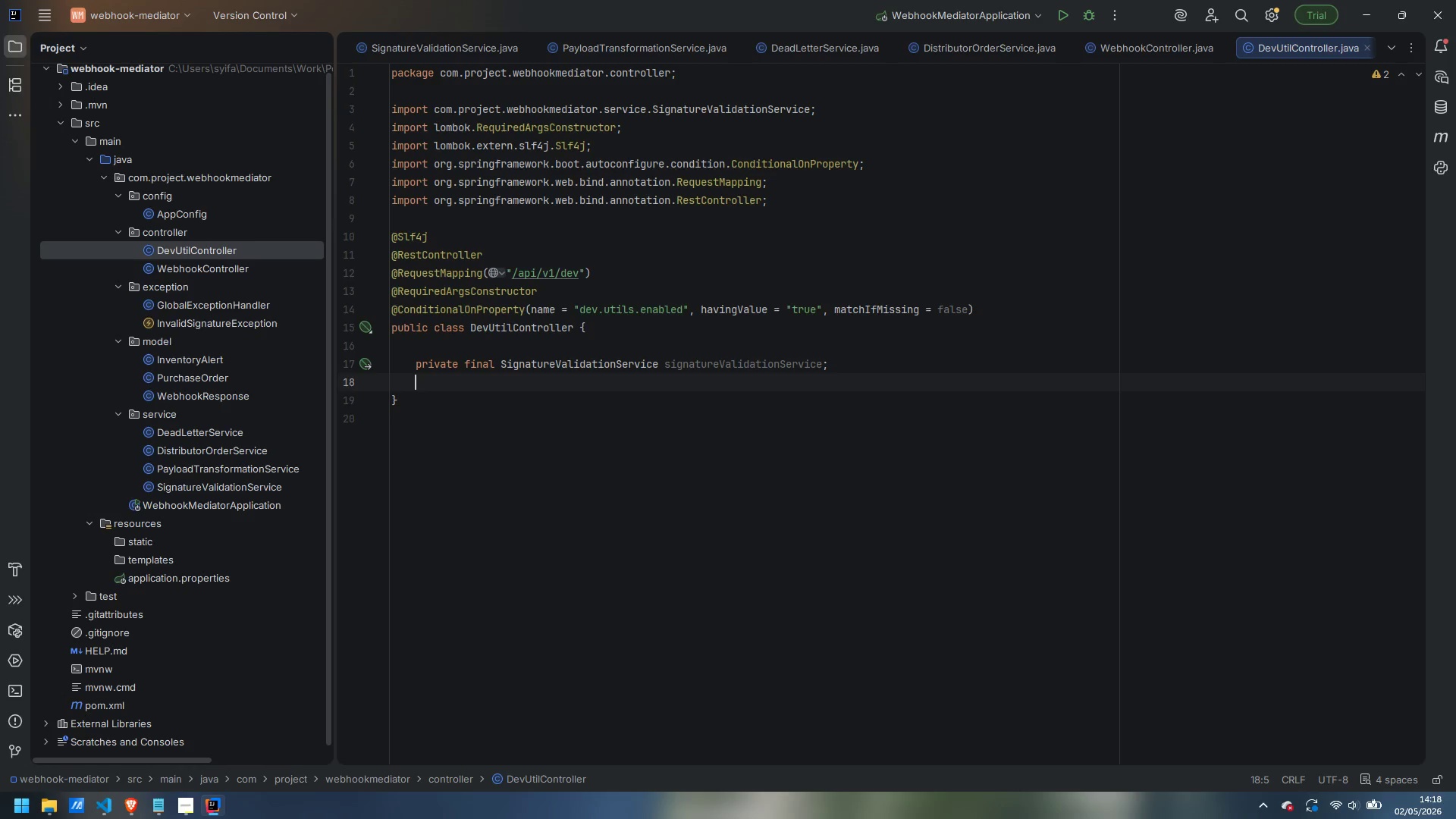 
key(Enter)
 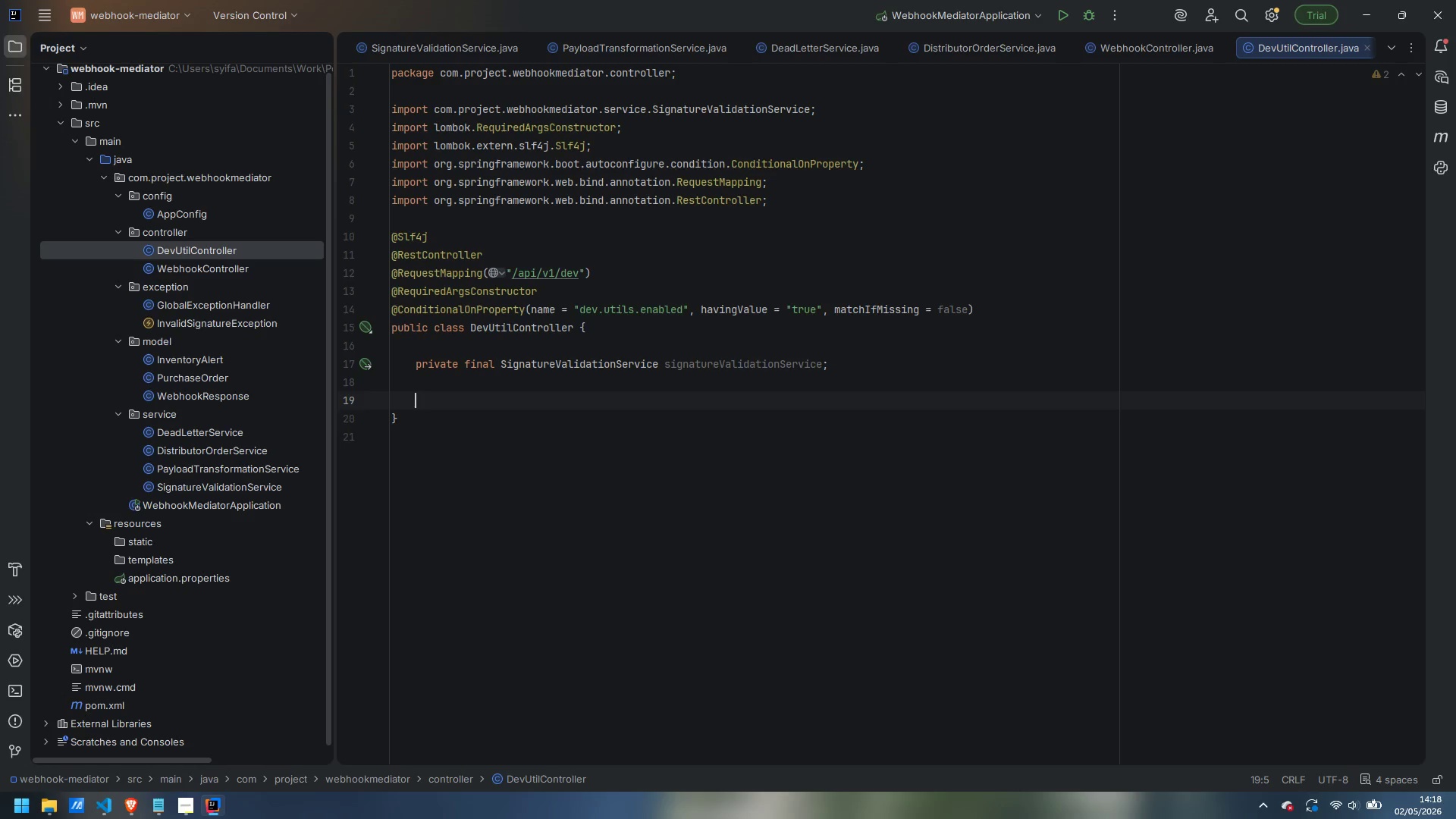 
type(@PostMapping)
 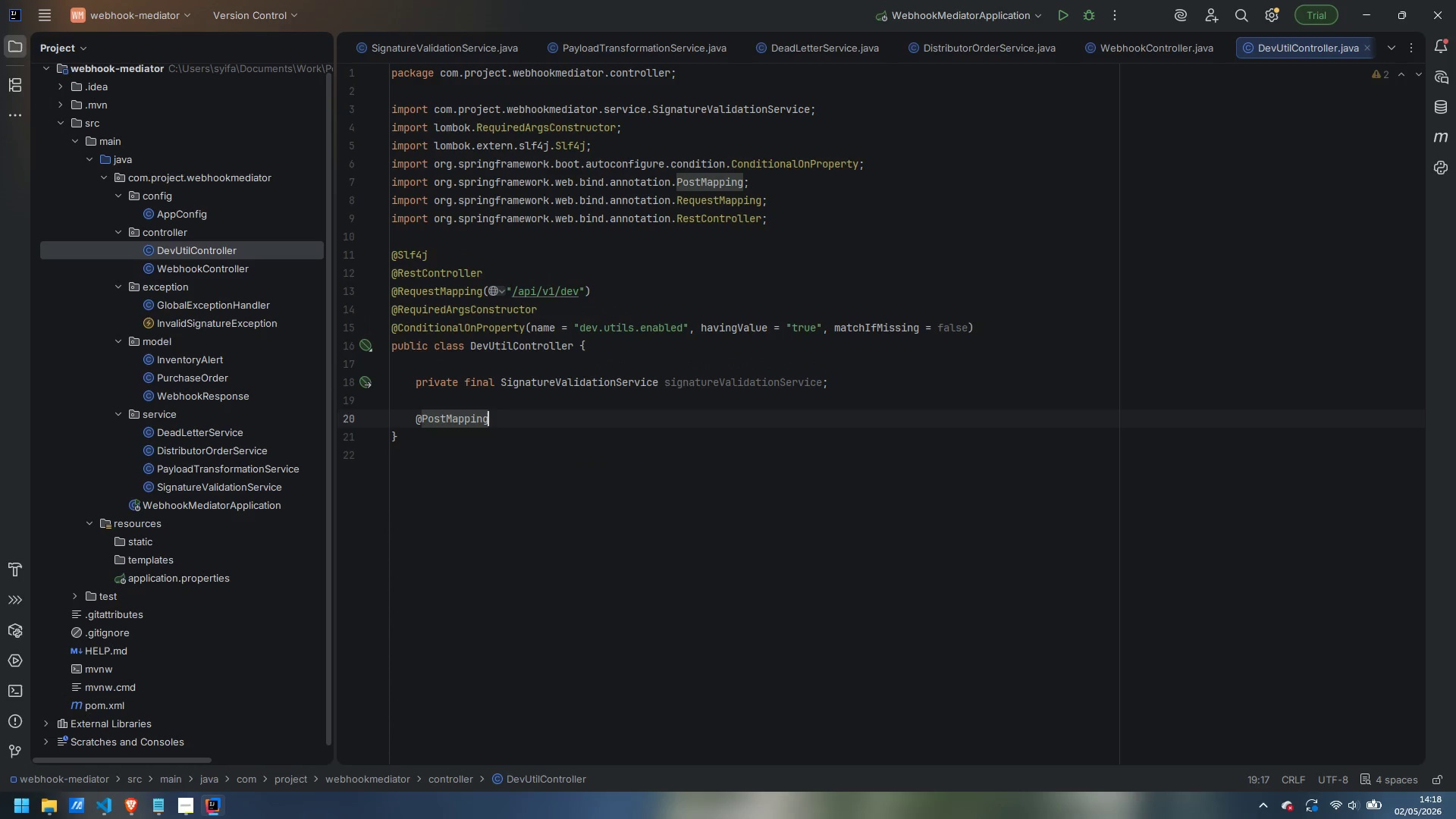 
key(Enter)
 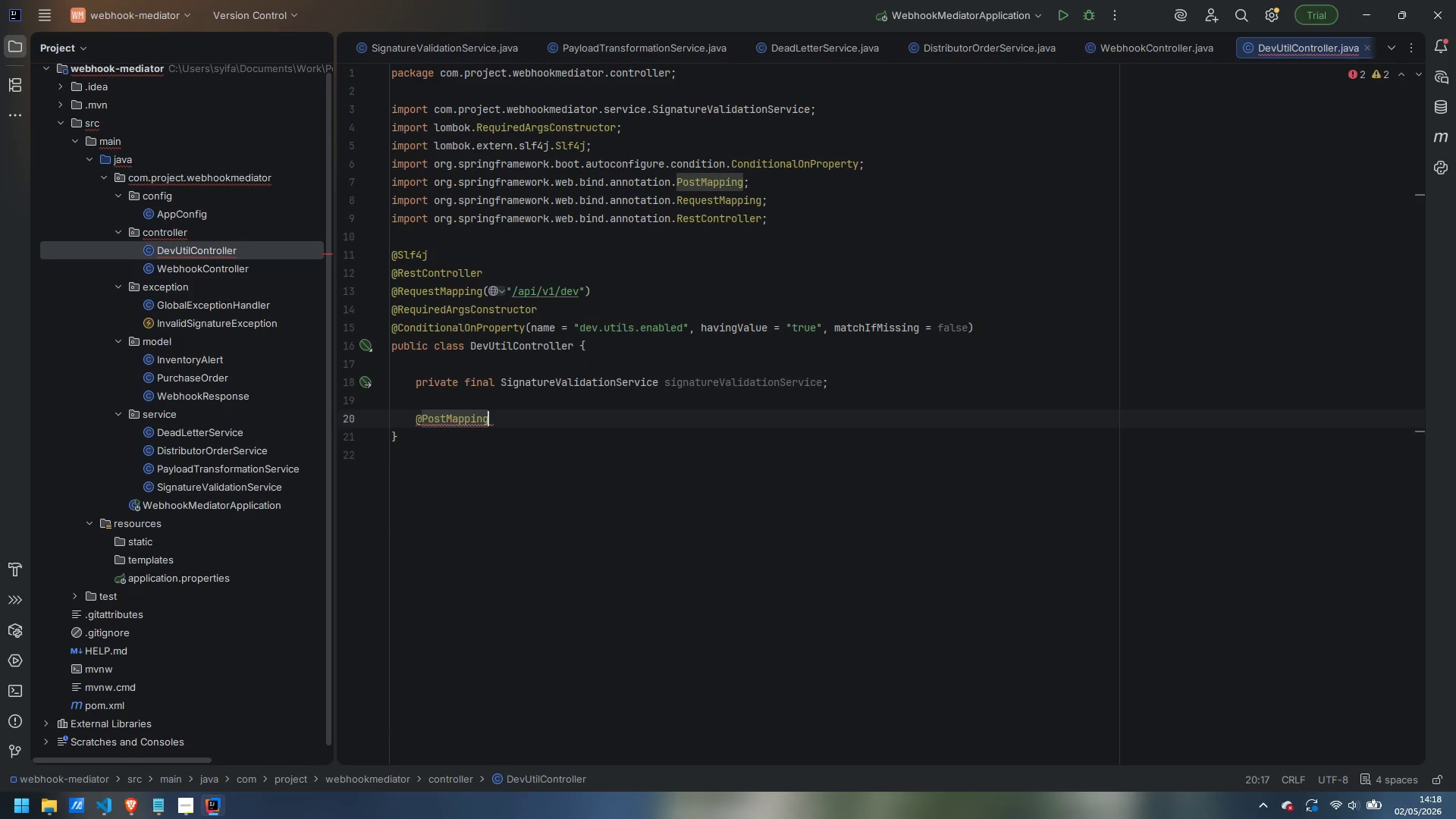 
type(("/sing)
key(Backspace)
key(Backspace)
type(gn)
 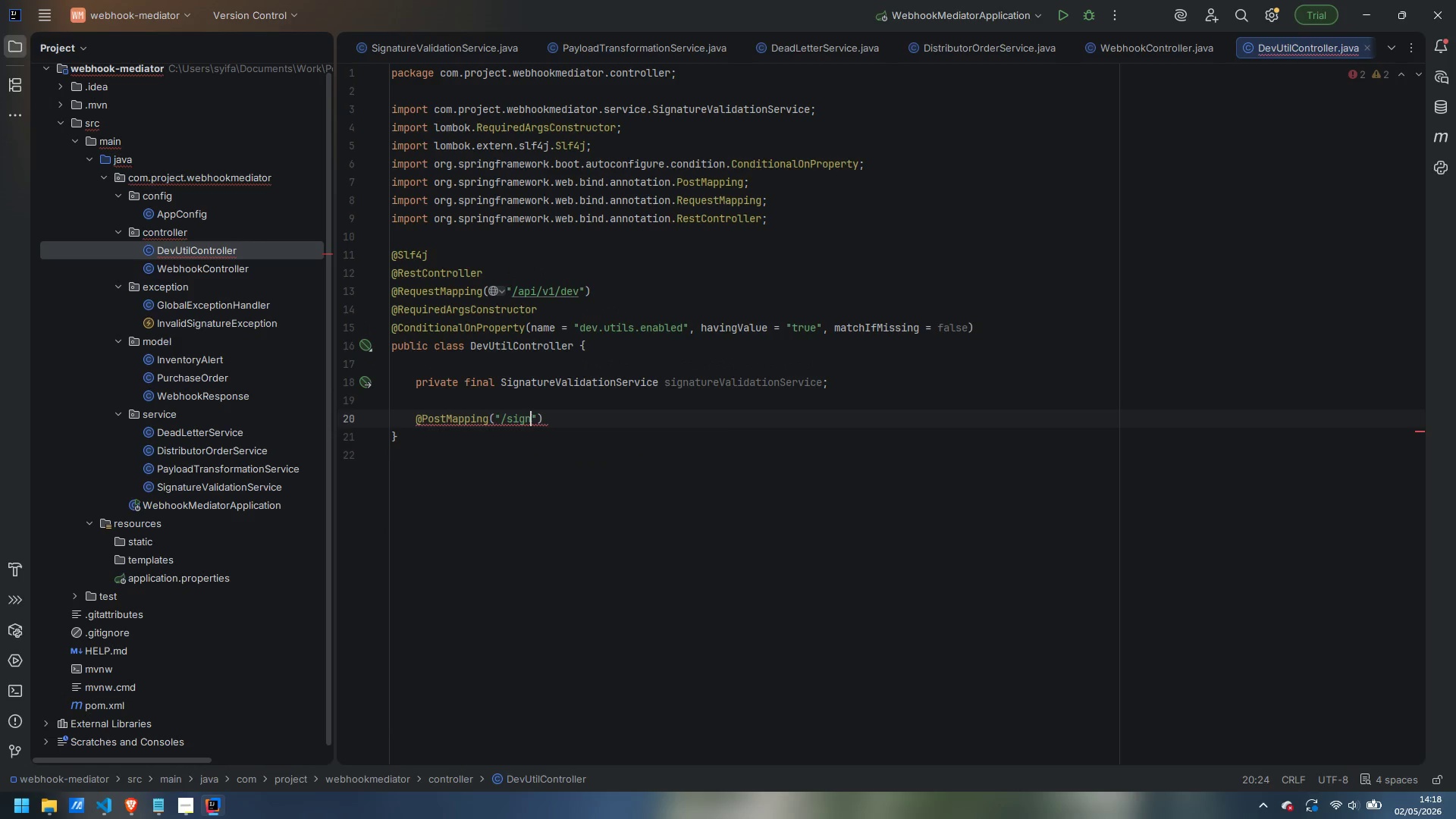 
key(ArrowRight)
 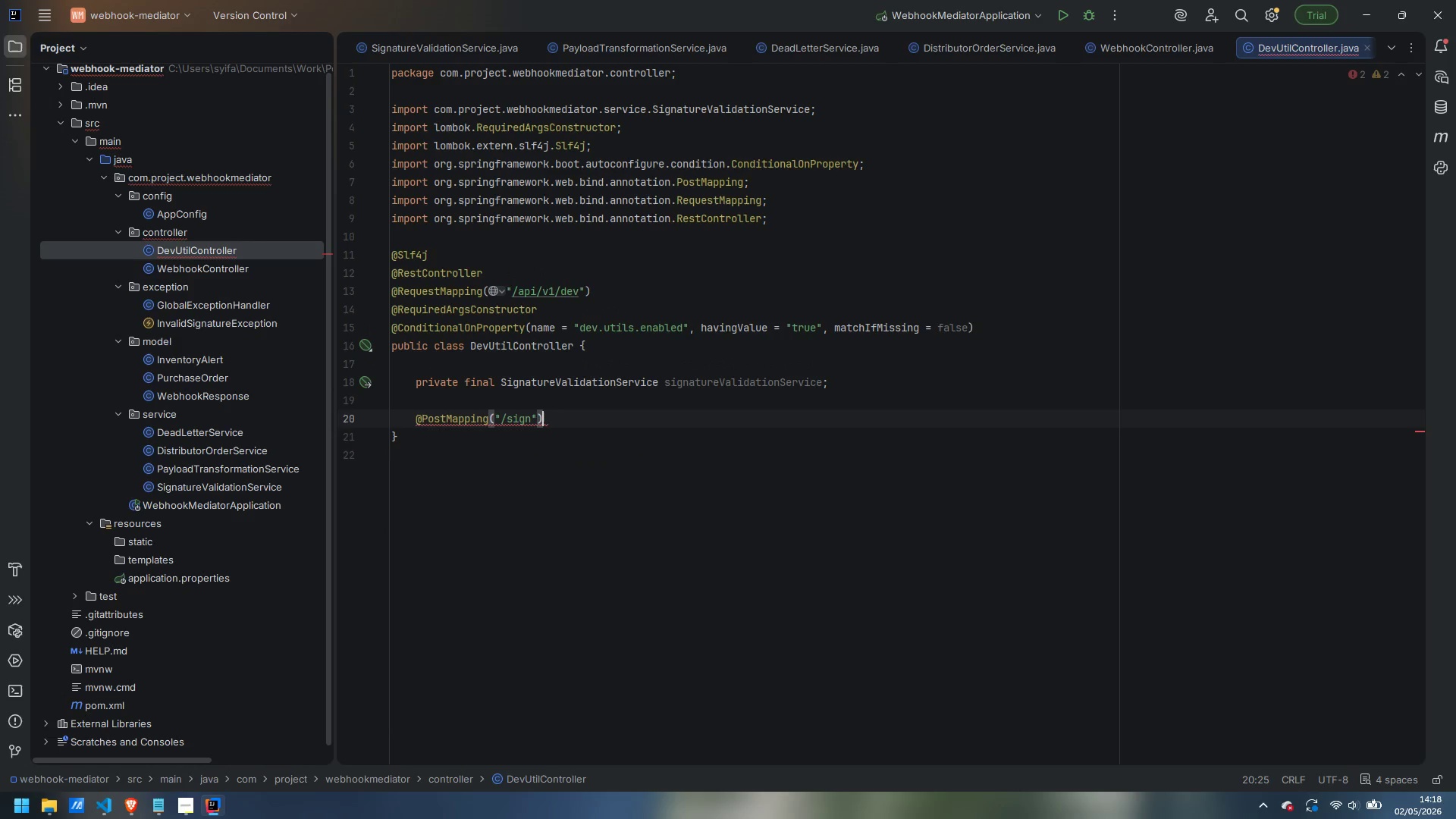 
key(ArrowRight)
 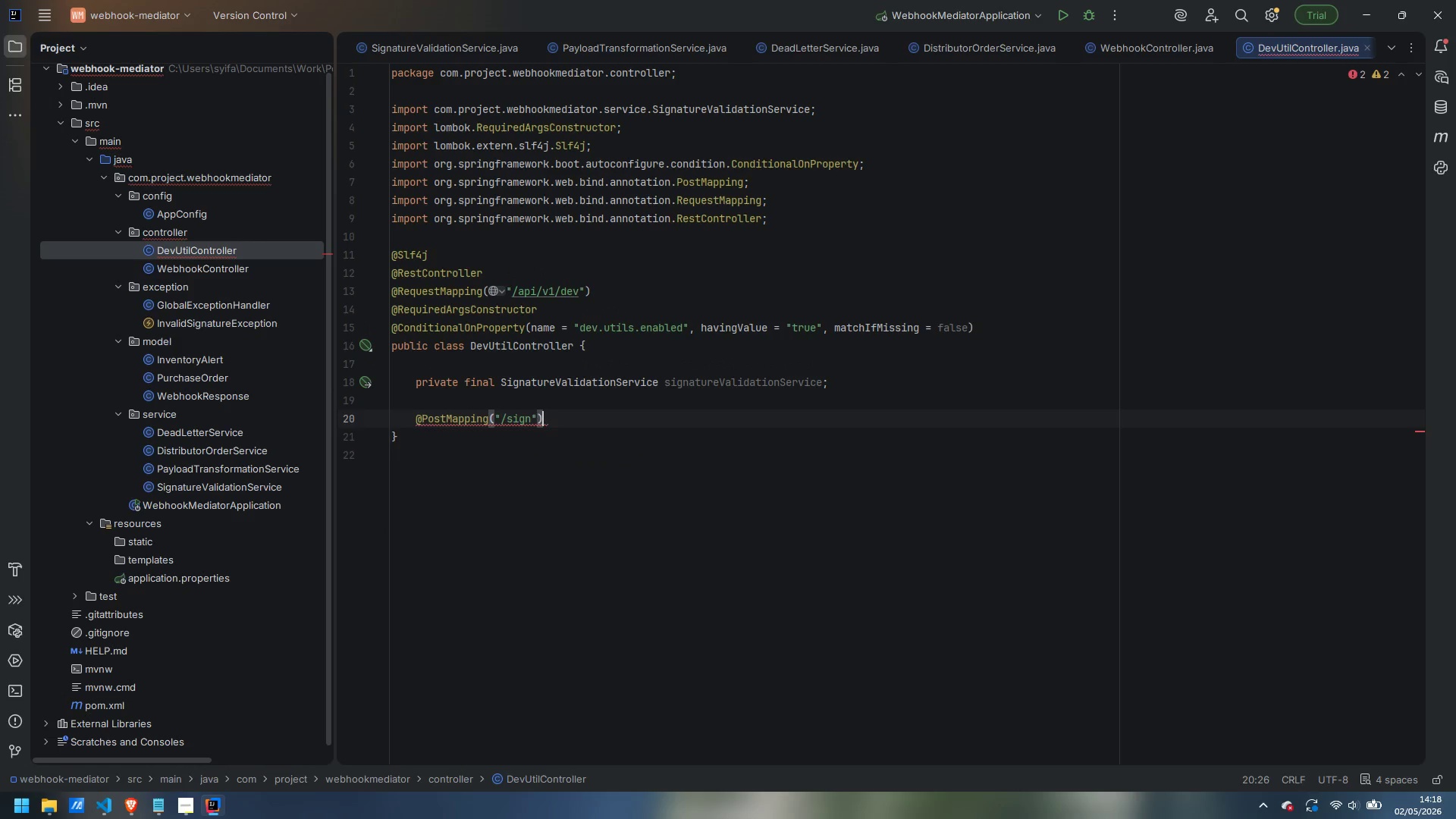 
key(Enter)
 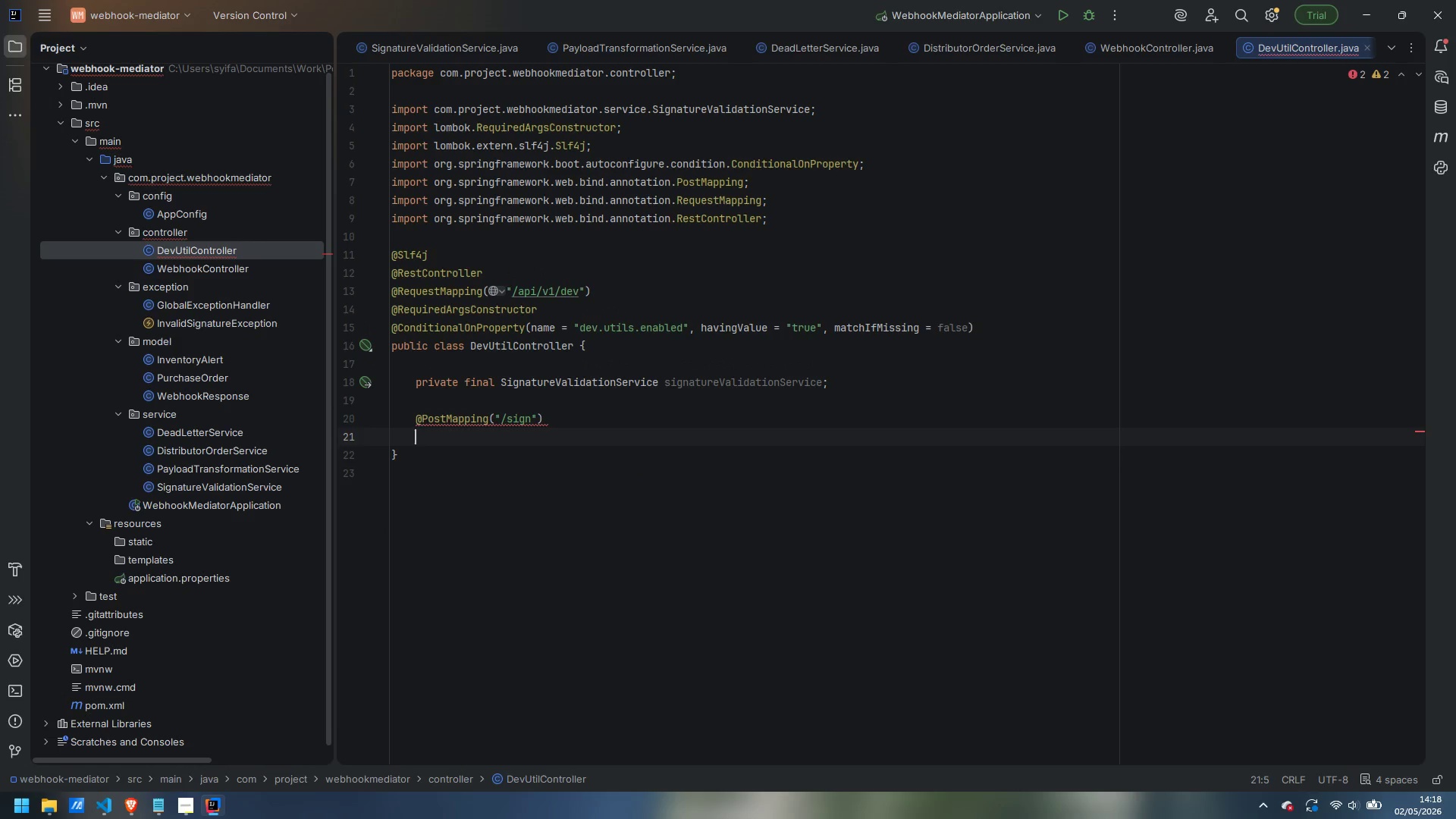 
type(public ResponseEntity)
 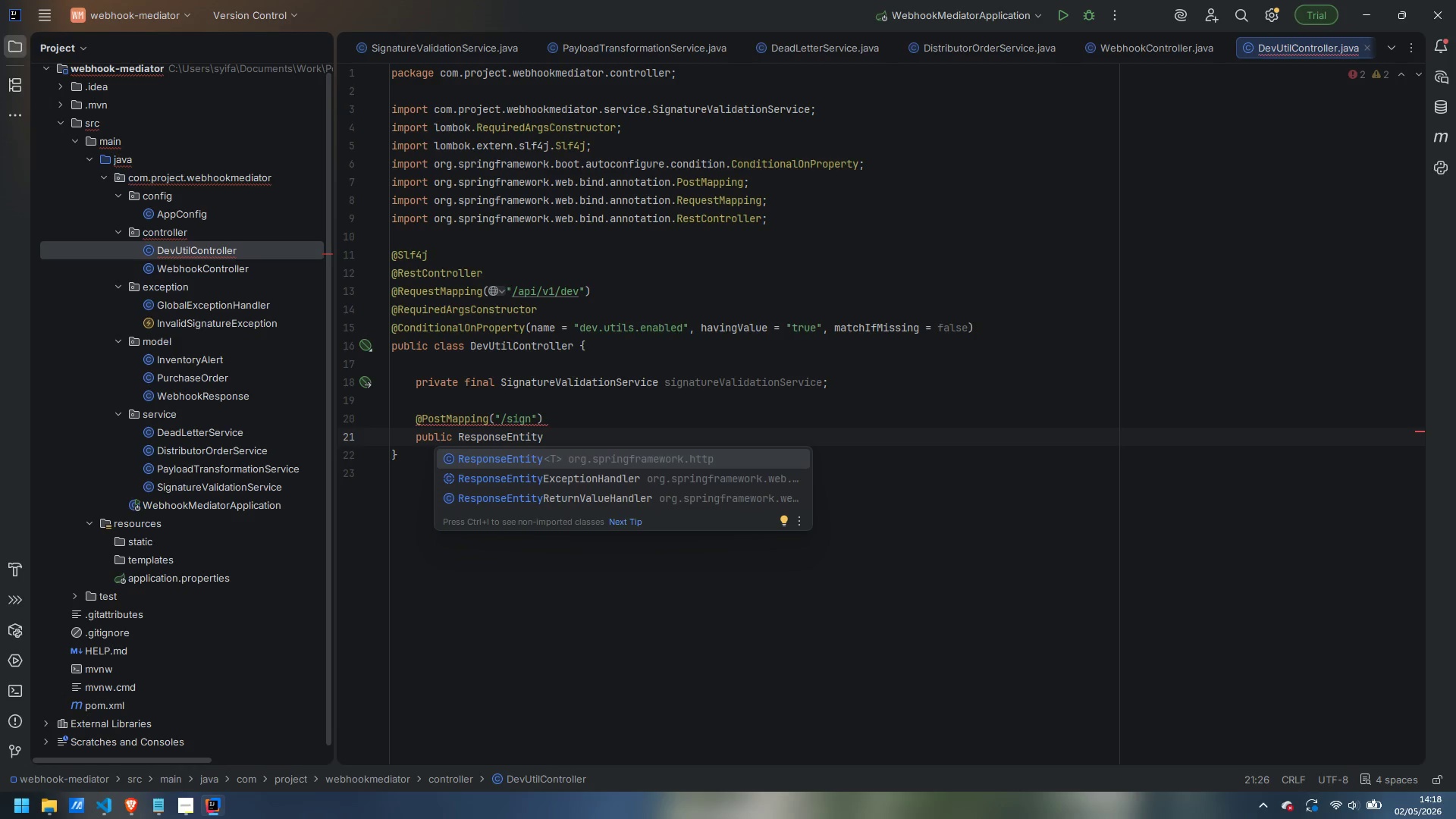 
key(Enter)
 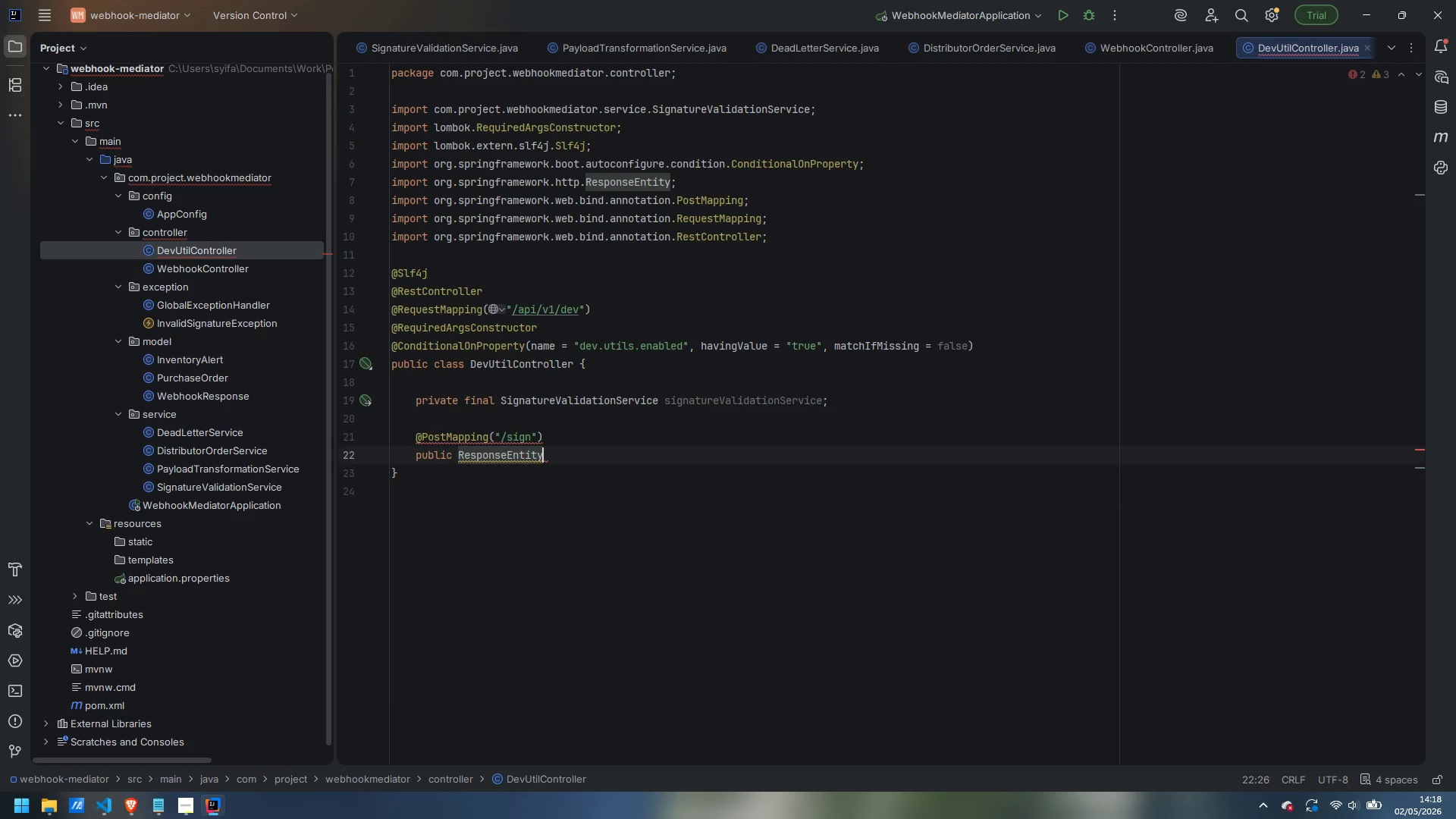 
type(<Map)
 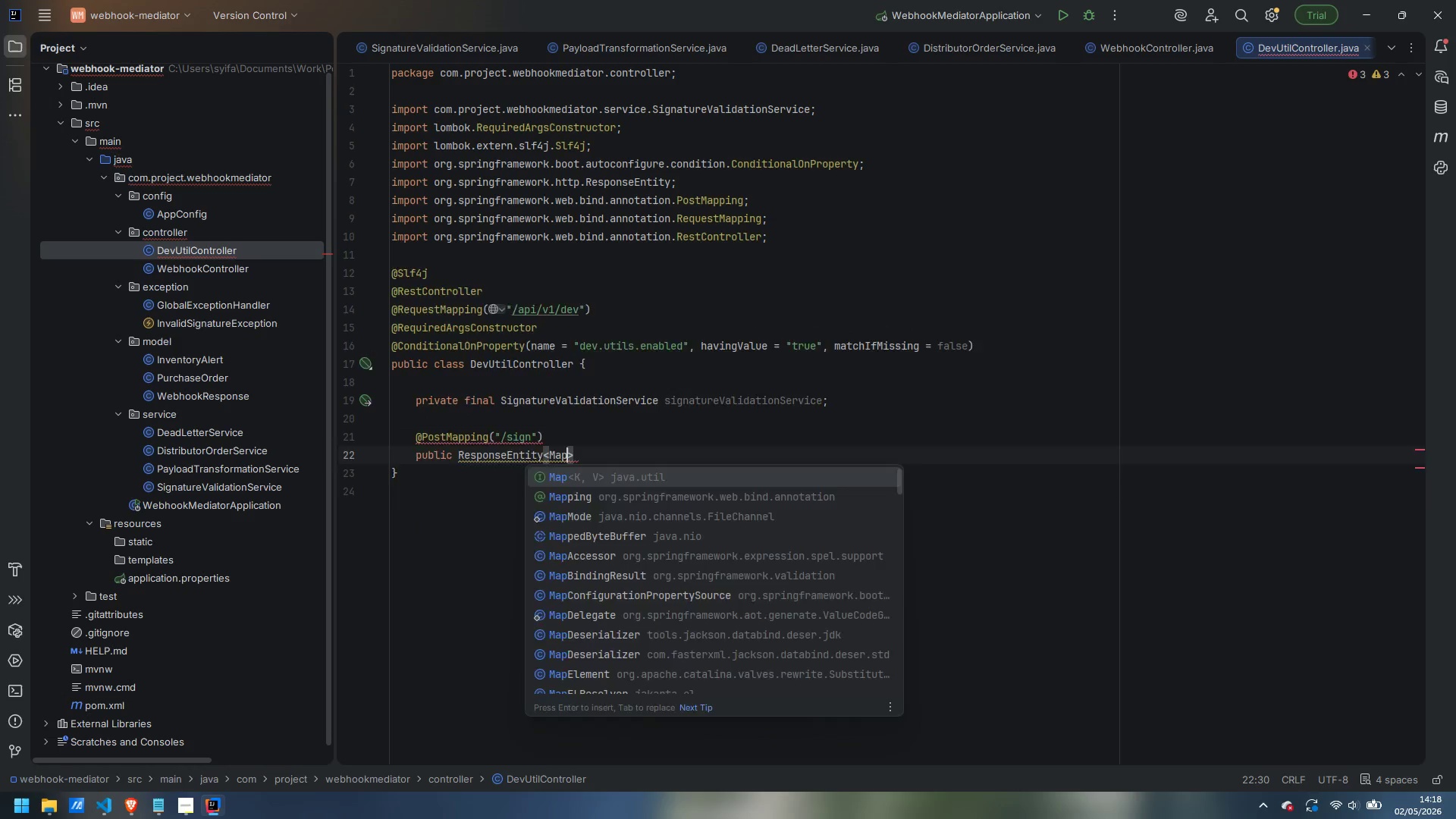 
key(Enter)
 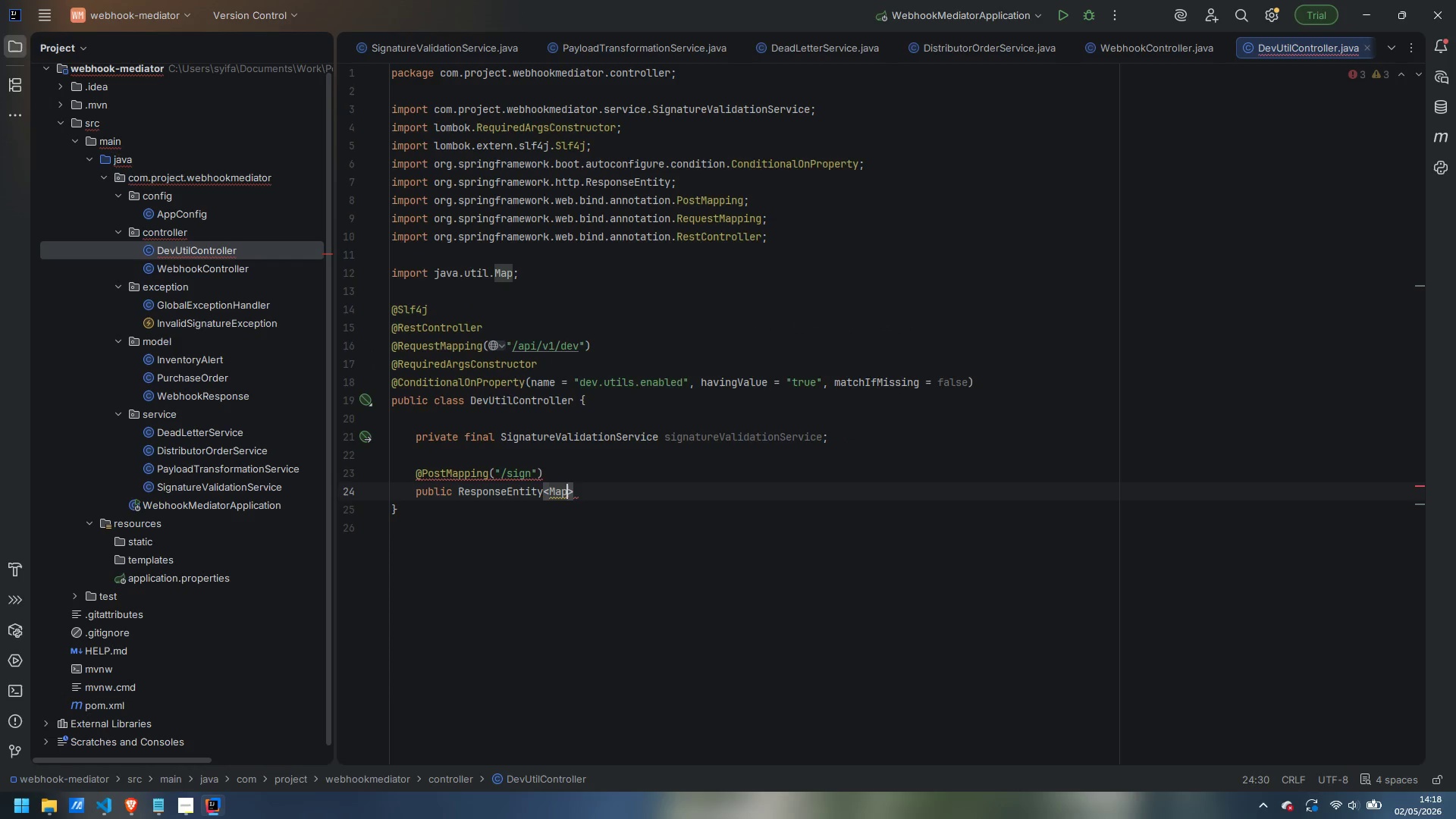 
type(<String, String)
 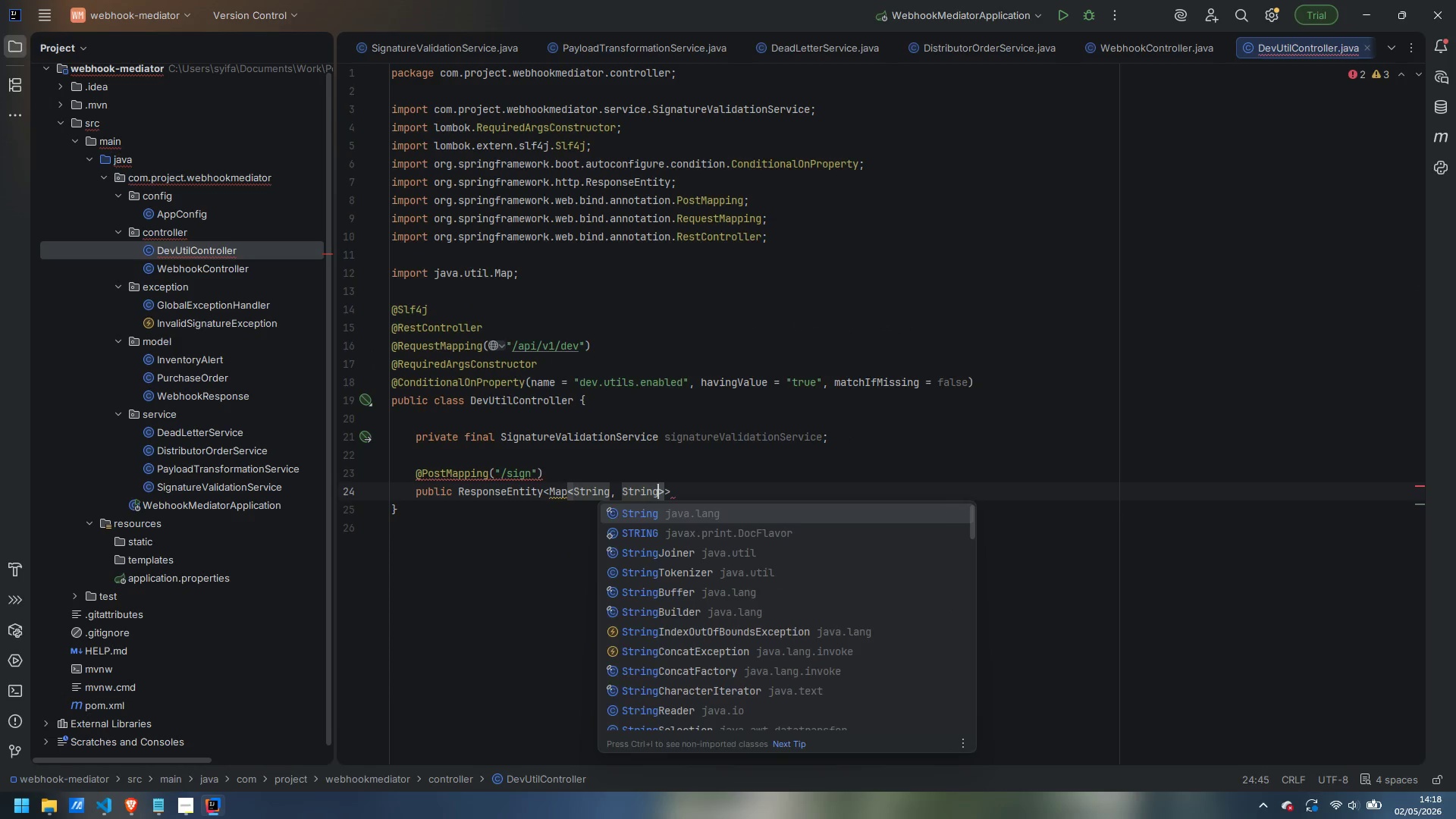 
key(ArrowRight)
 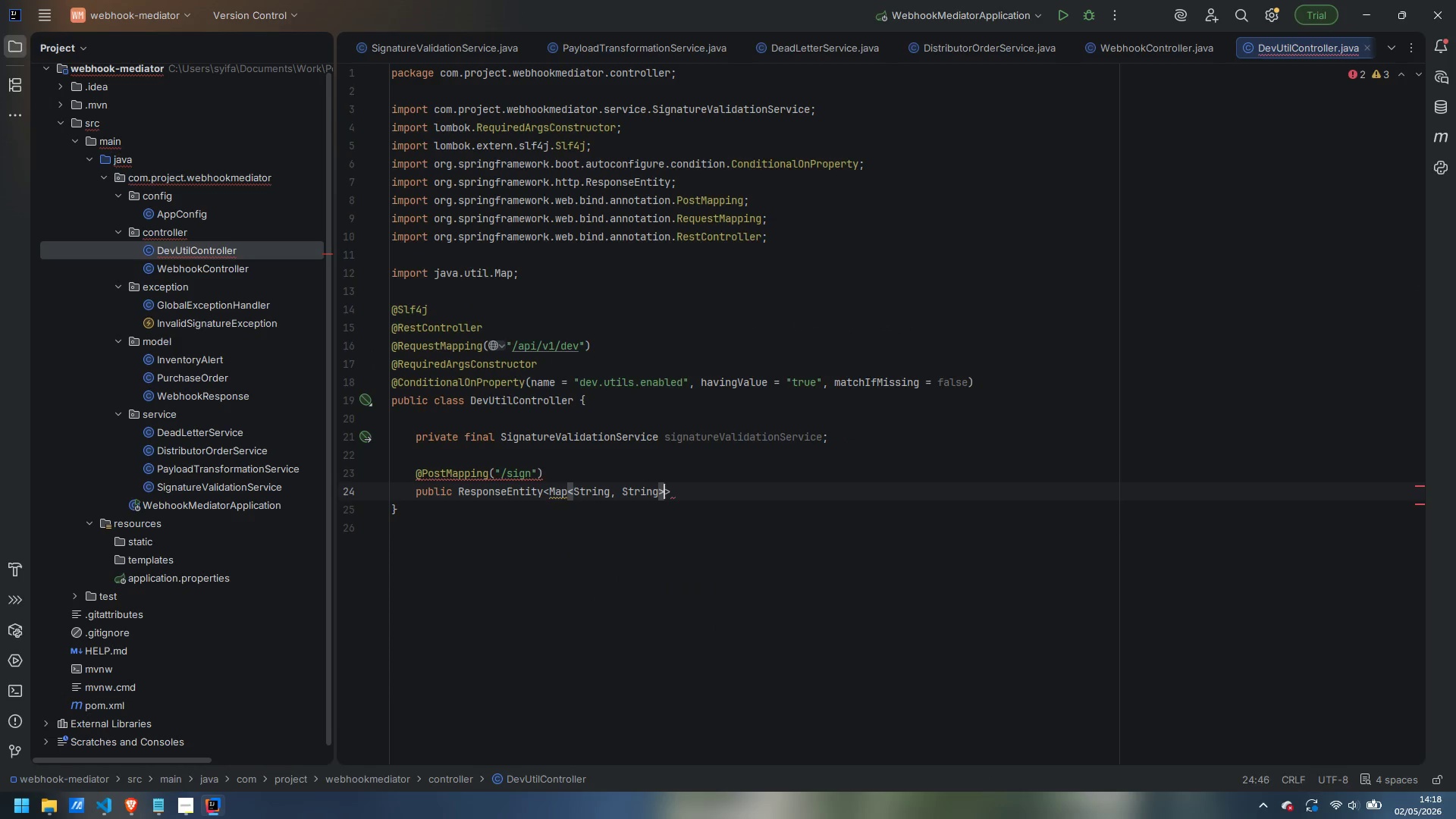 
key(ArrowRight)
 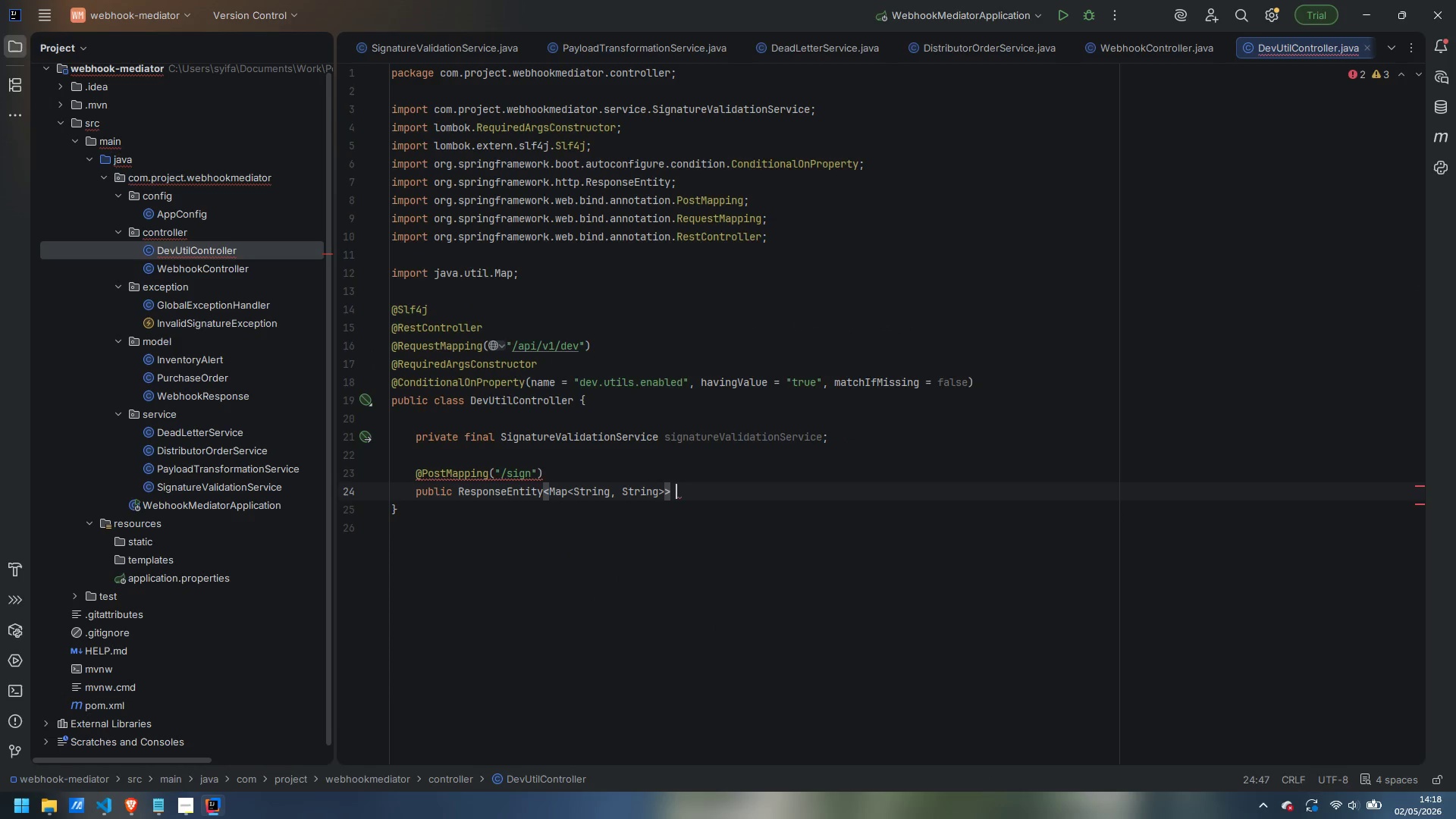 
type( genme)
key(Backspace)
key(Backspace)
type(erateSignature(@RequestBody)
 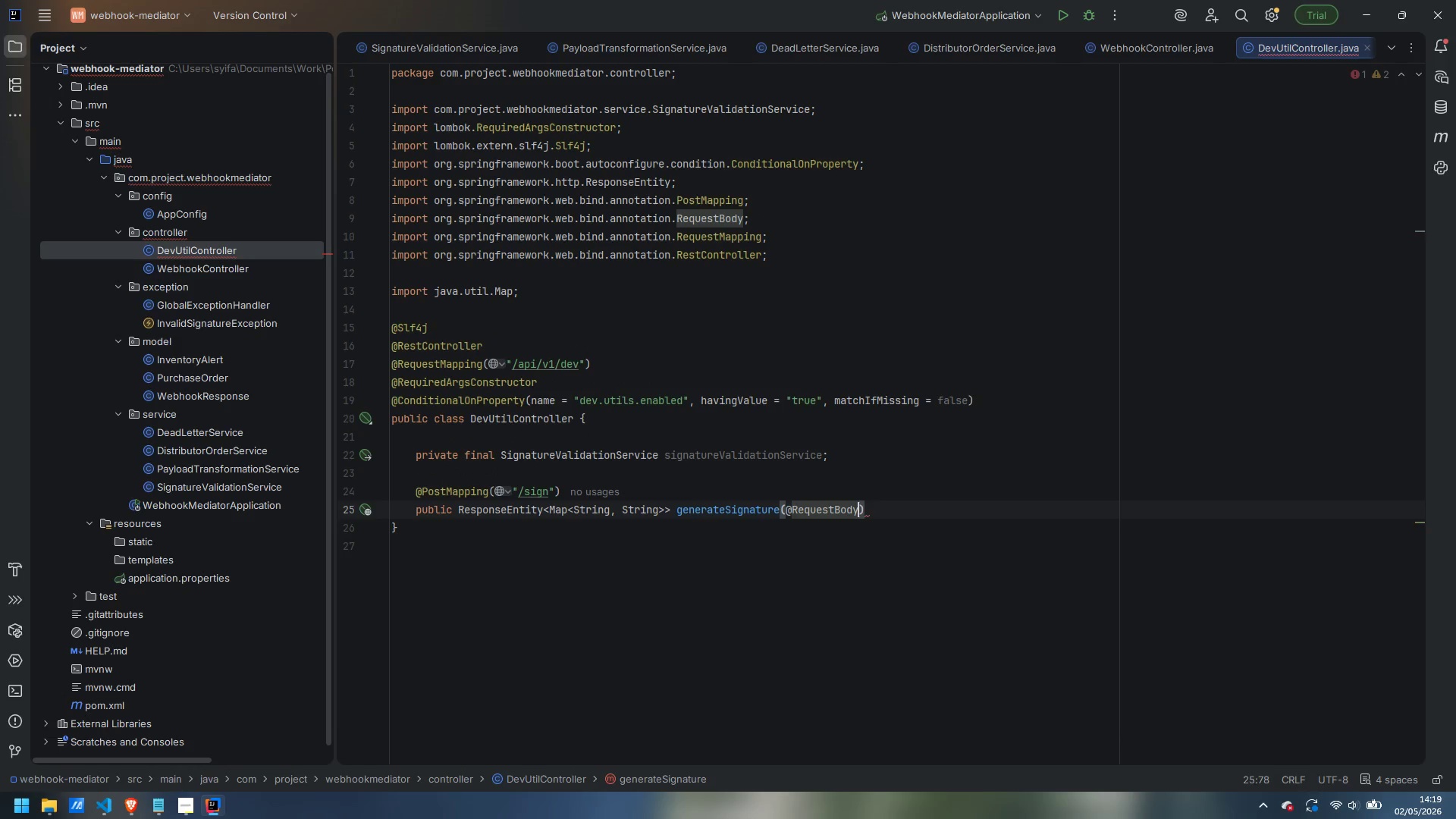 
 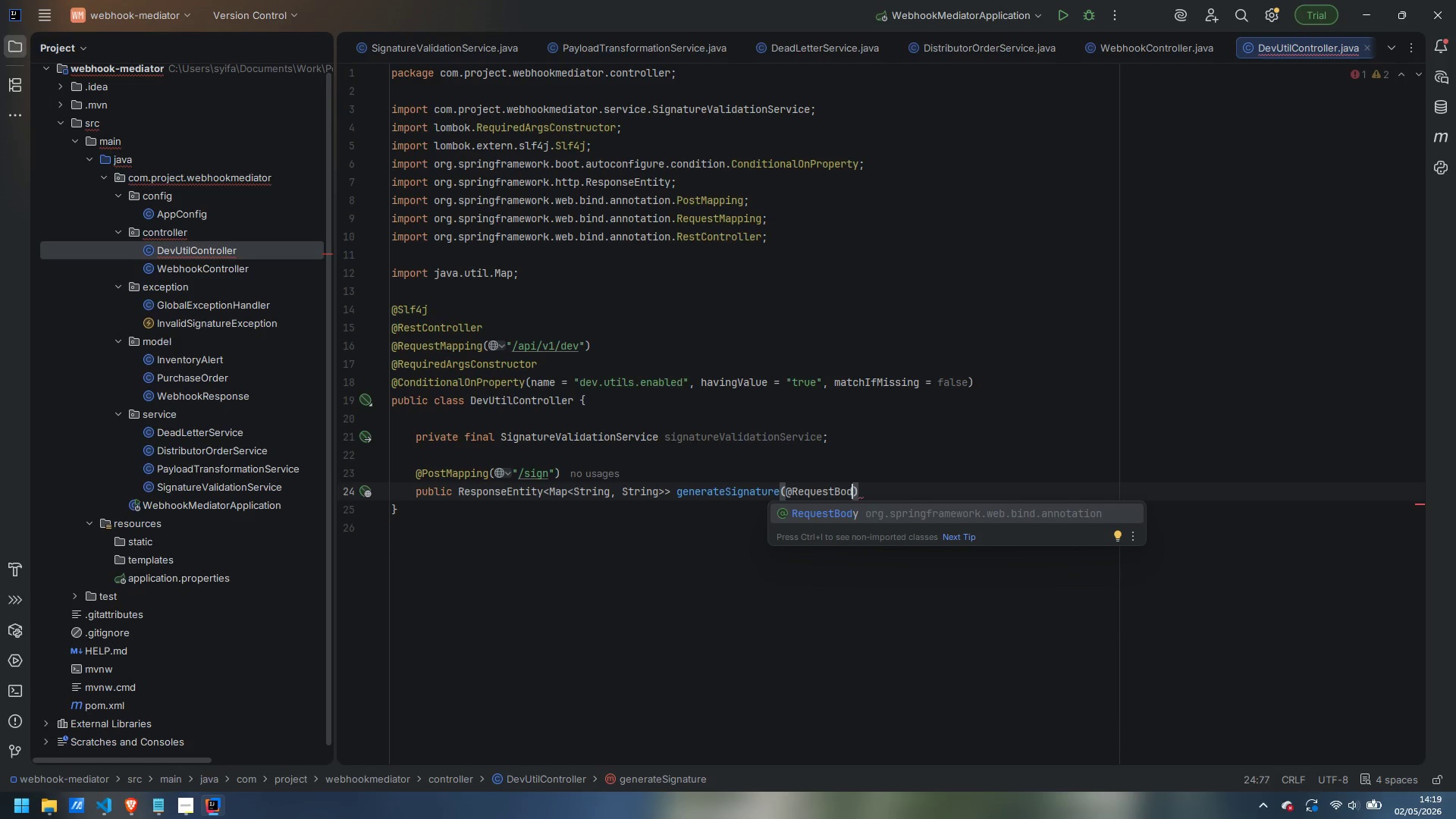 
key(Enter)
 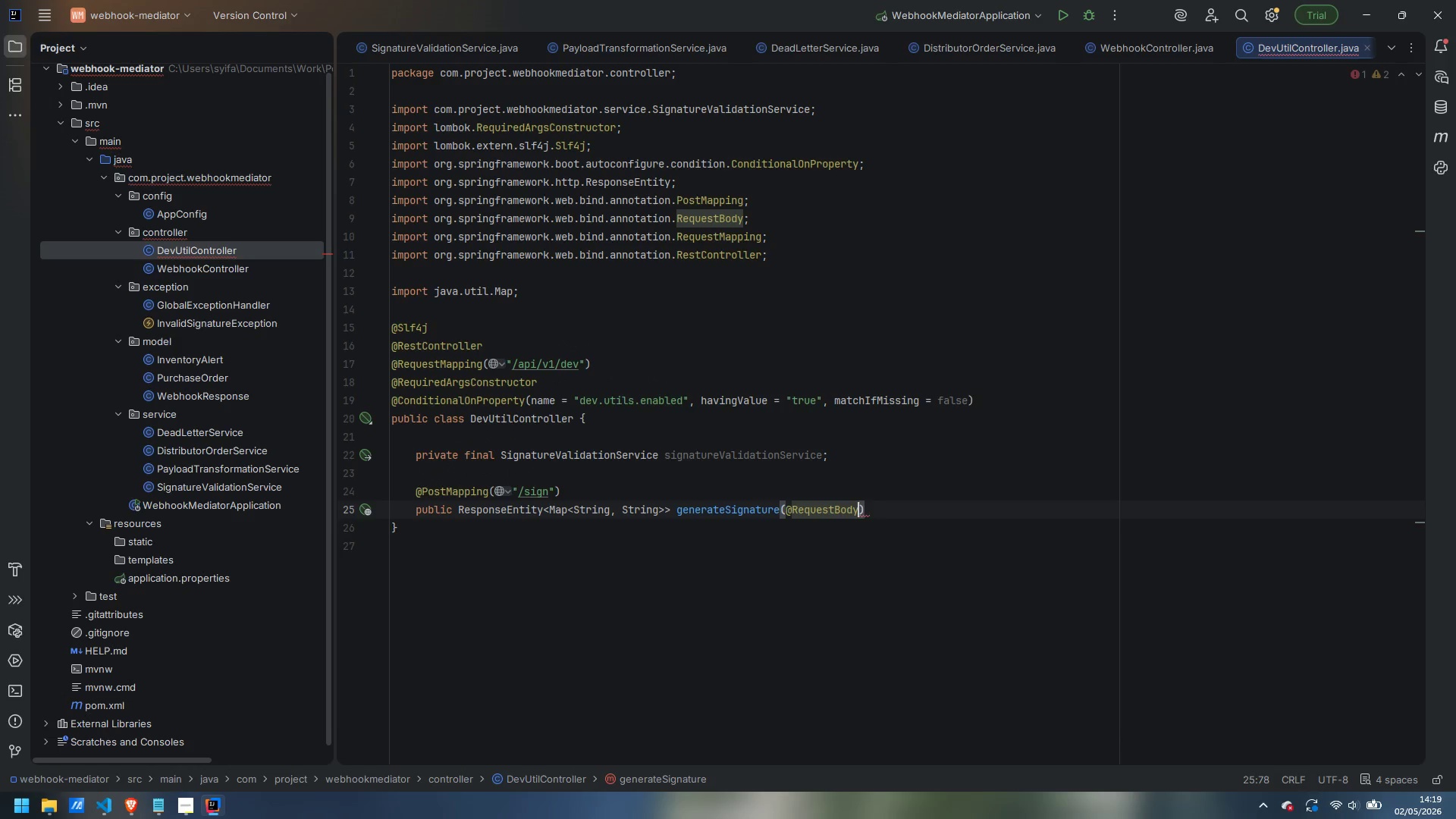 
type( String payload)
 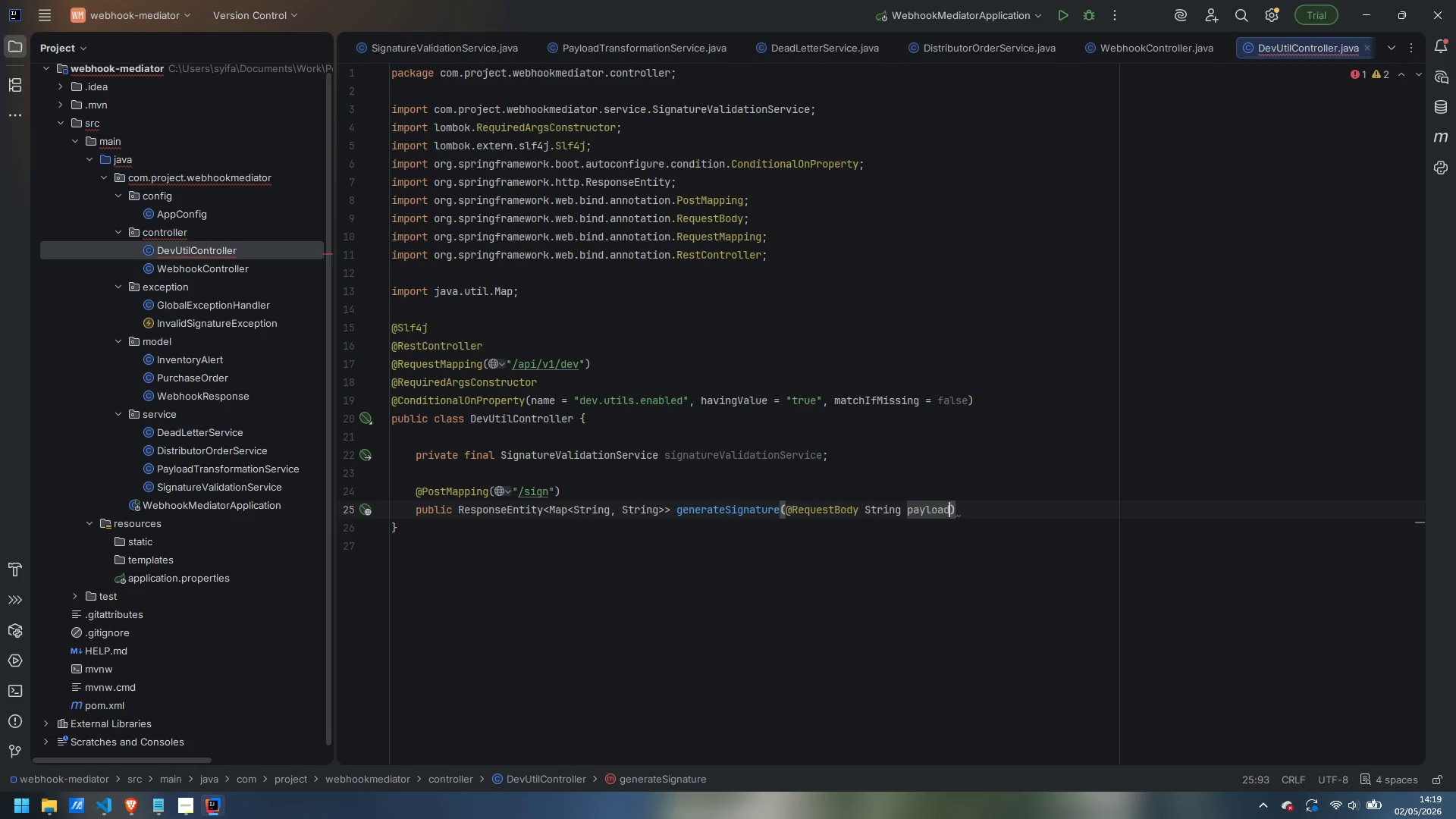 
key(ArrowRight)
 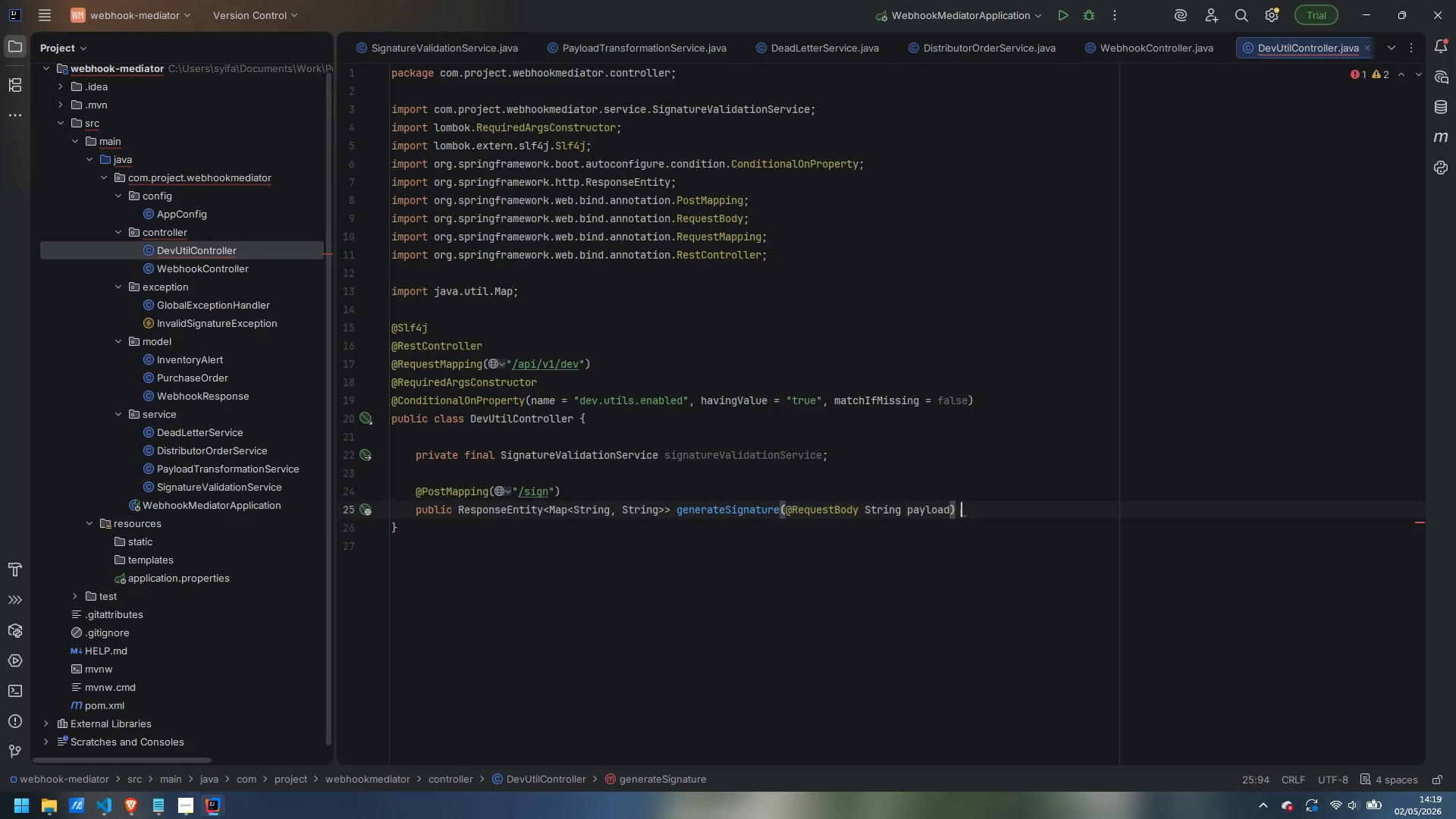 
key(Space)
 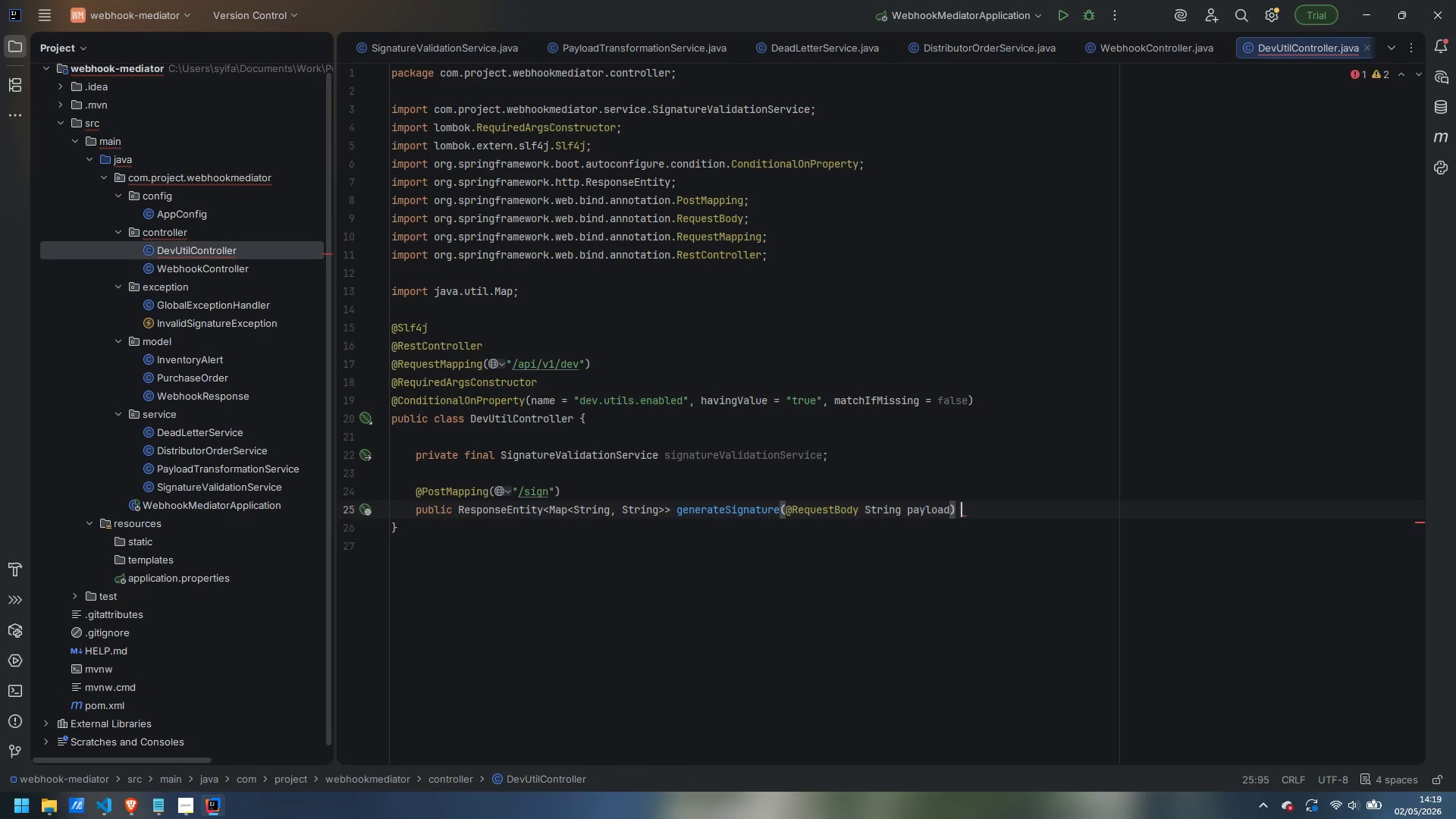 
key(Shift+ShiftLeft)
 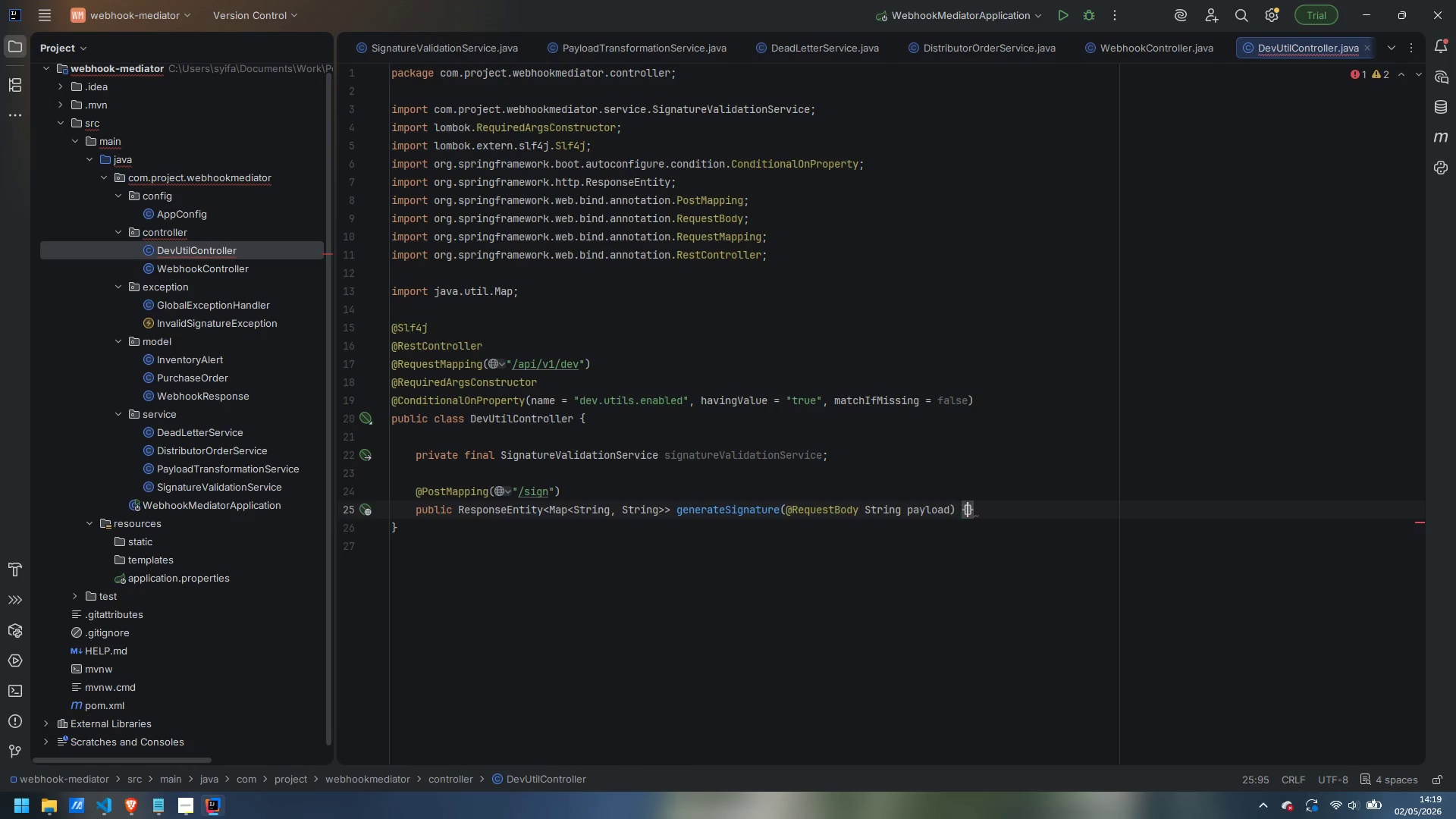 
key(Shift+BracketLeft)
 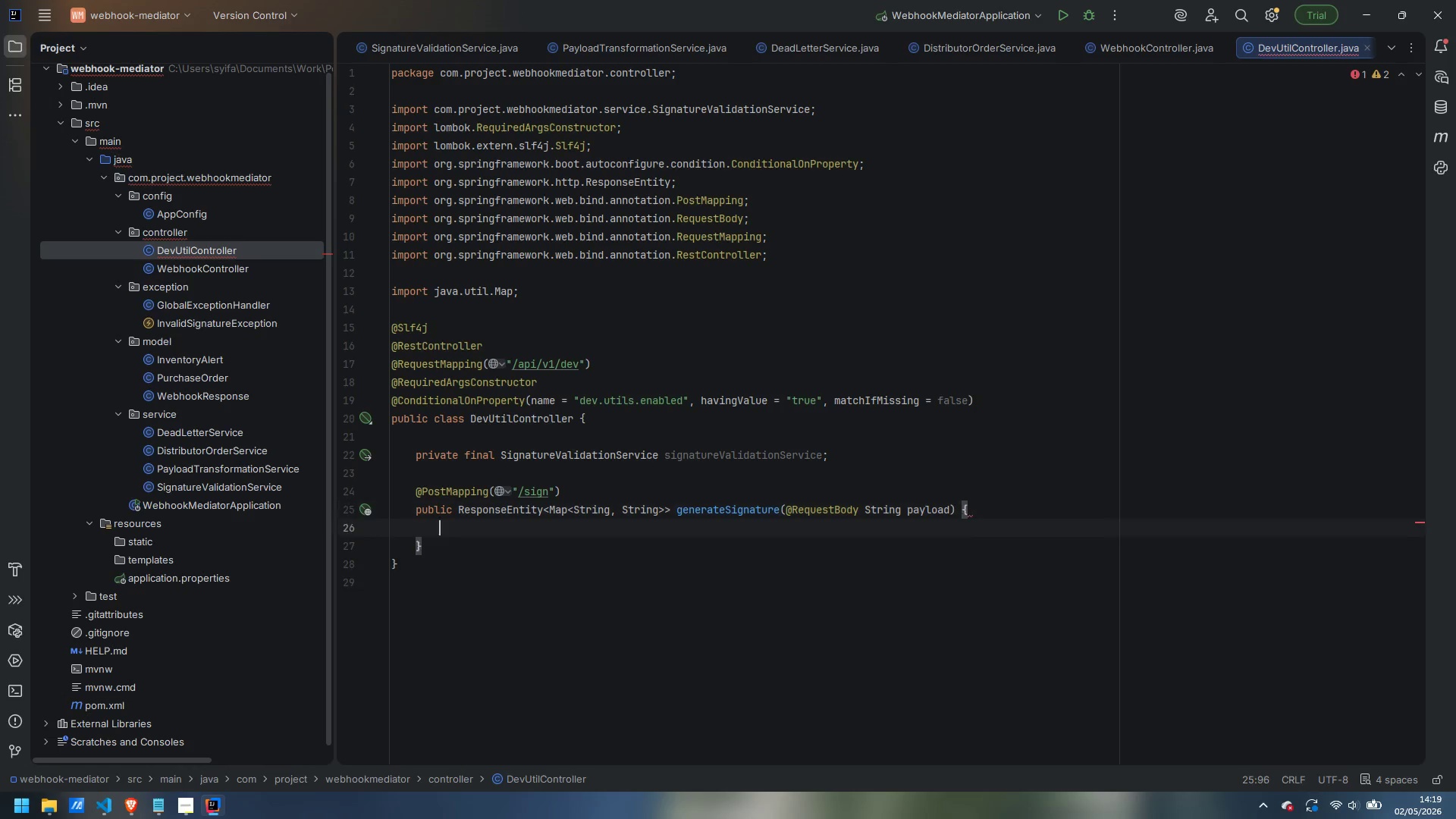 
key(Enter)
 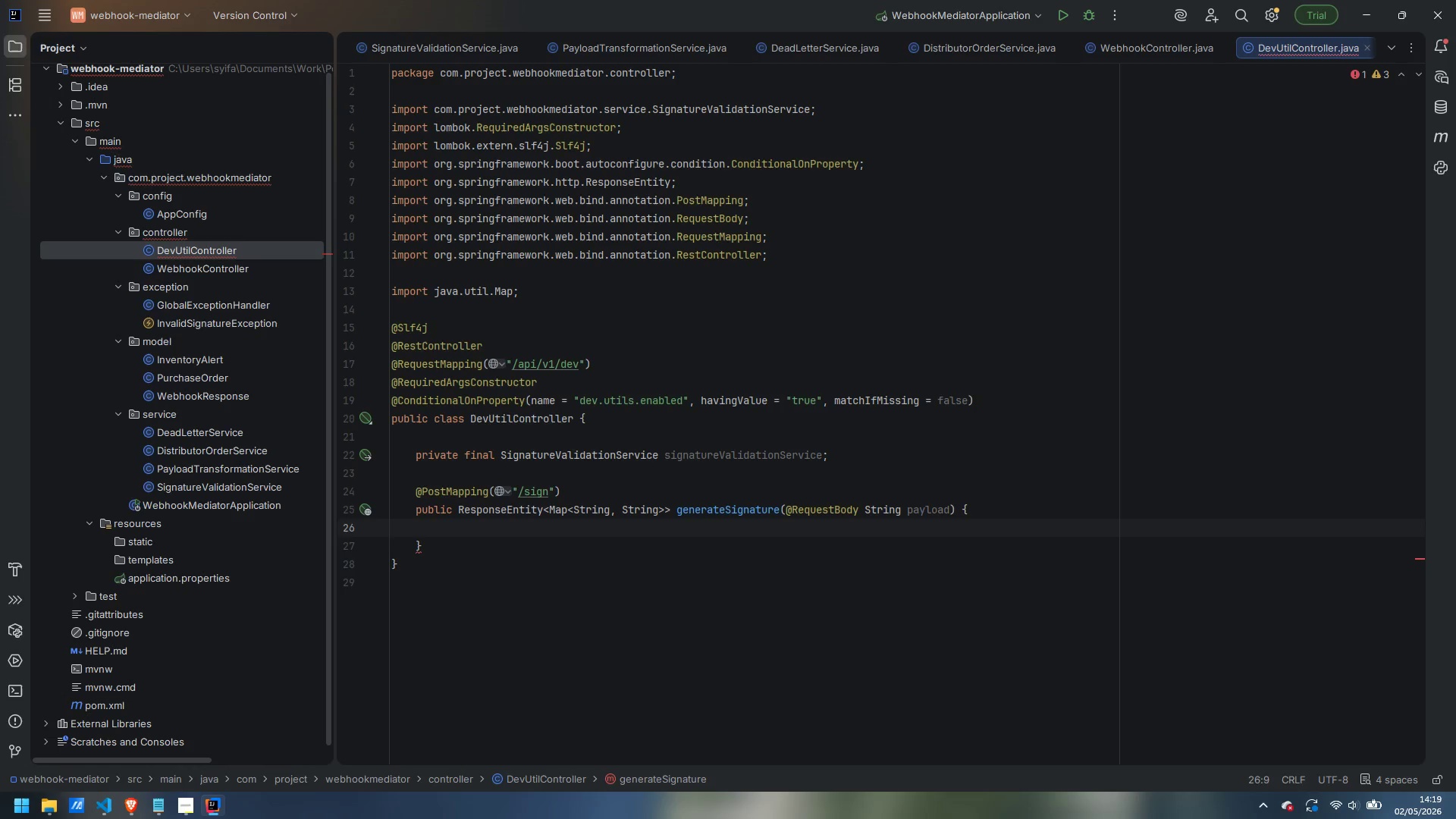 
type(String signature = signatureValidationService.computeHmac(payload)
 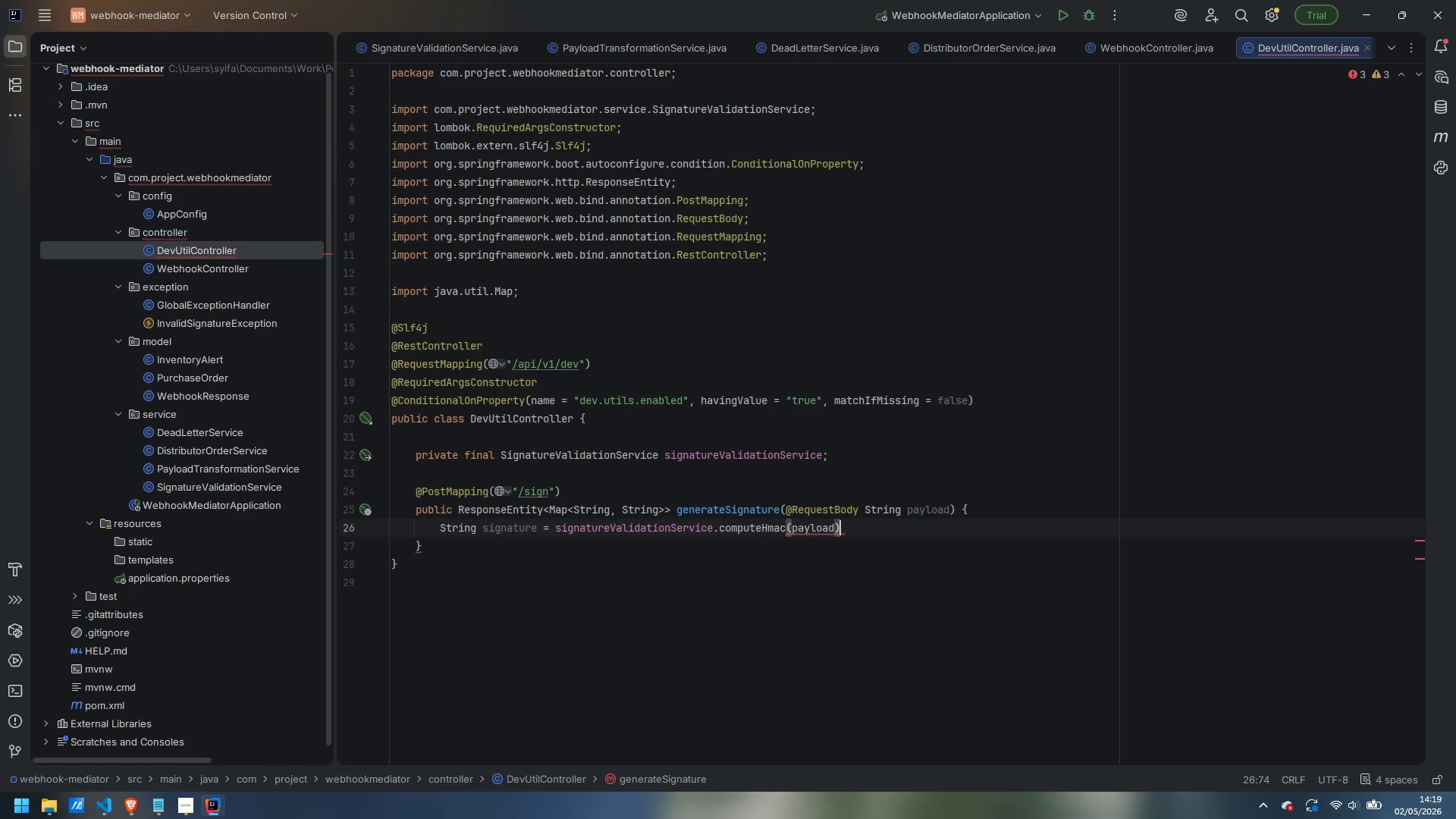 
 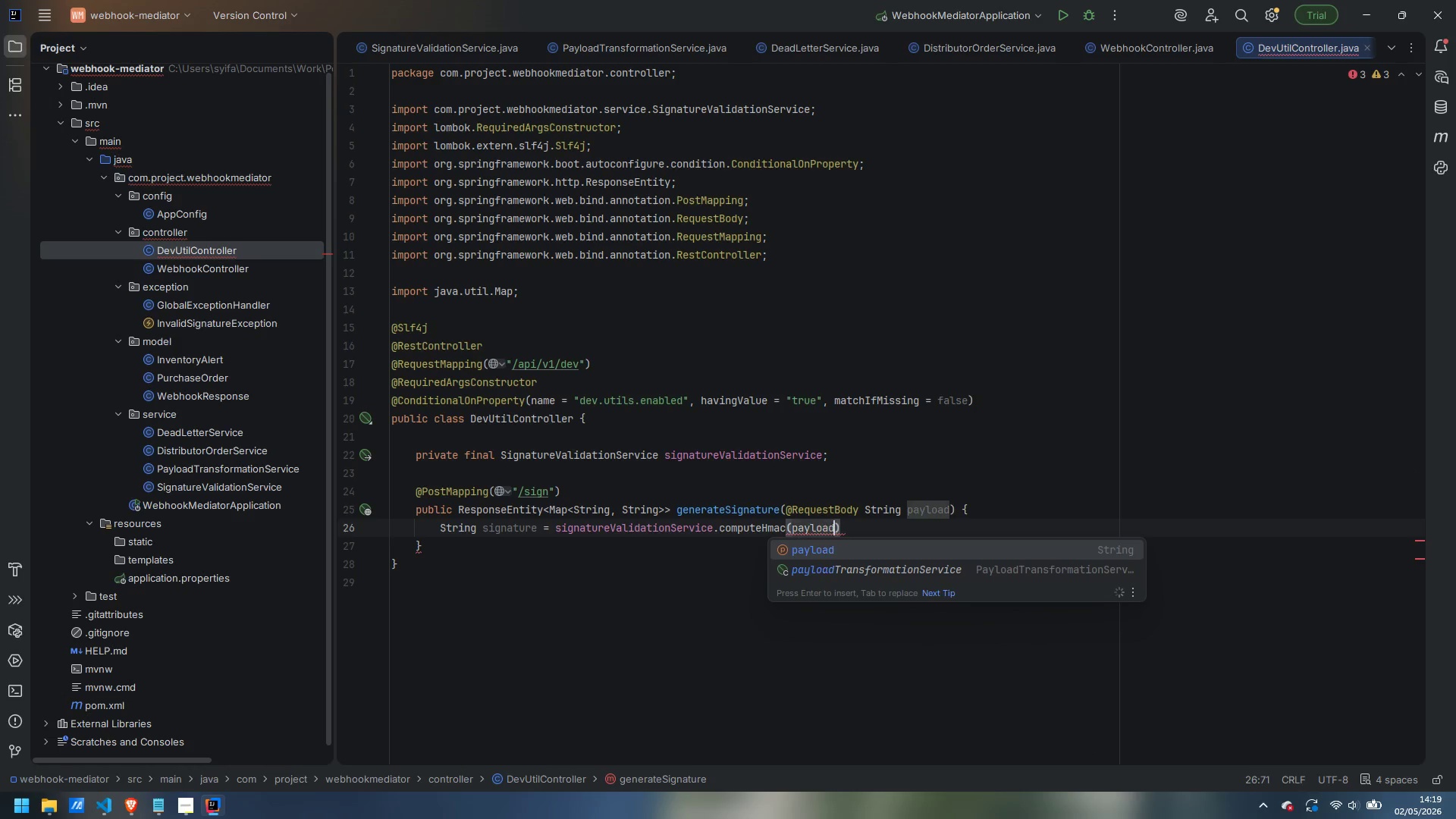 
key(ArrowRight)
 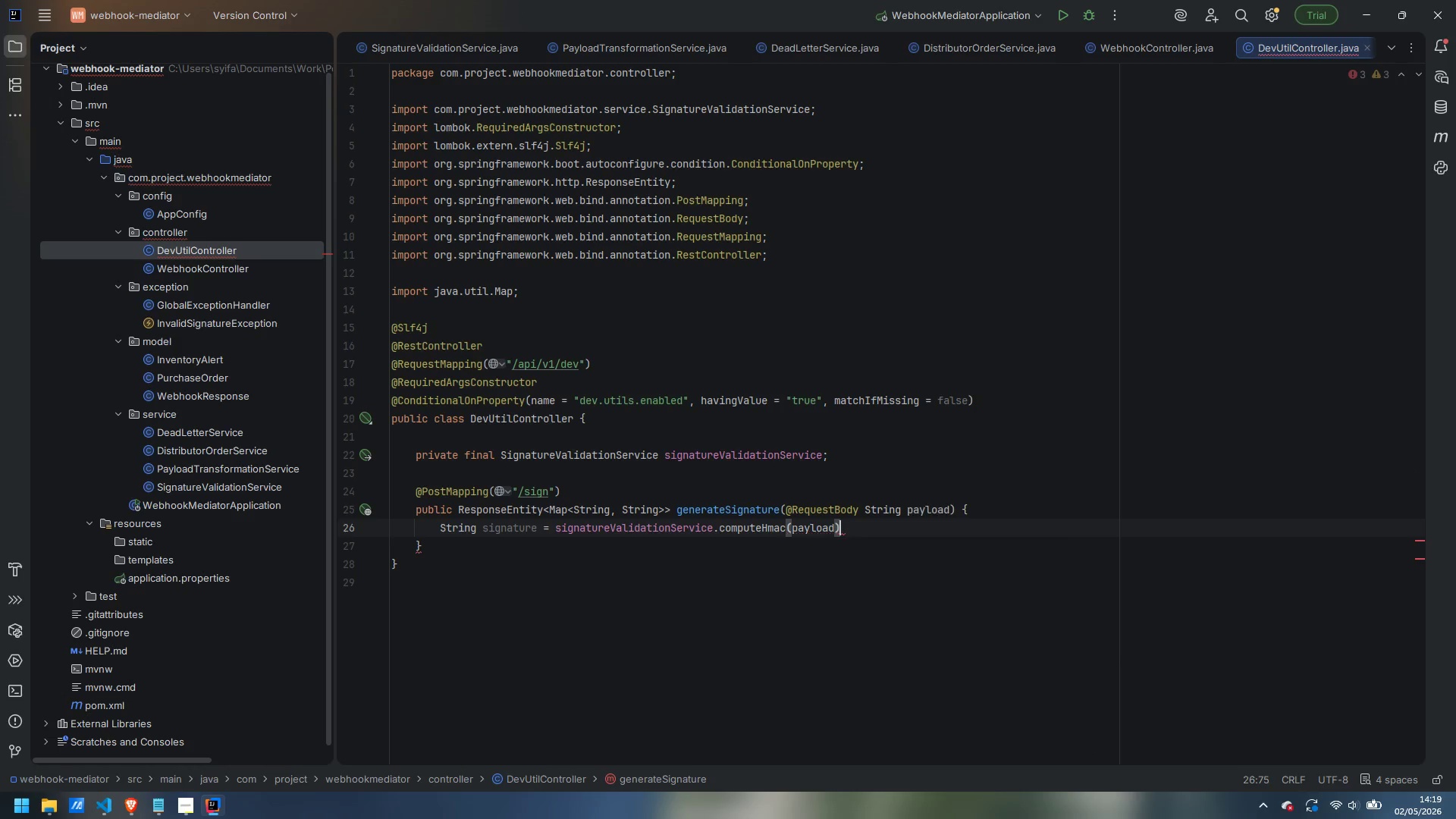 
key(Quote)
 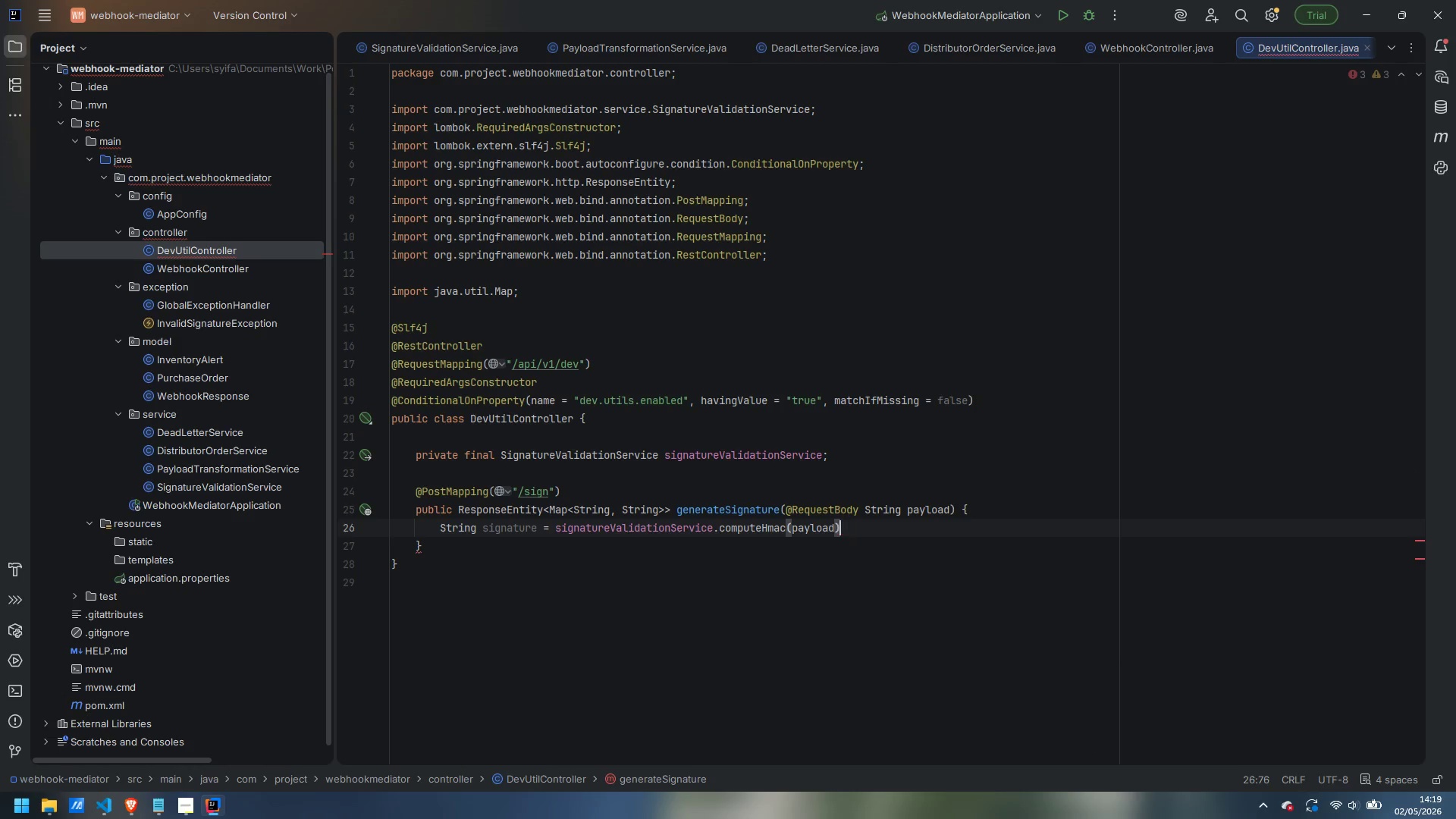 
key(Backspace)
 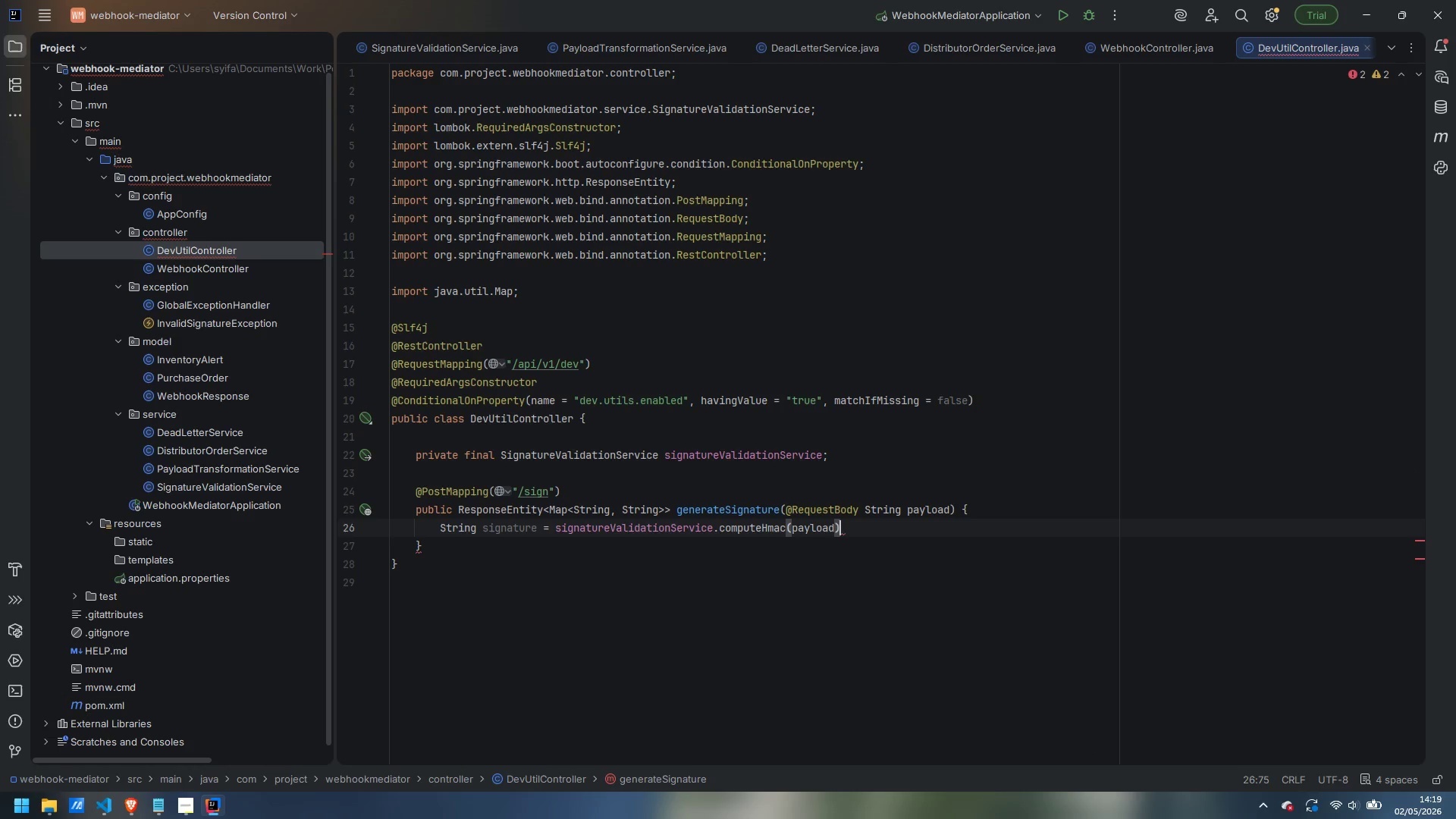 
key(Semicolon)
 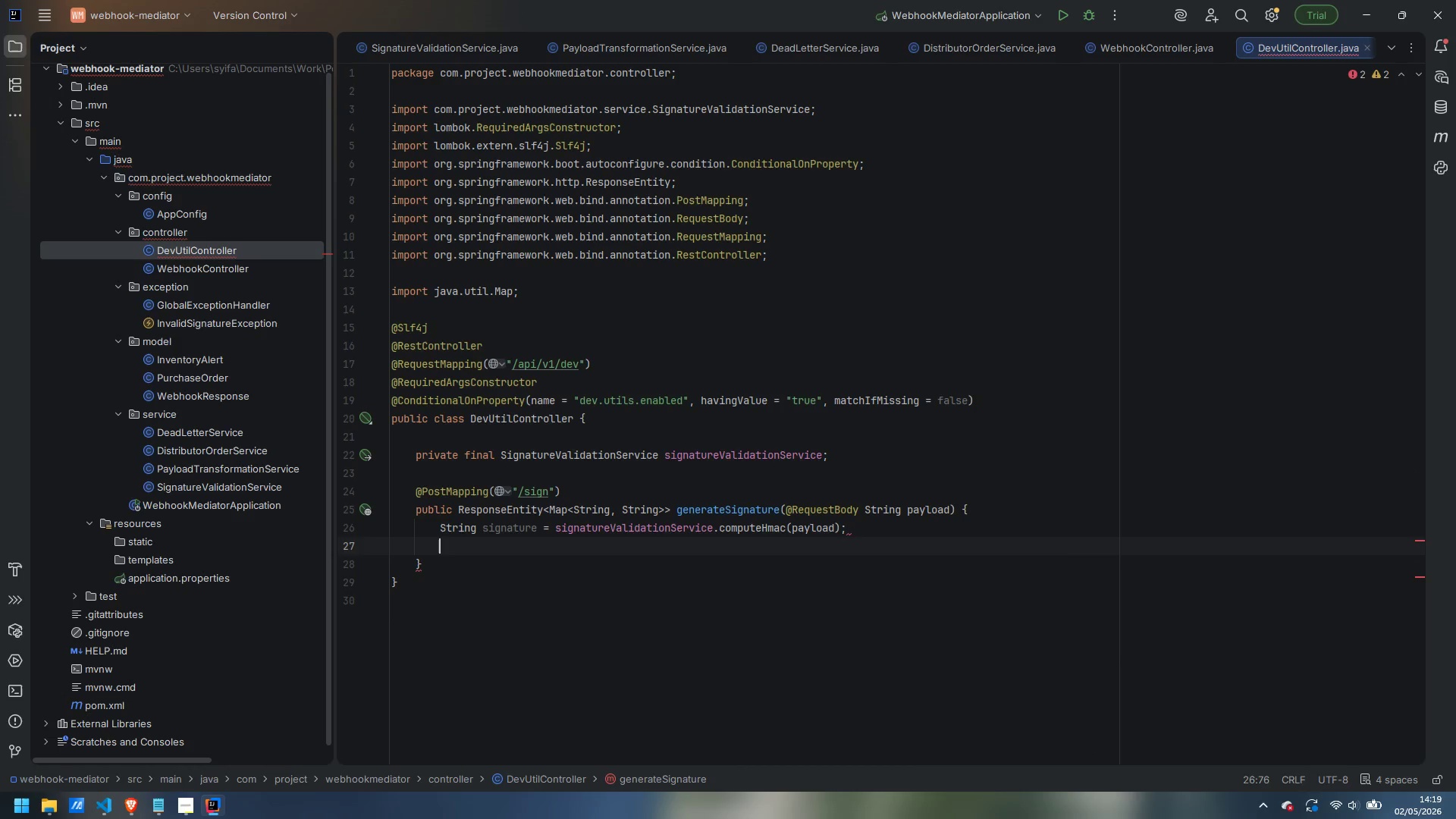 
key(Enter)
 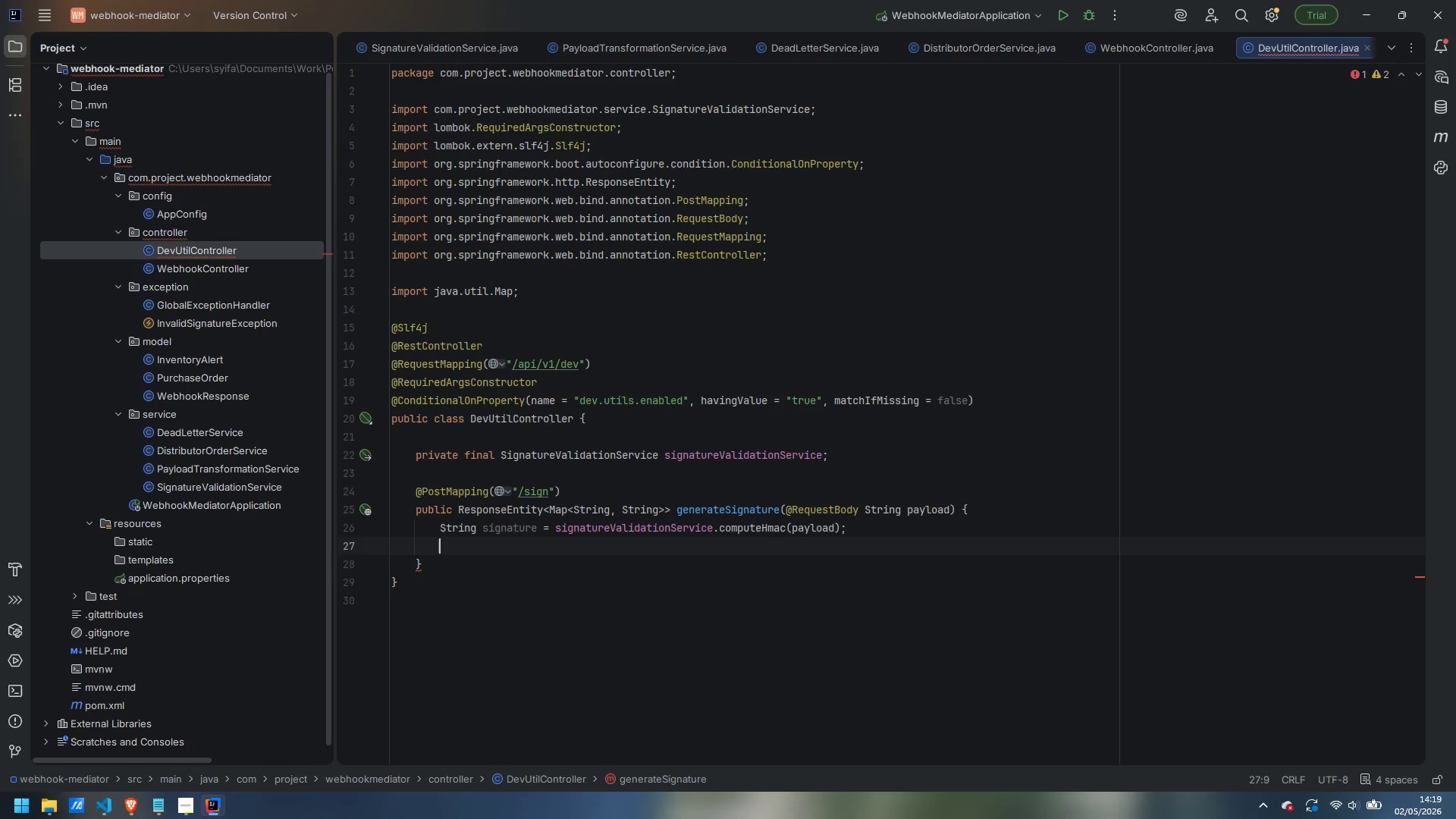 
type(log.debug("Generated test signature for {}B payload)
 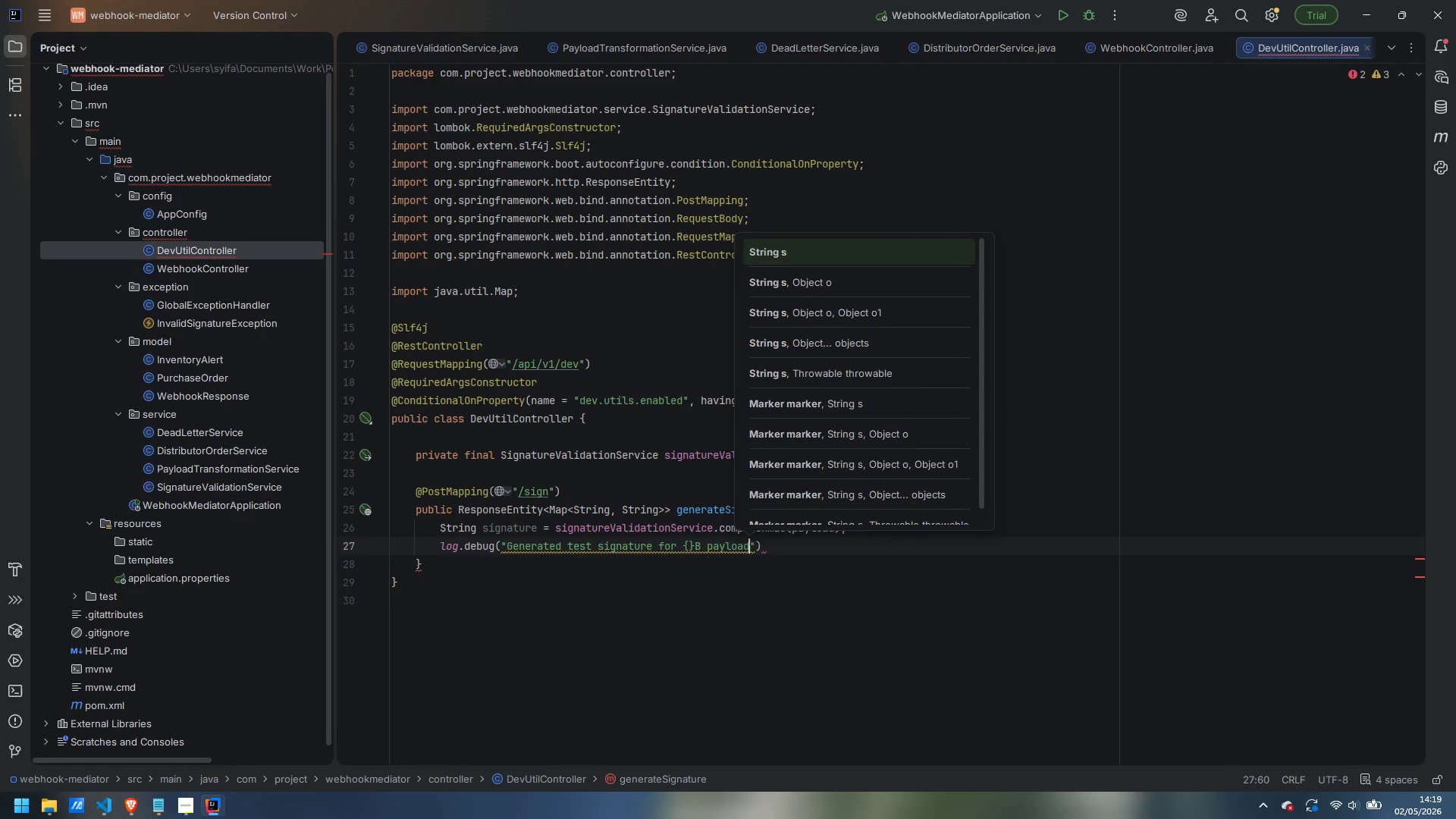 
key(ArrowRight)
 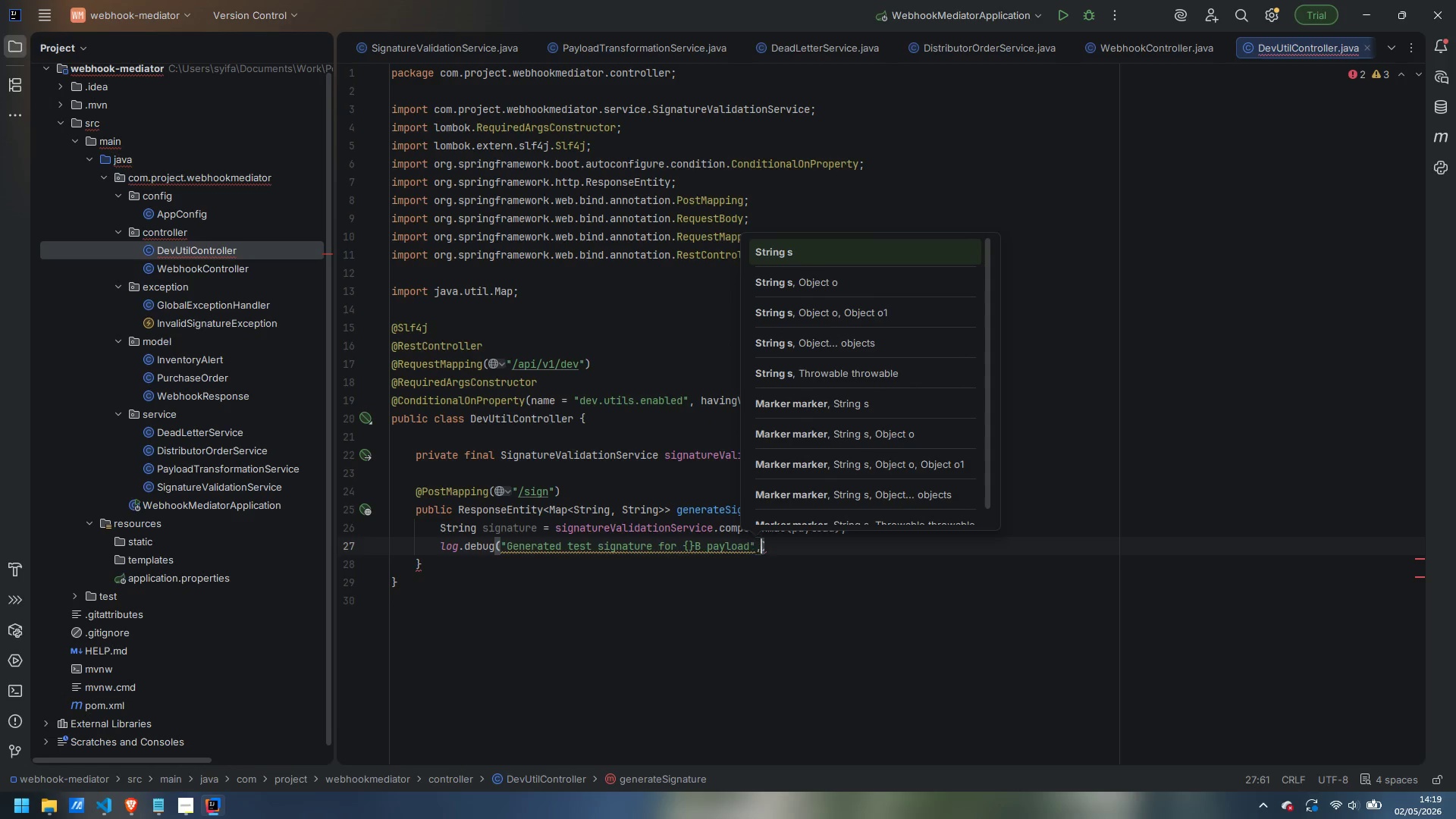 
type(, payload.length())
 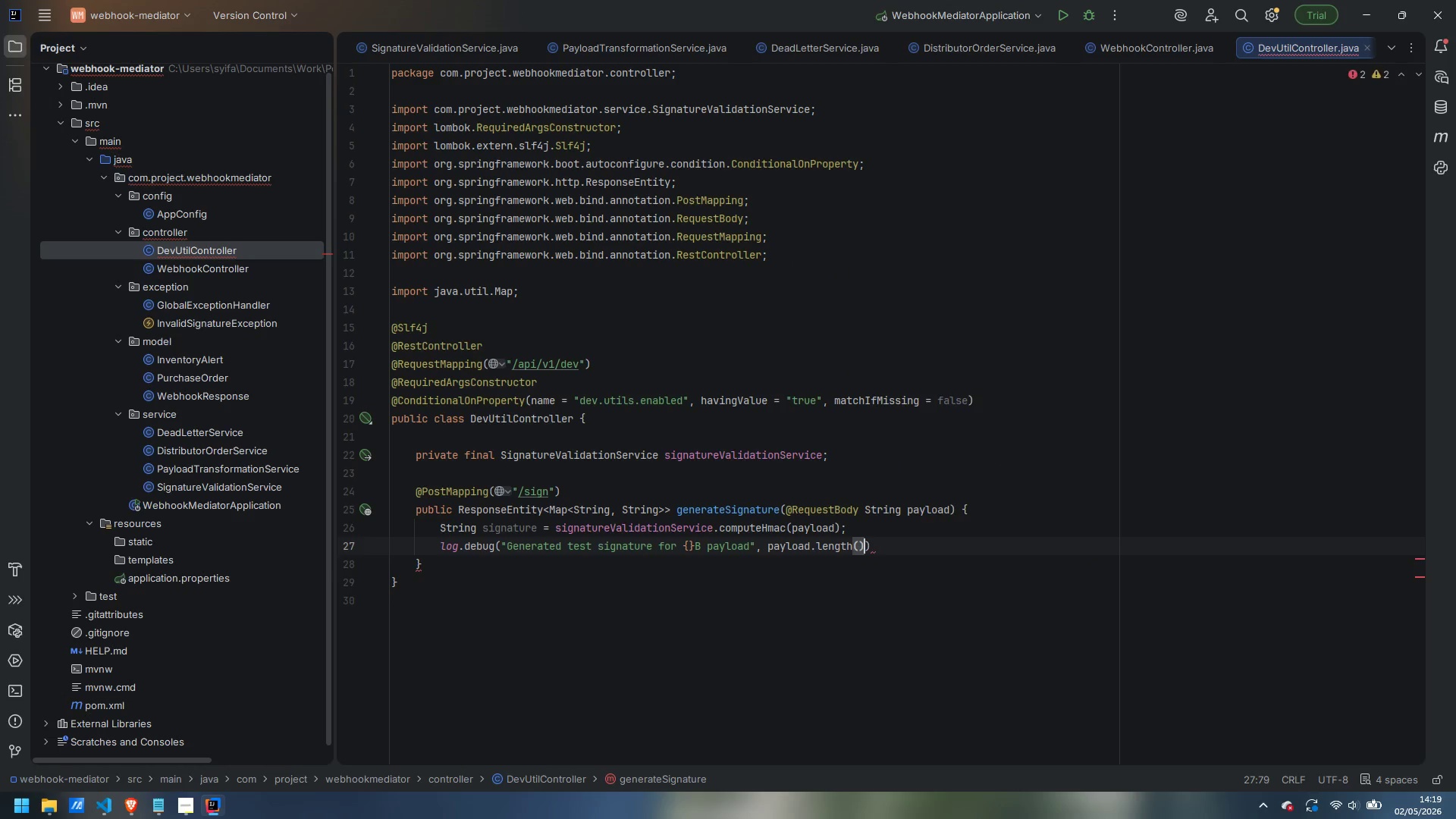 
key(ArrowRight)
 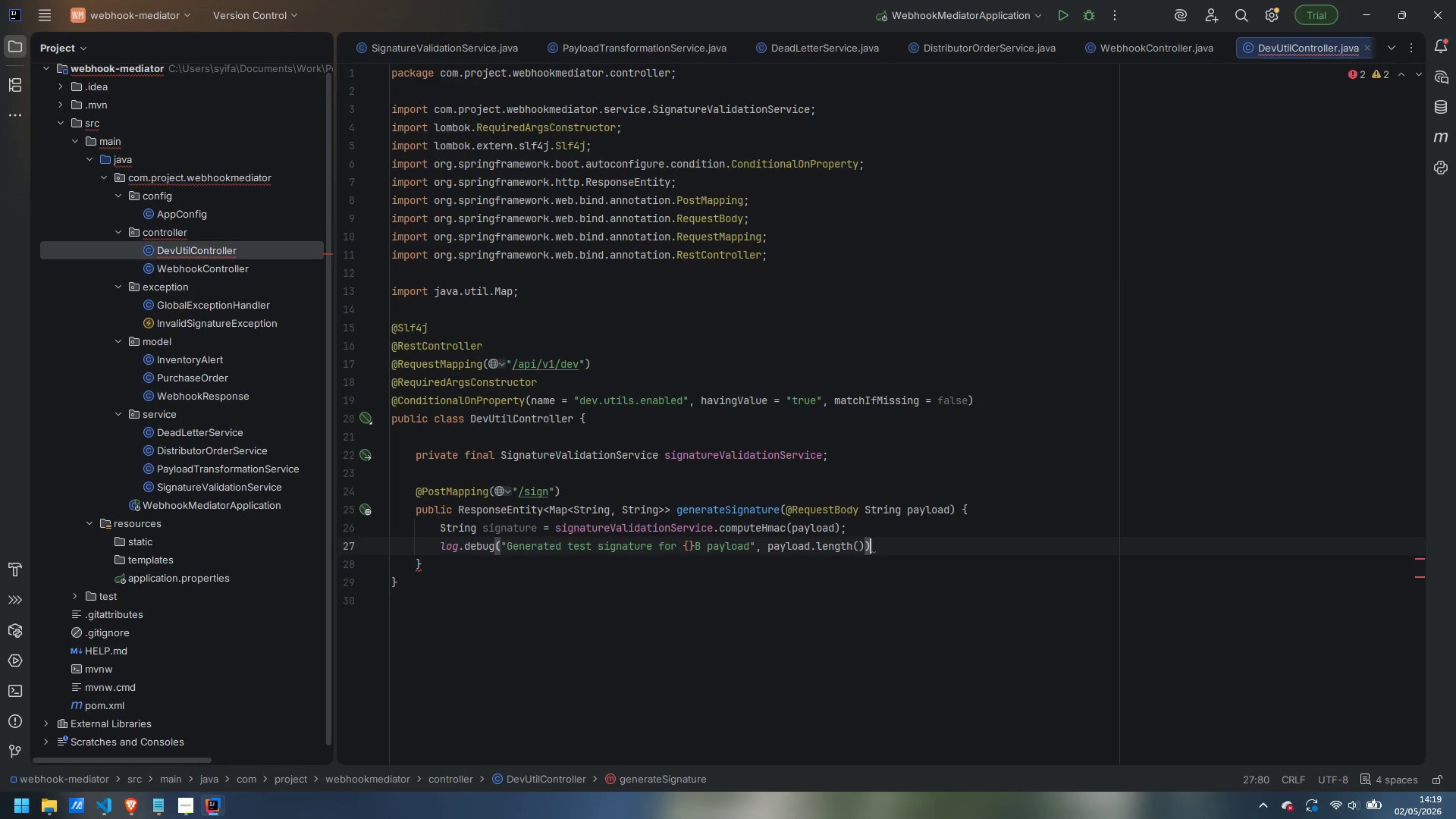 
key(Semicolon)
 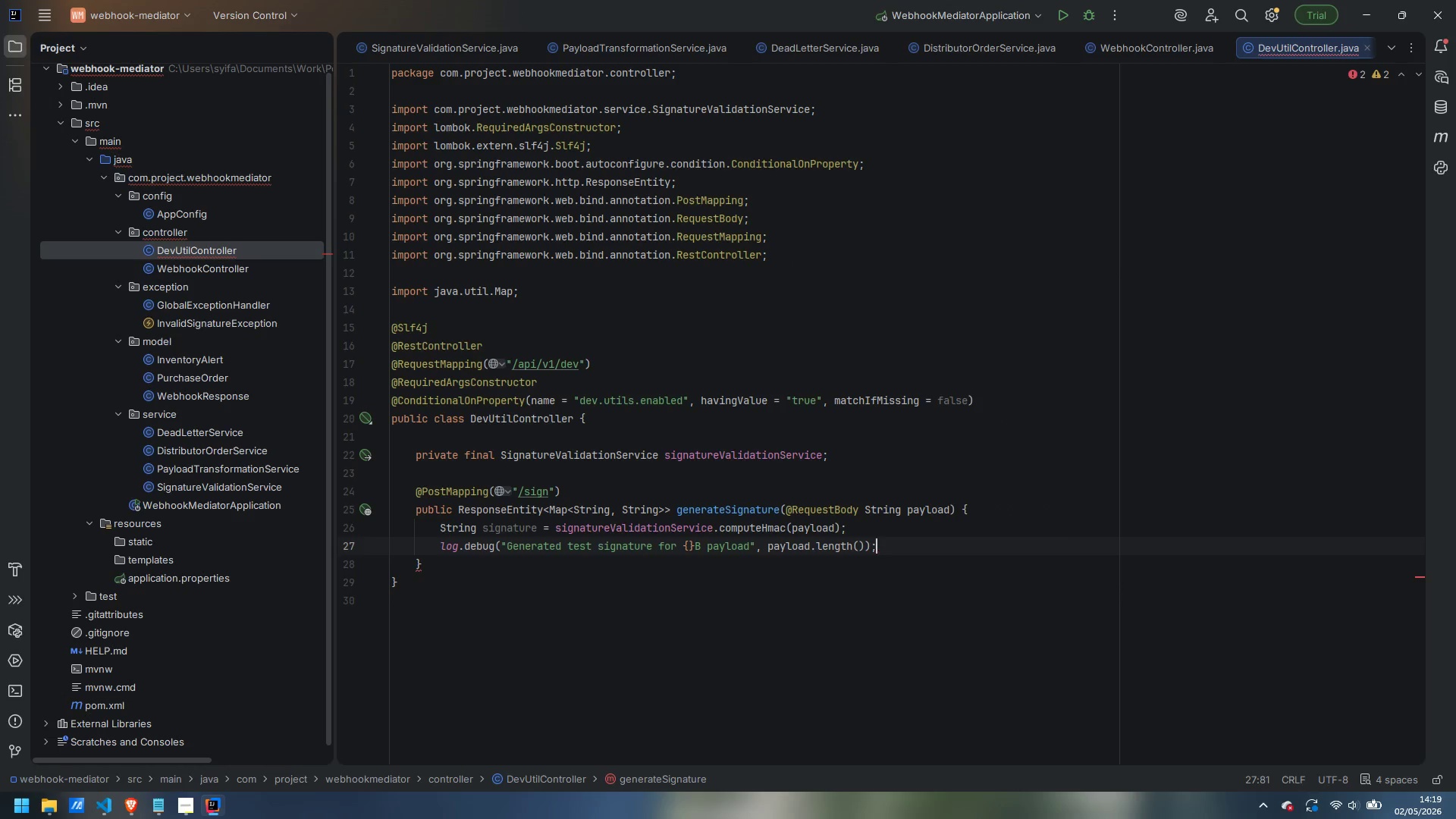 
key(Enter)
 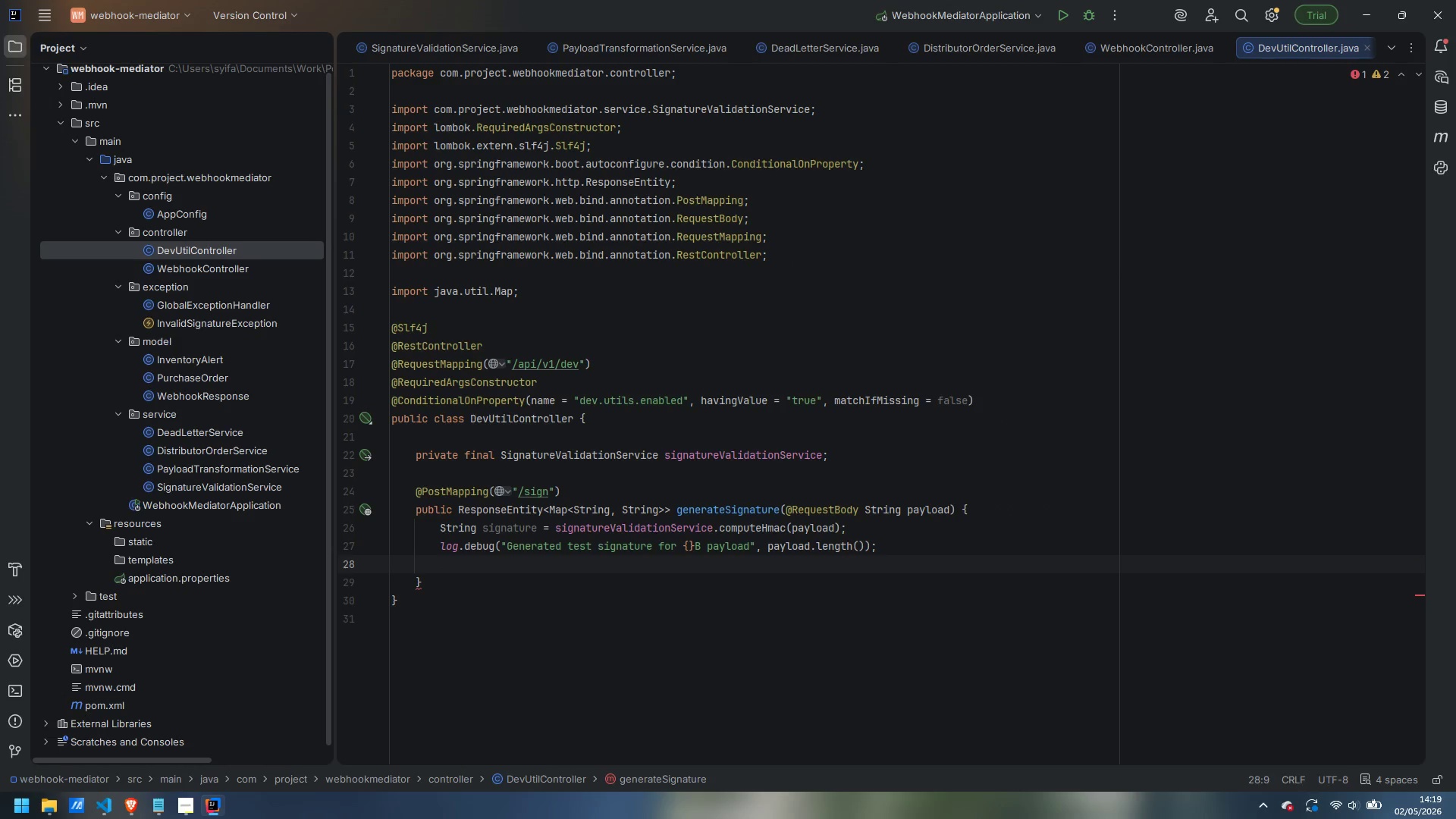 
type(return ResponseERn)
key(Backspace)
key(Backspace)
type(ntity)
 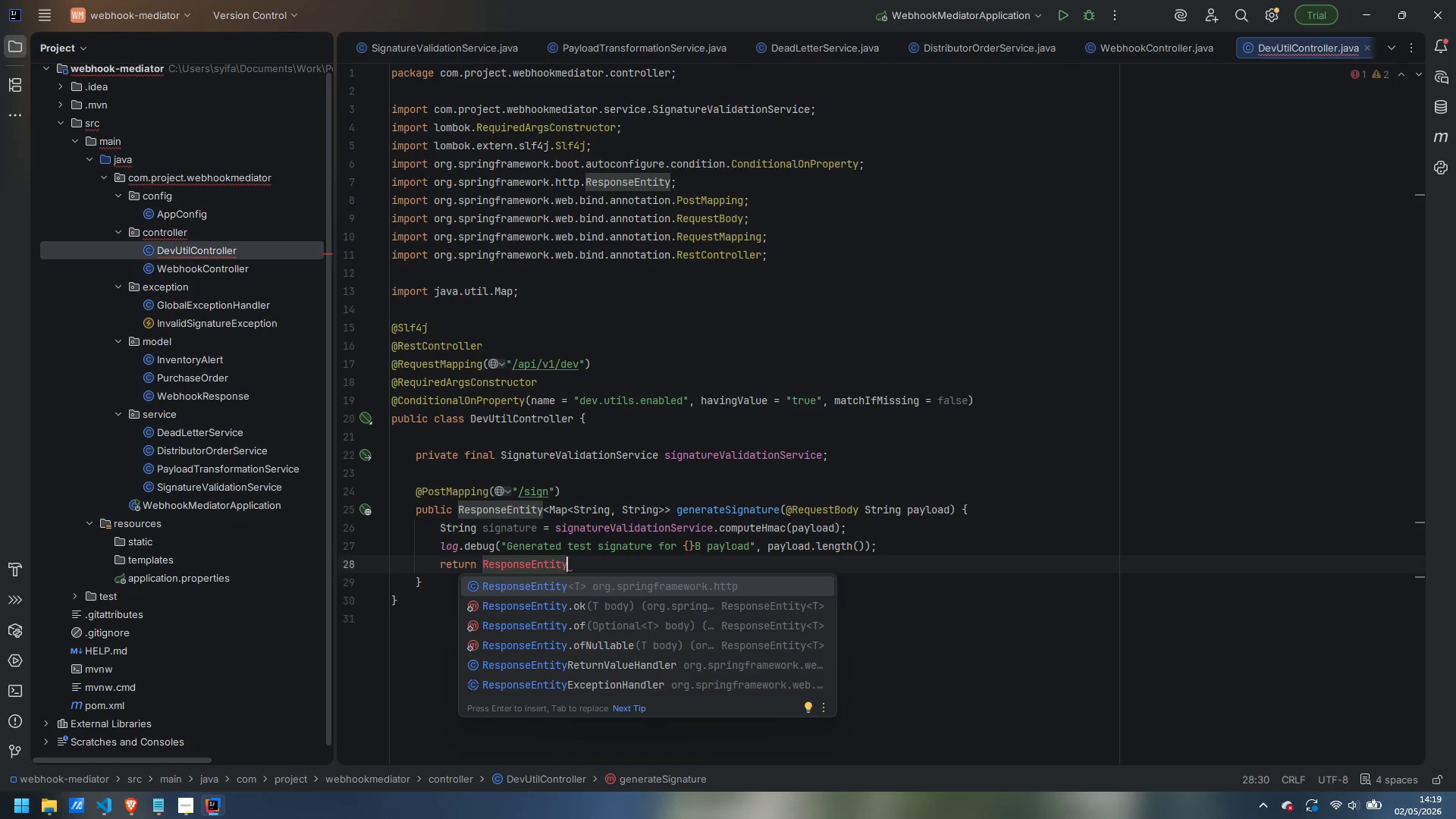 
key(Enter)
 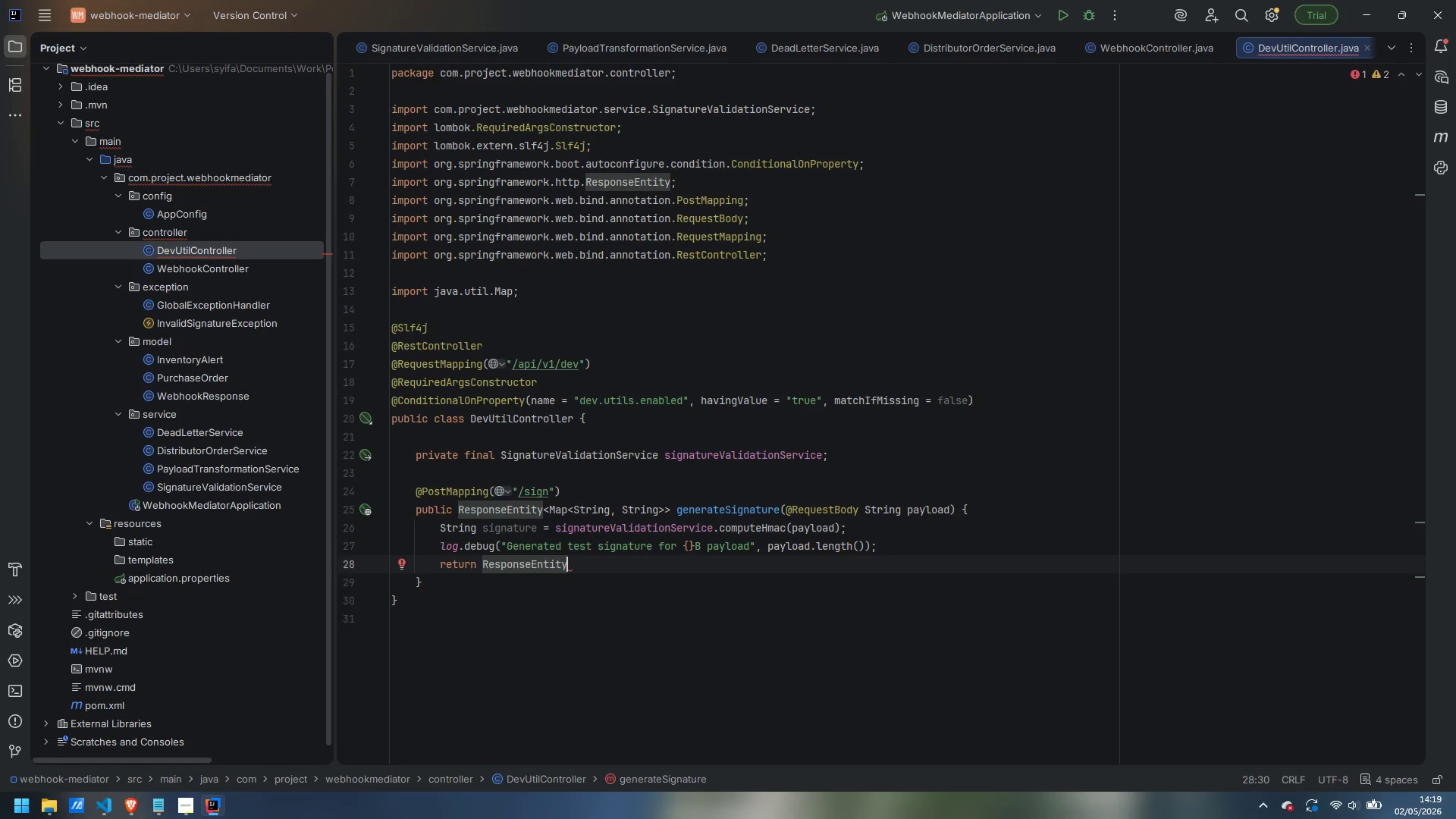 
type(.ok(Map.of)
 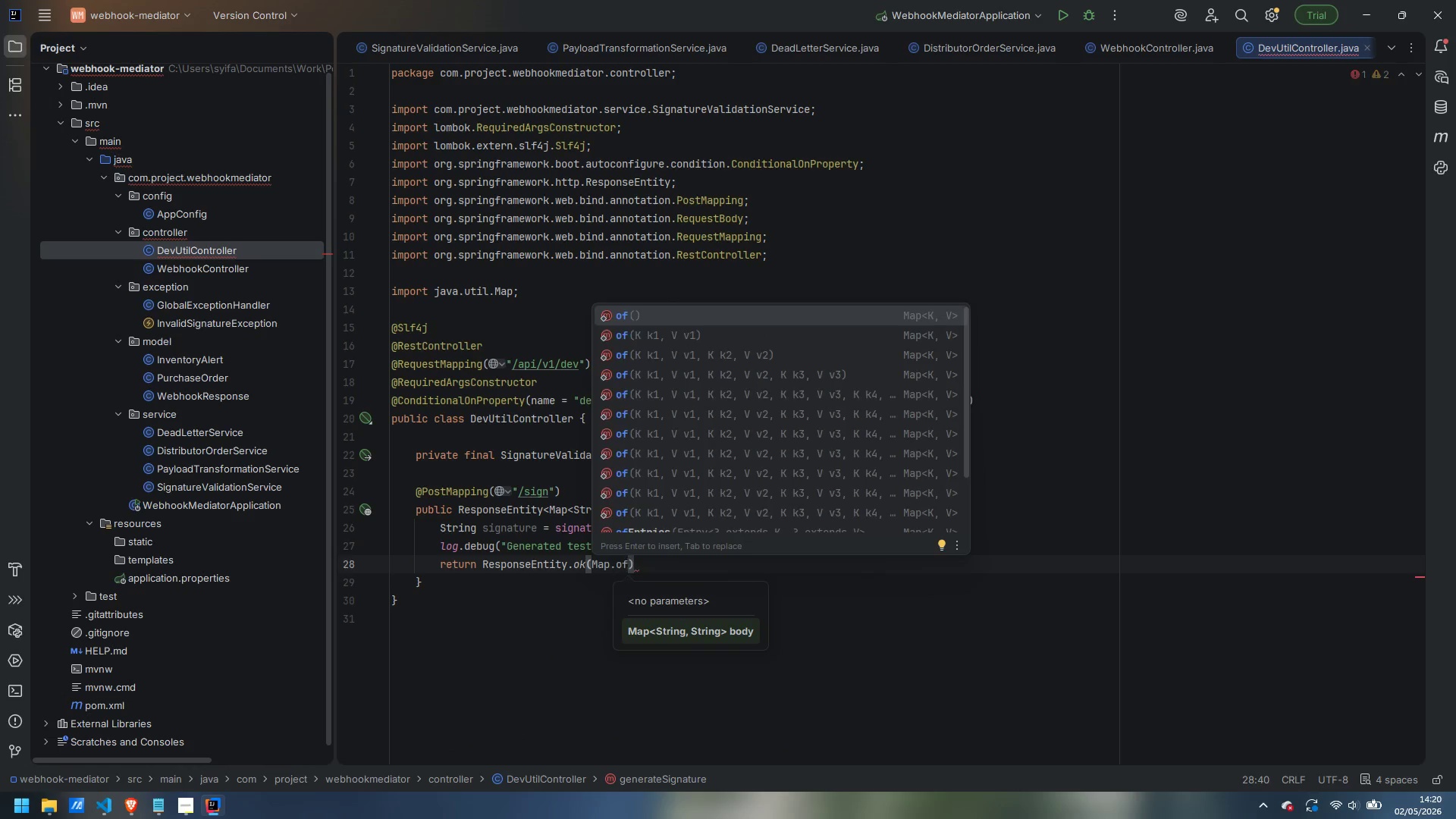 
key(Enter)
 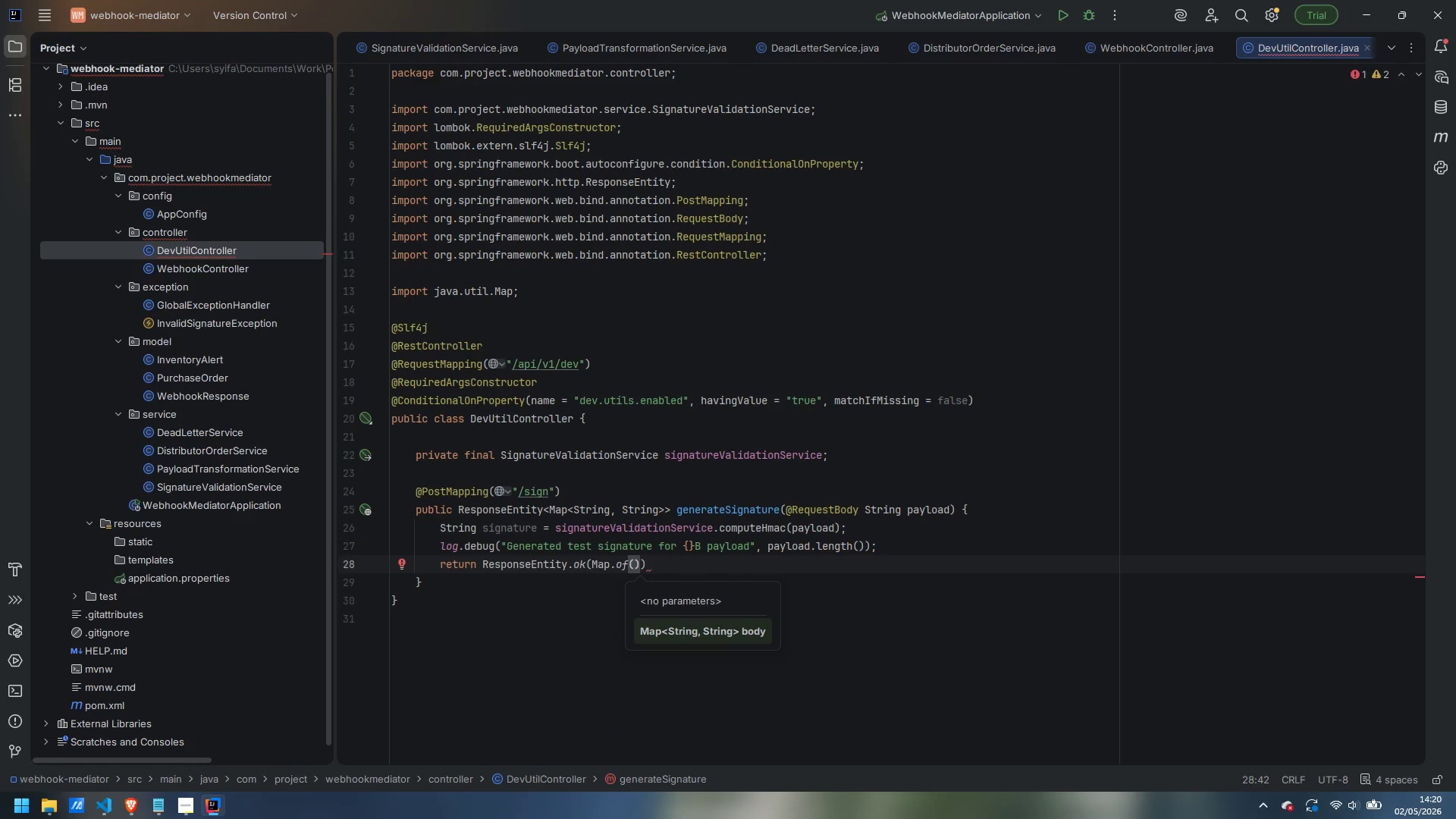 
key(ArrowLeft)
 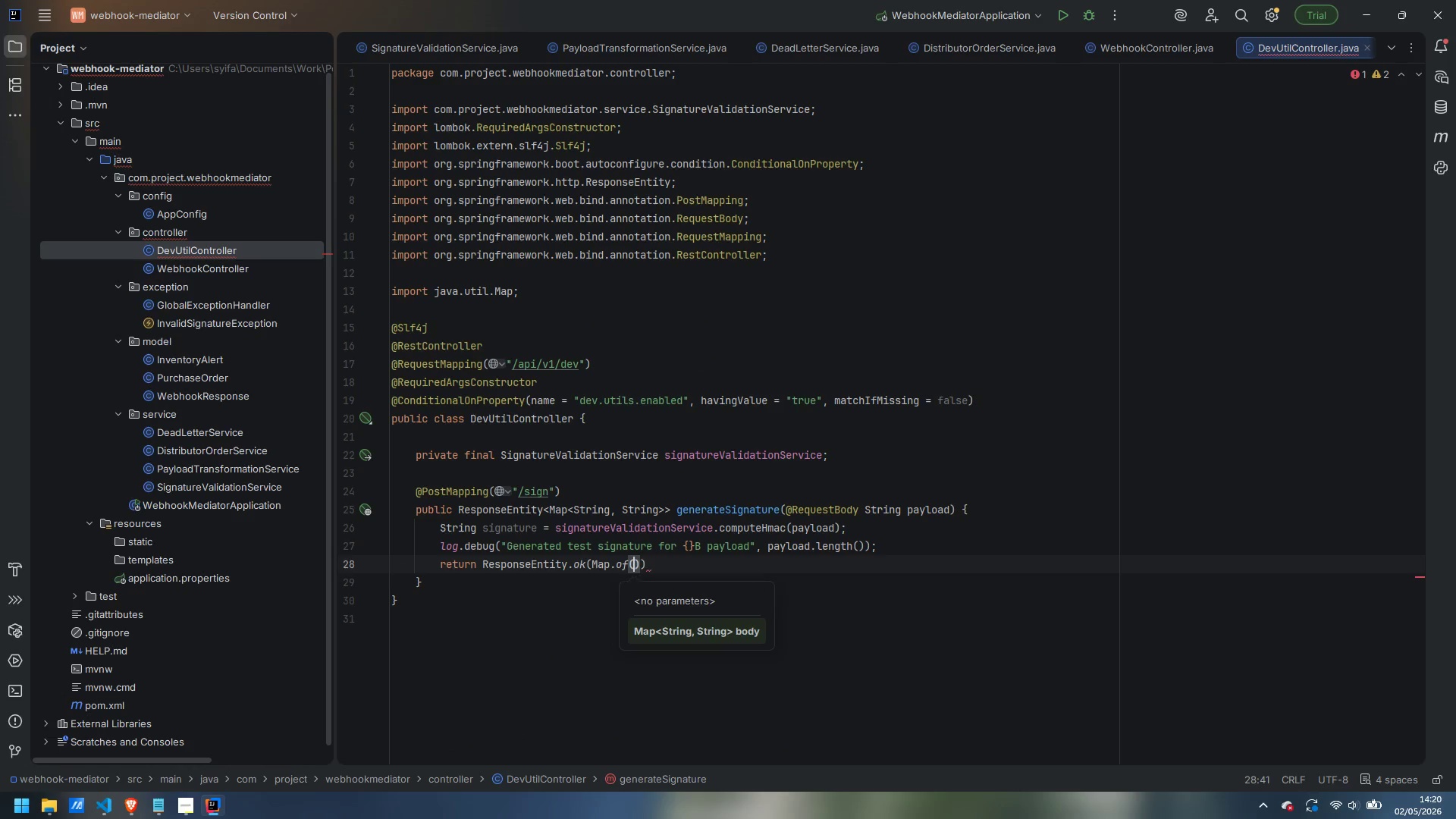 
type("signature)
 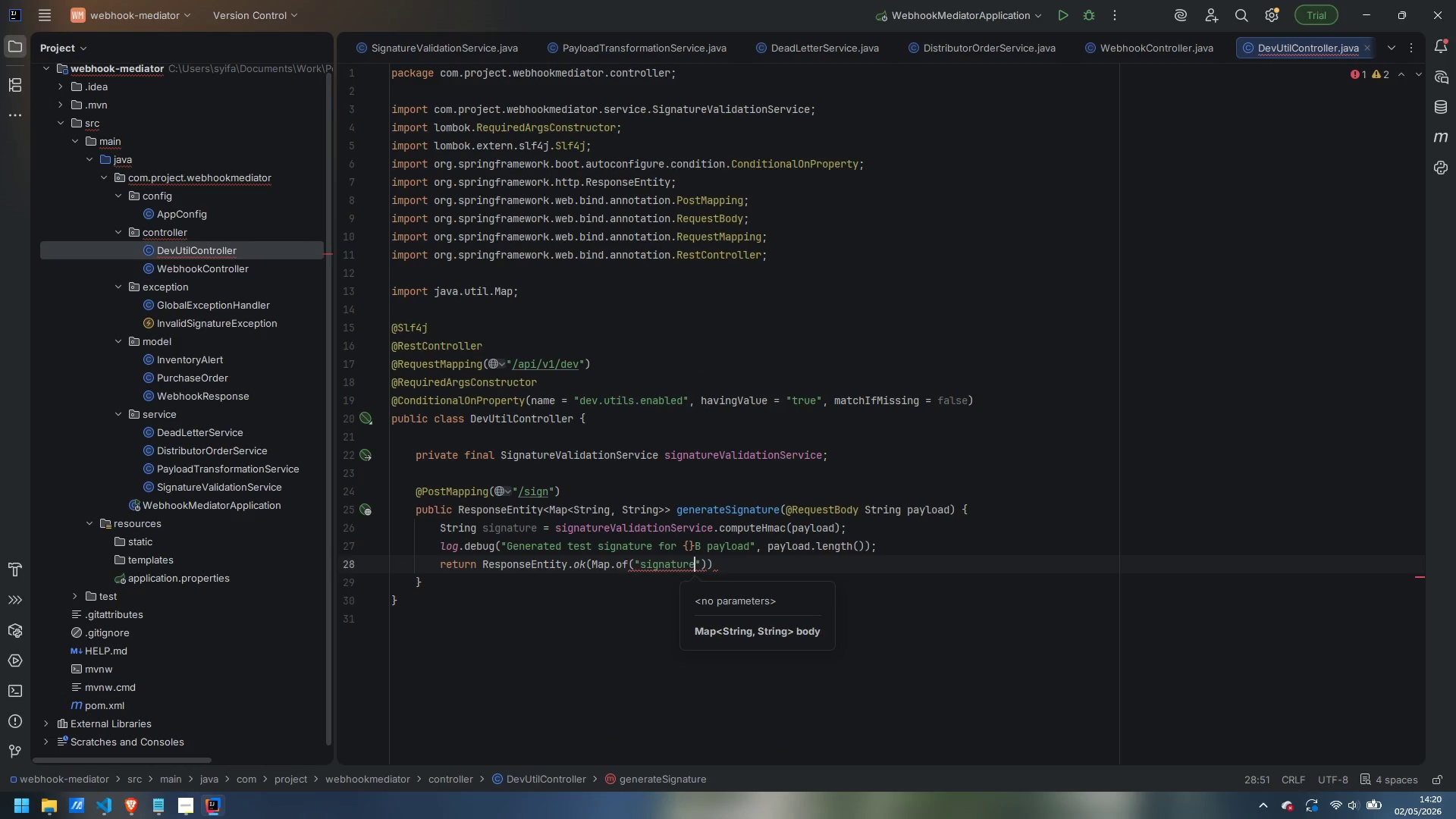 
key(ArrowRight)
 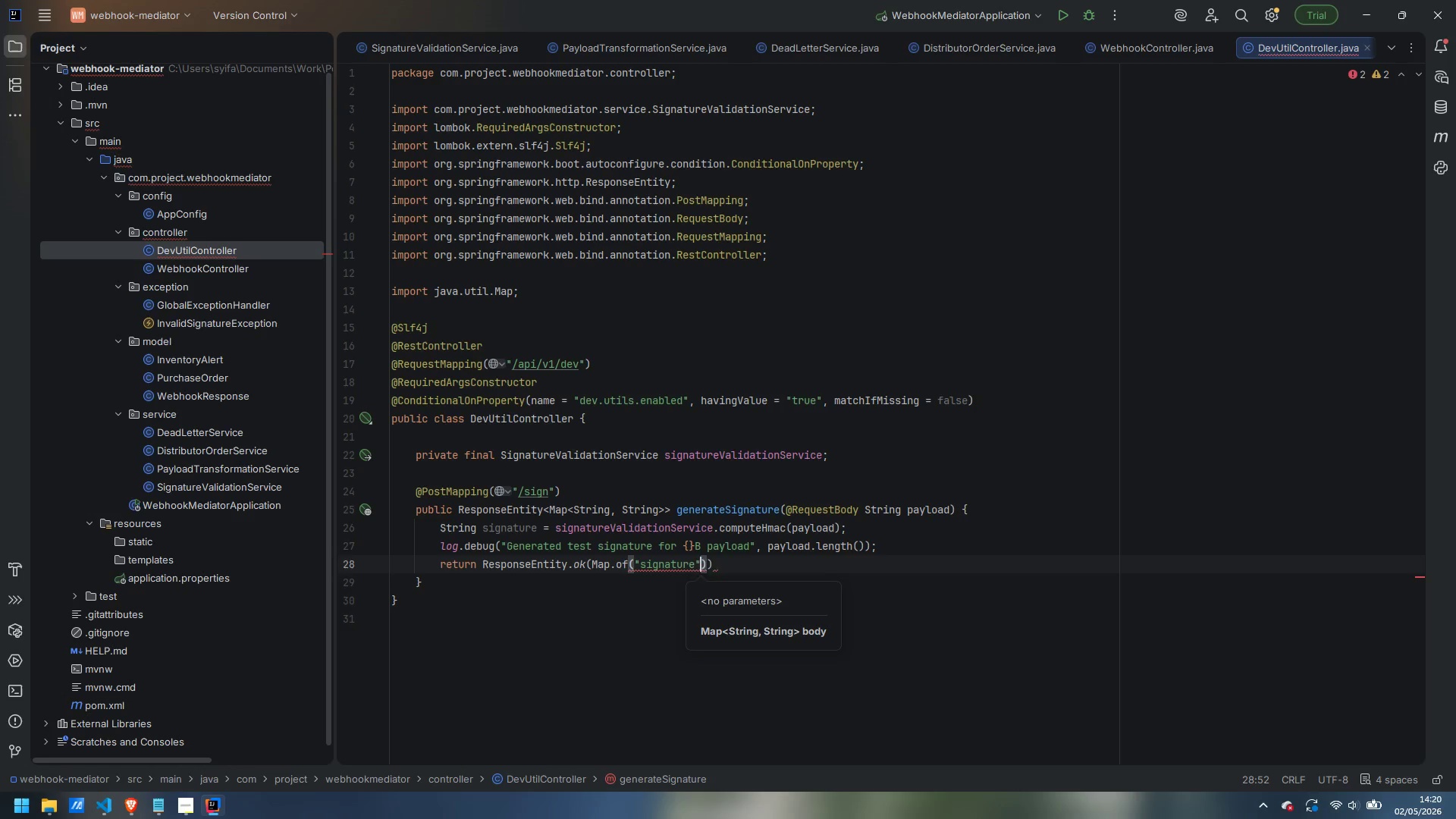 
type(, signature)
 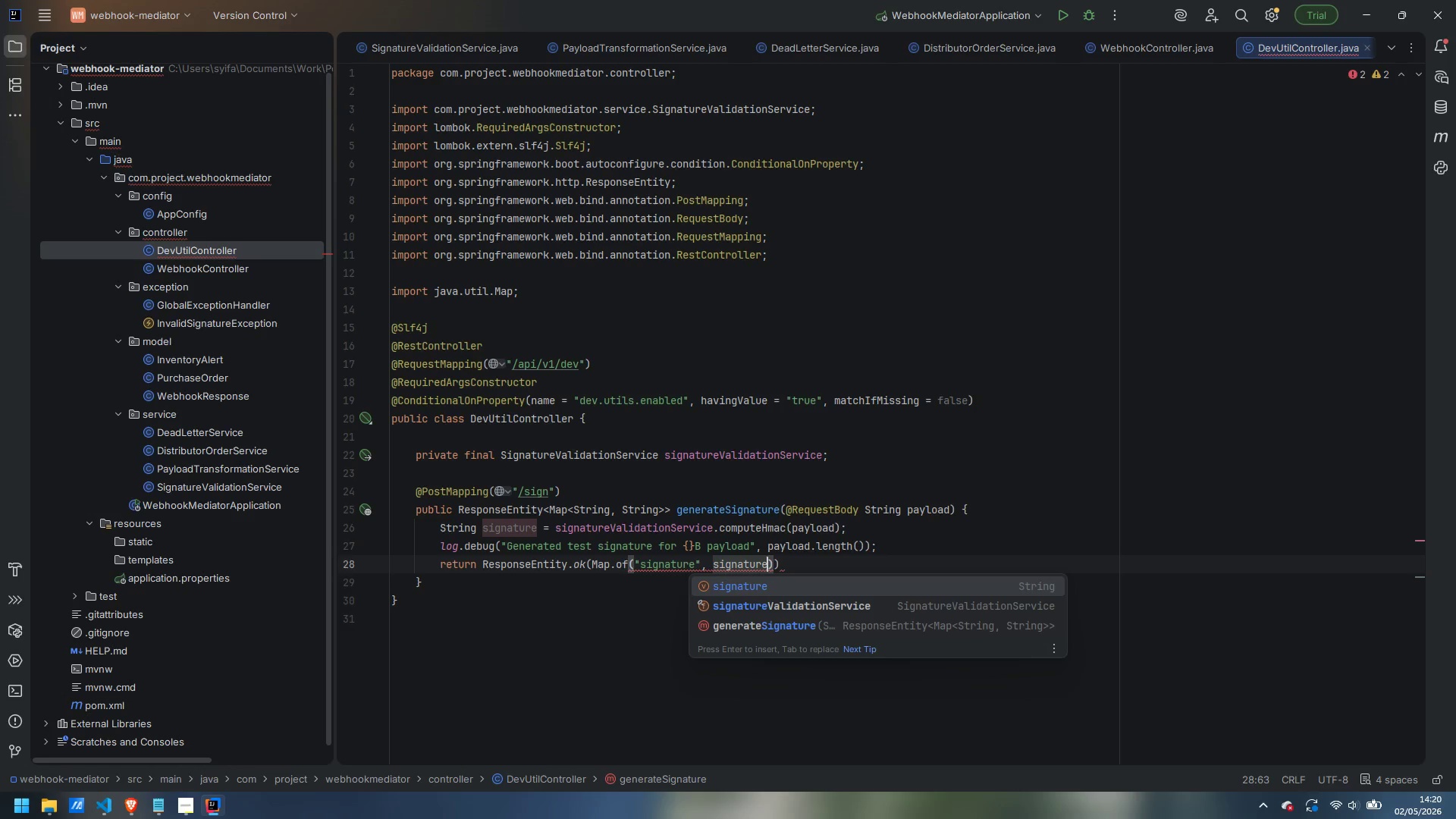 
key(ArrowRight)
 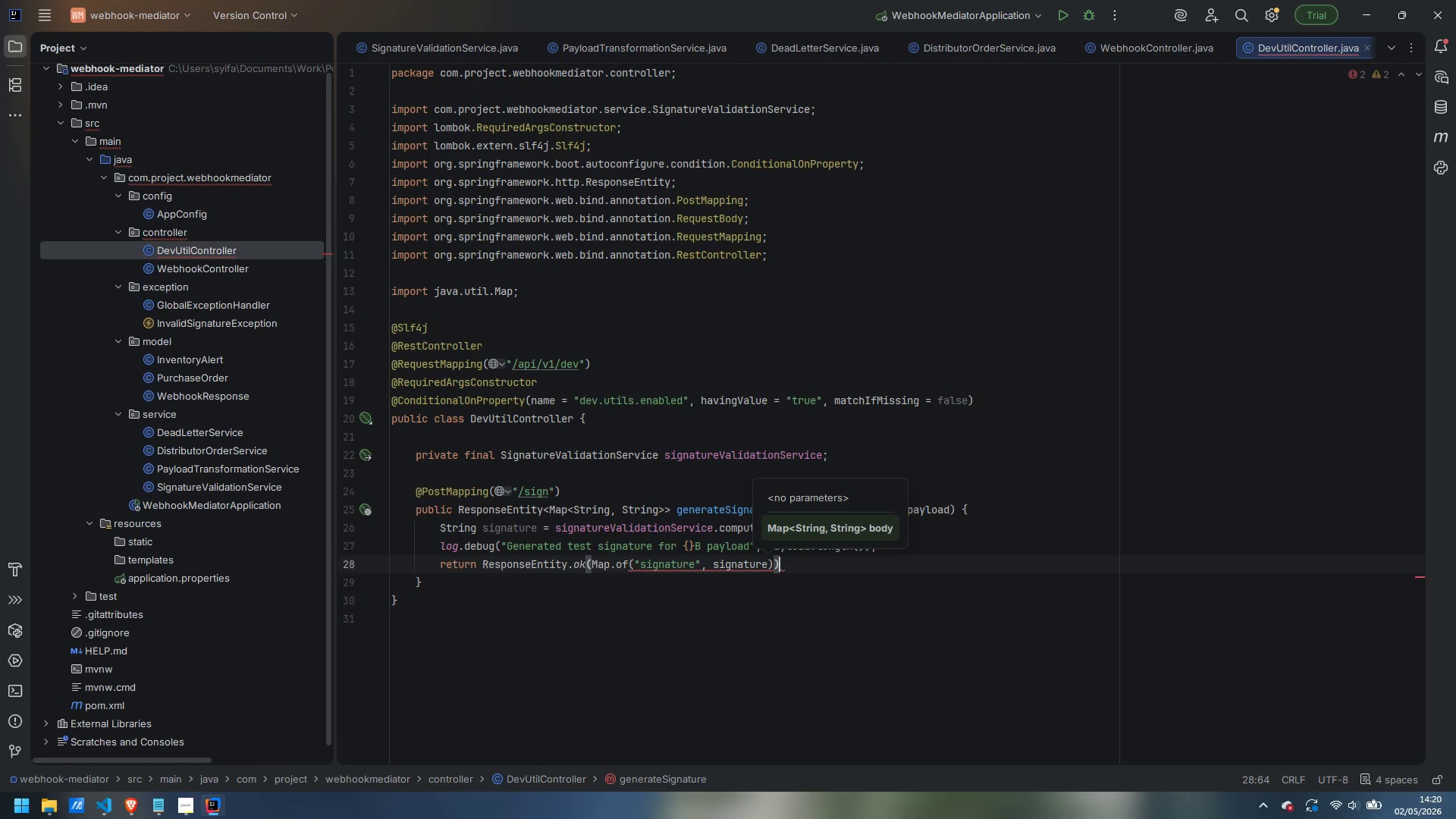 
key(ArrowRight)
 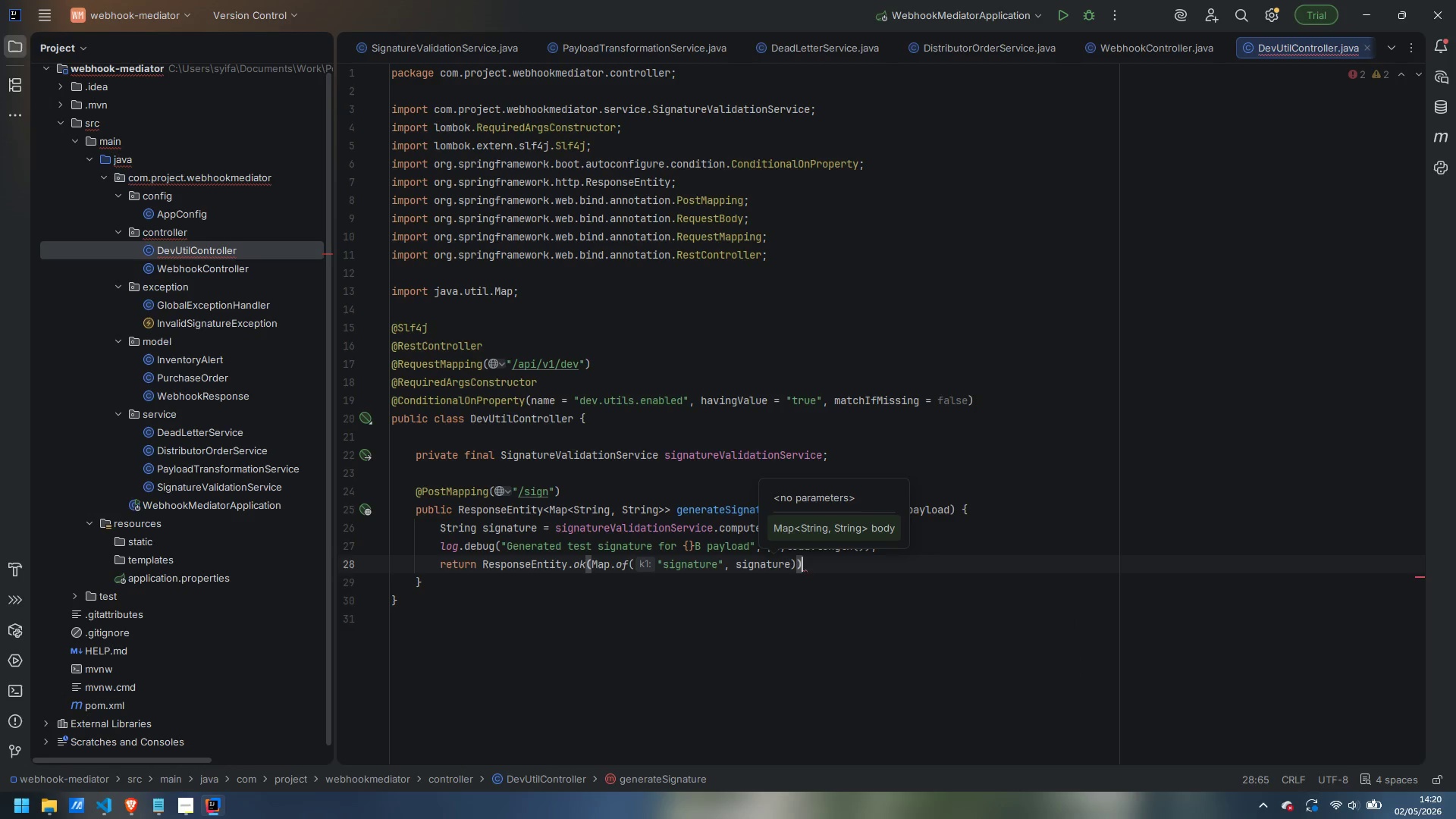 
key(Semicolon)
 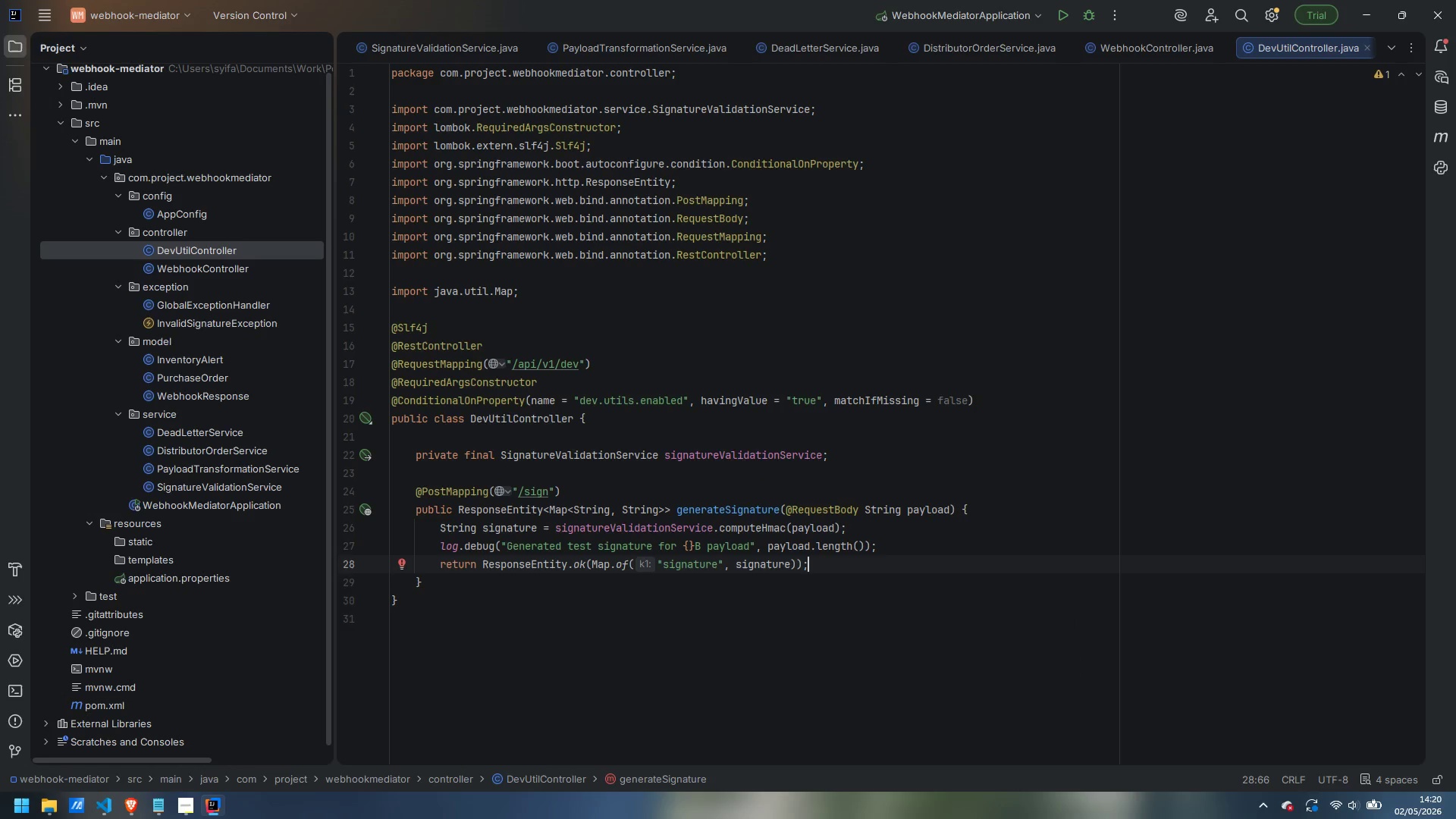 
wait(5.06)
 